 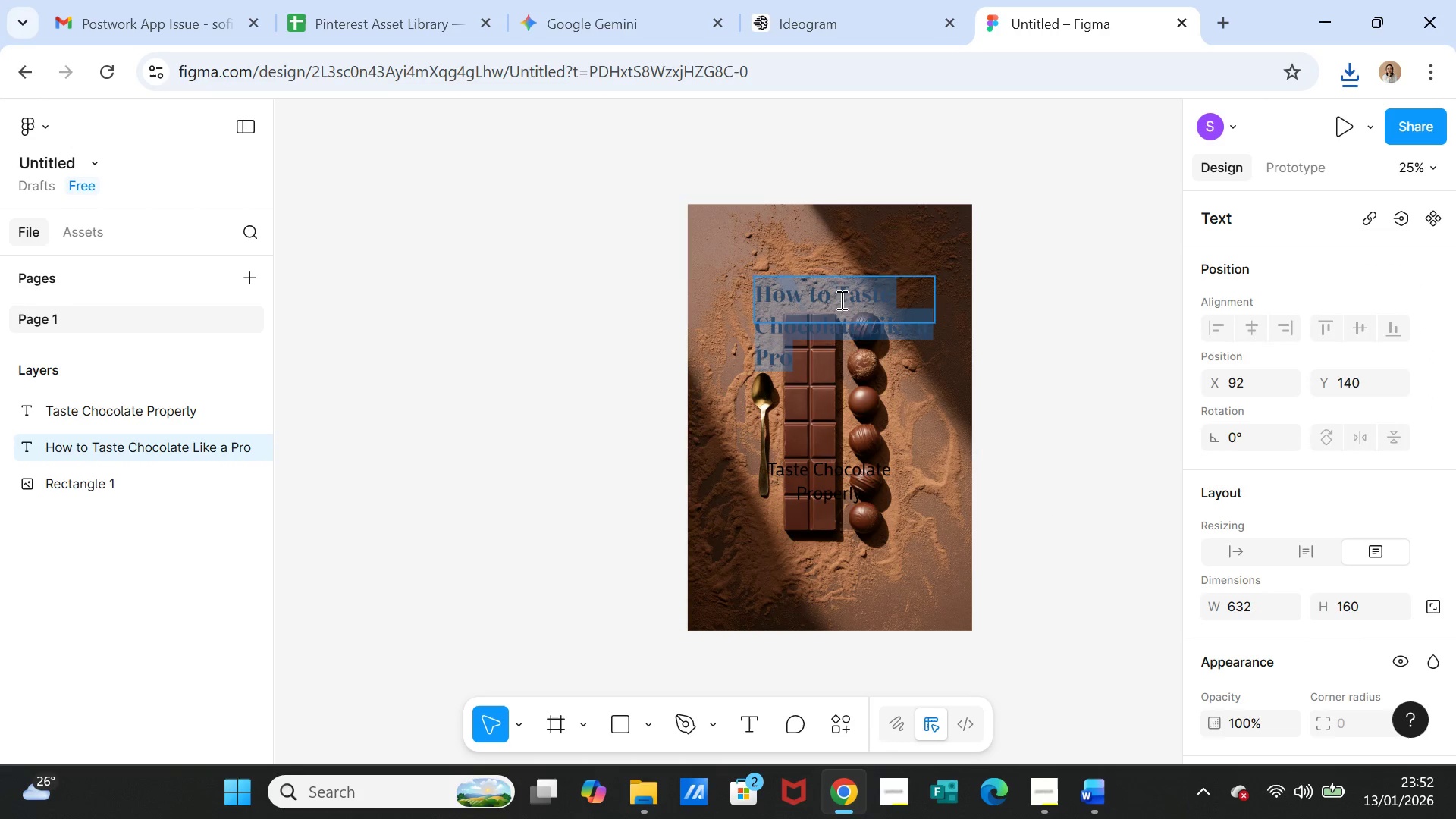 
scroll: coordinate [1290, 633], scroll_direction: down, amount: 4.0
 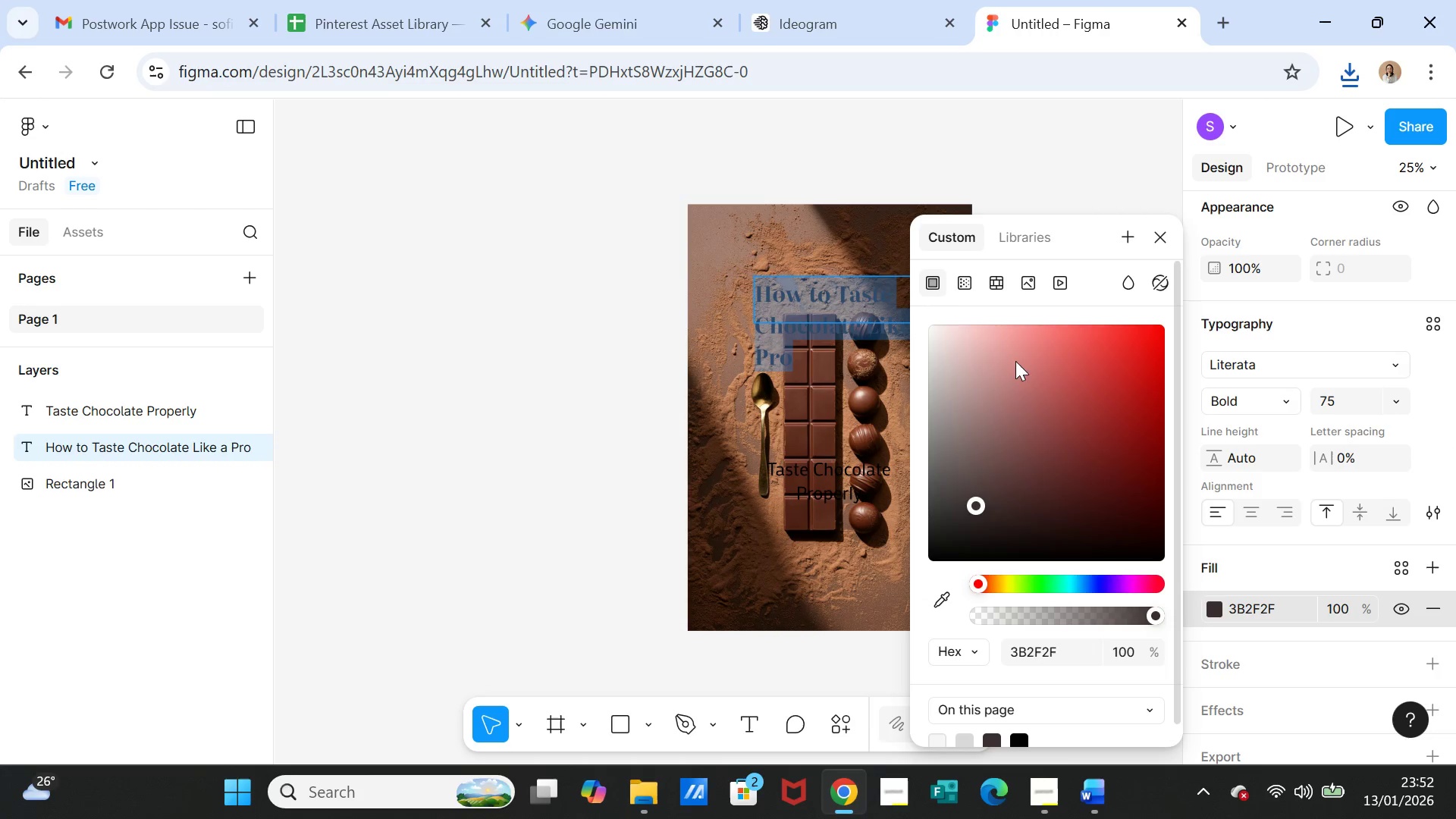 
left_click([934, 332])
 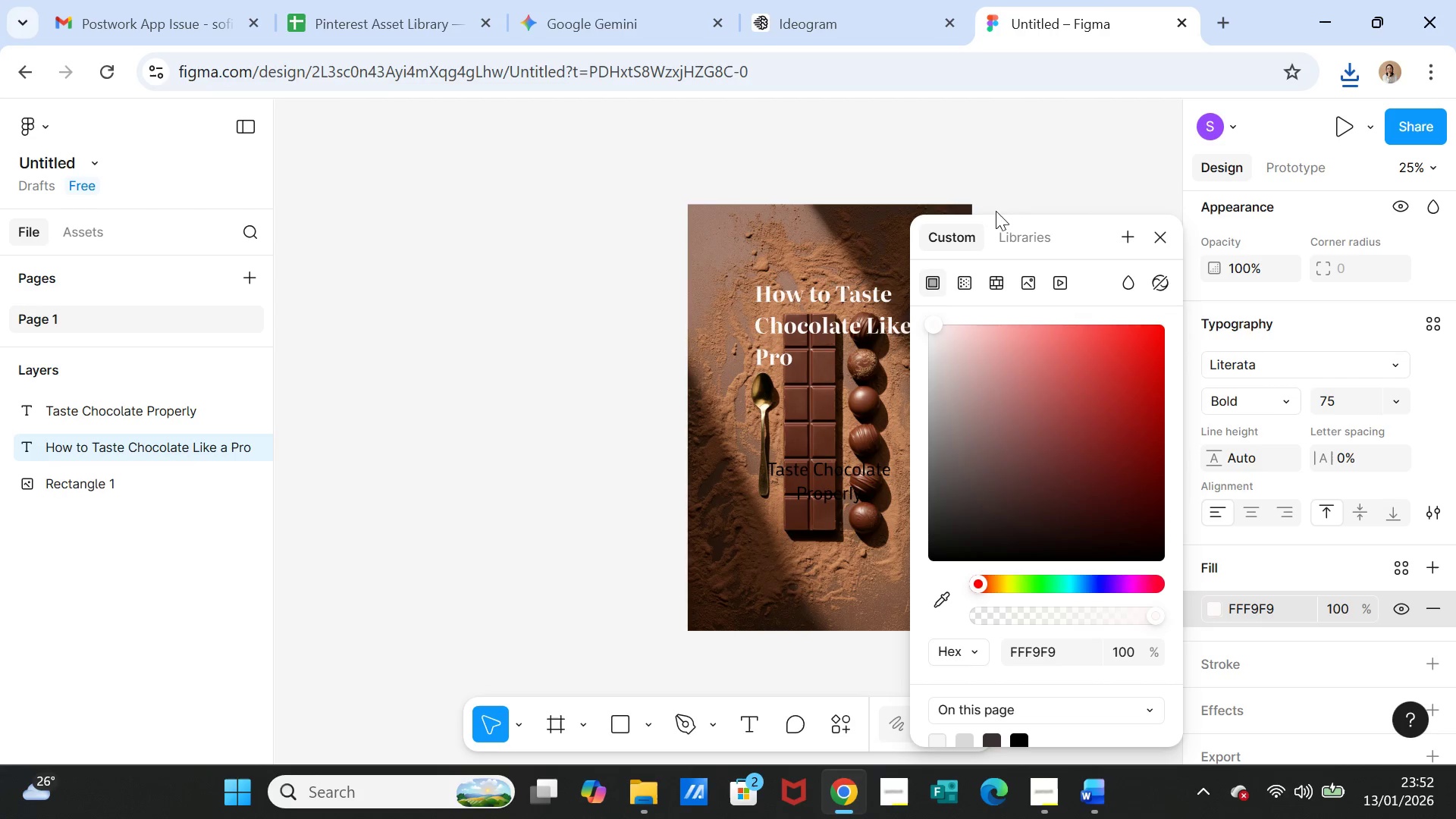 
left_click([1011, 173])
 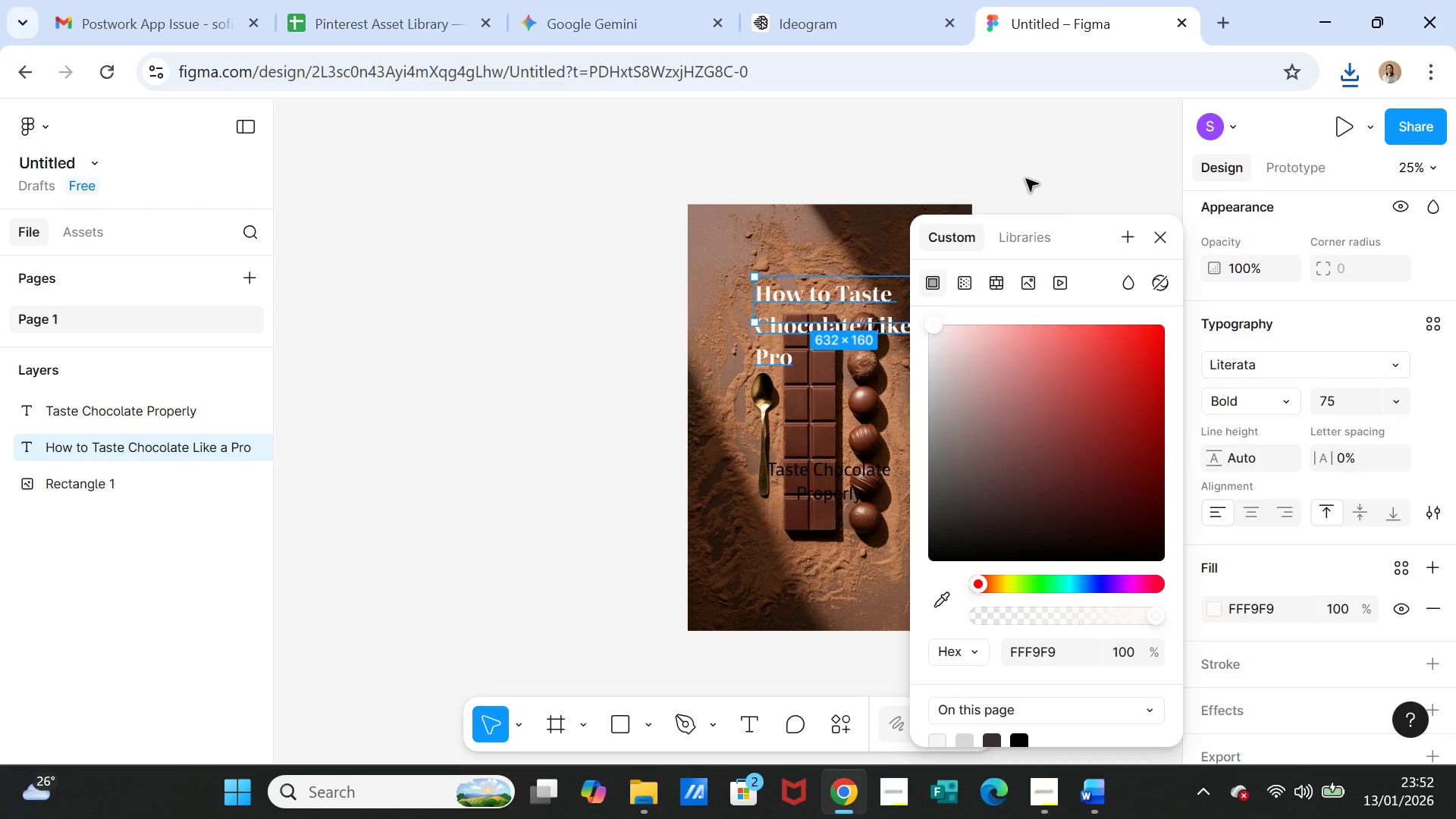 
left_click([1026, 179])
 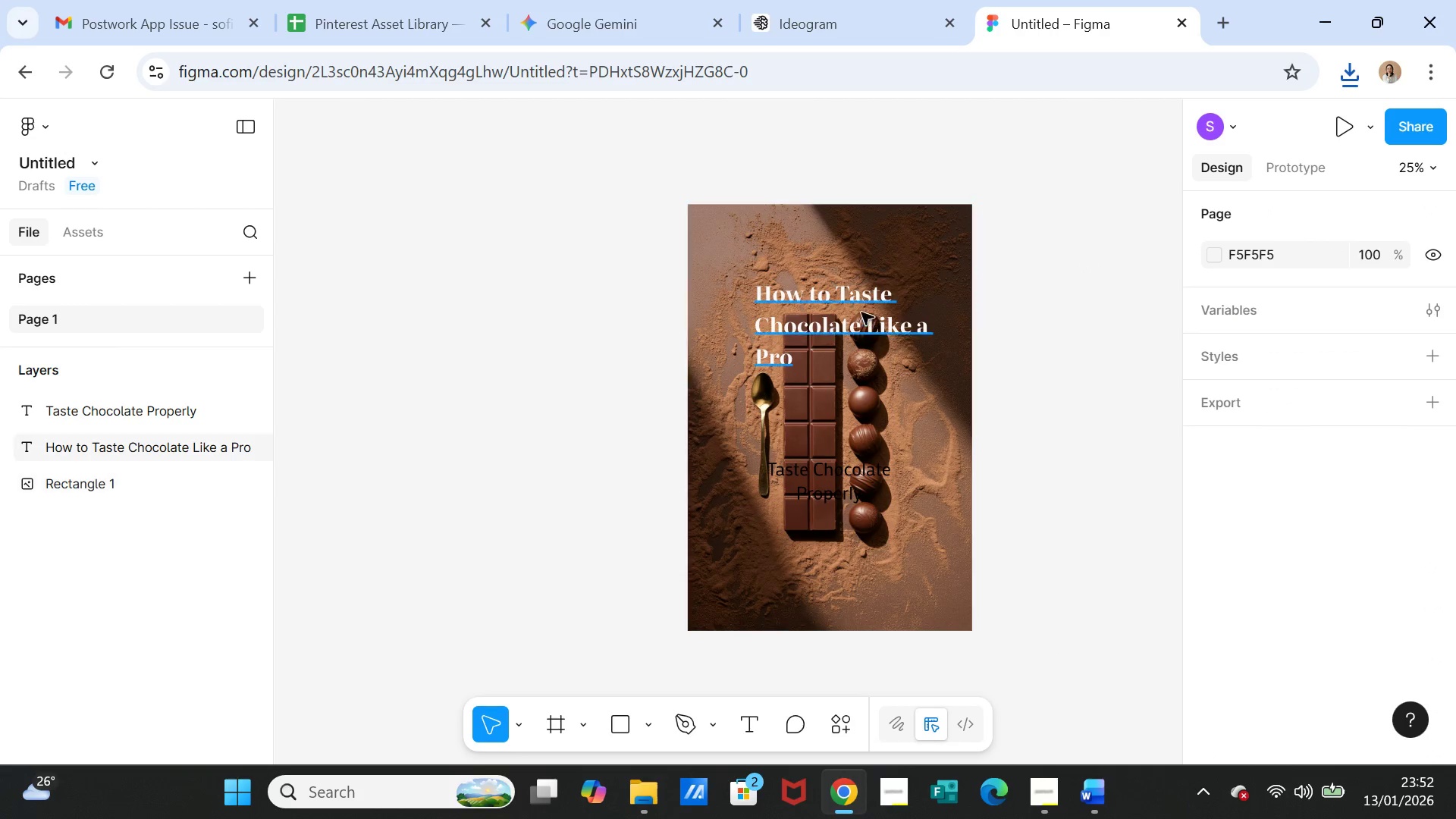 
double_click([856, 306])
 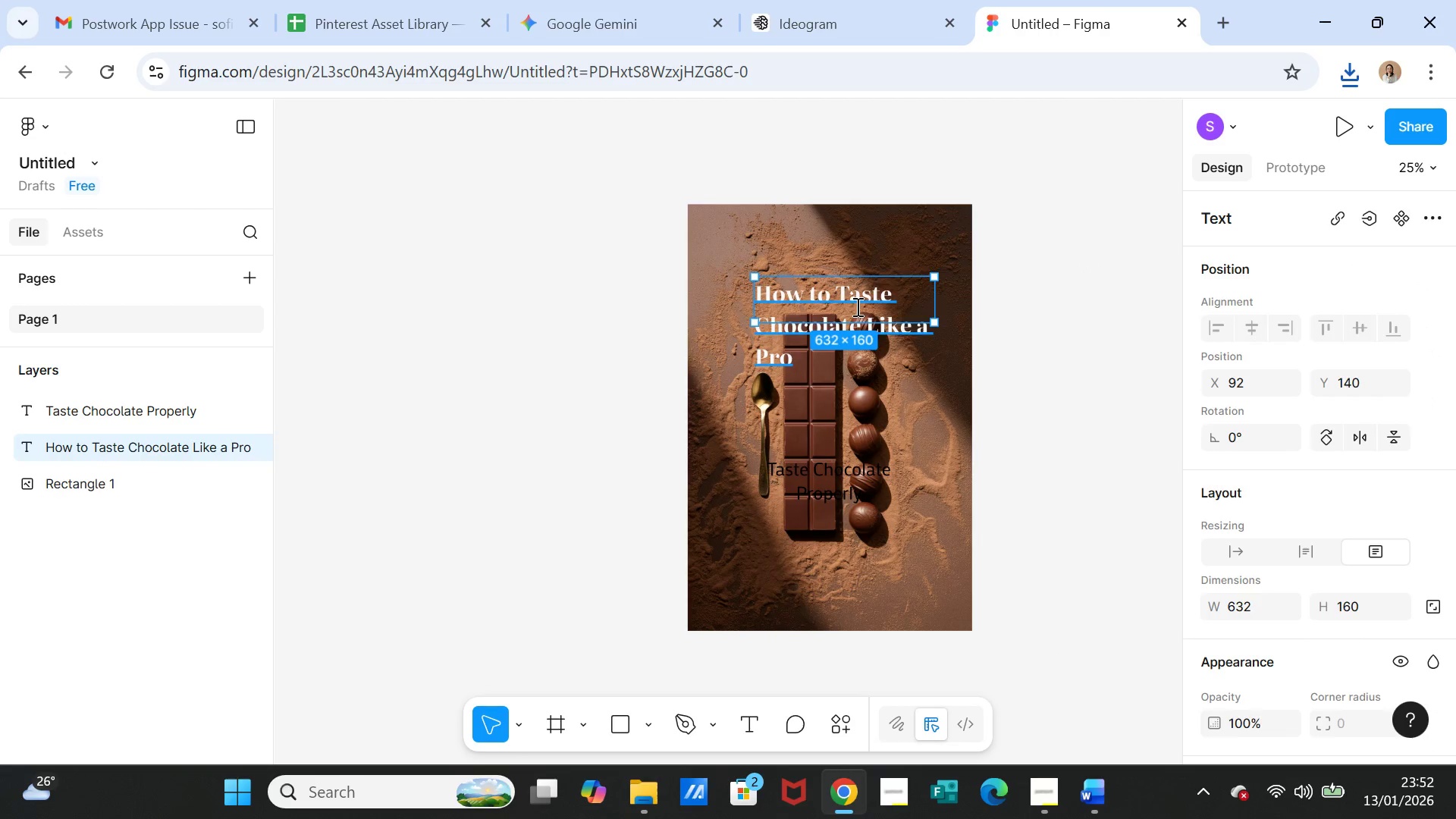 
triple_click([856, 306])
 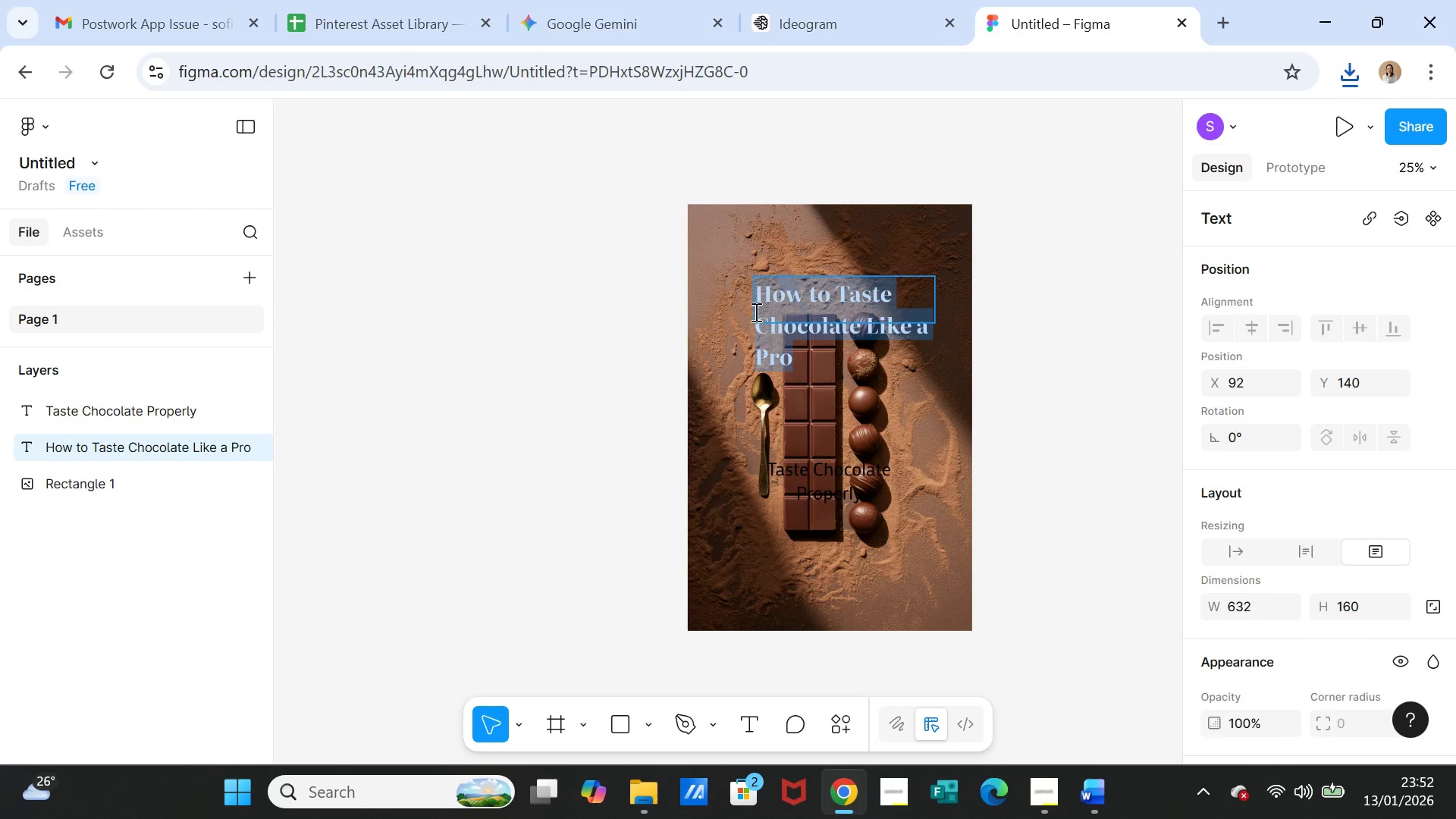 
left_click([885, 397])
 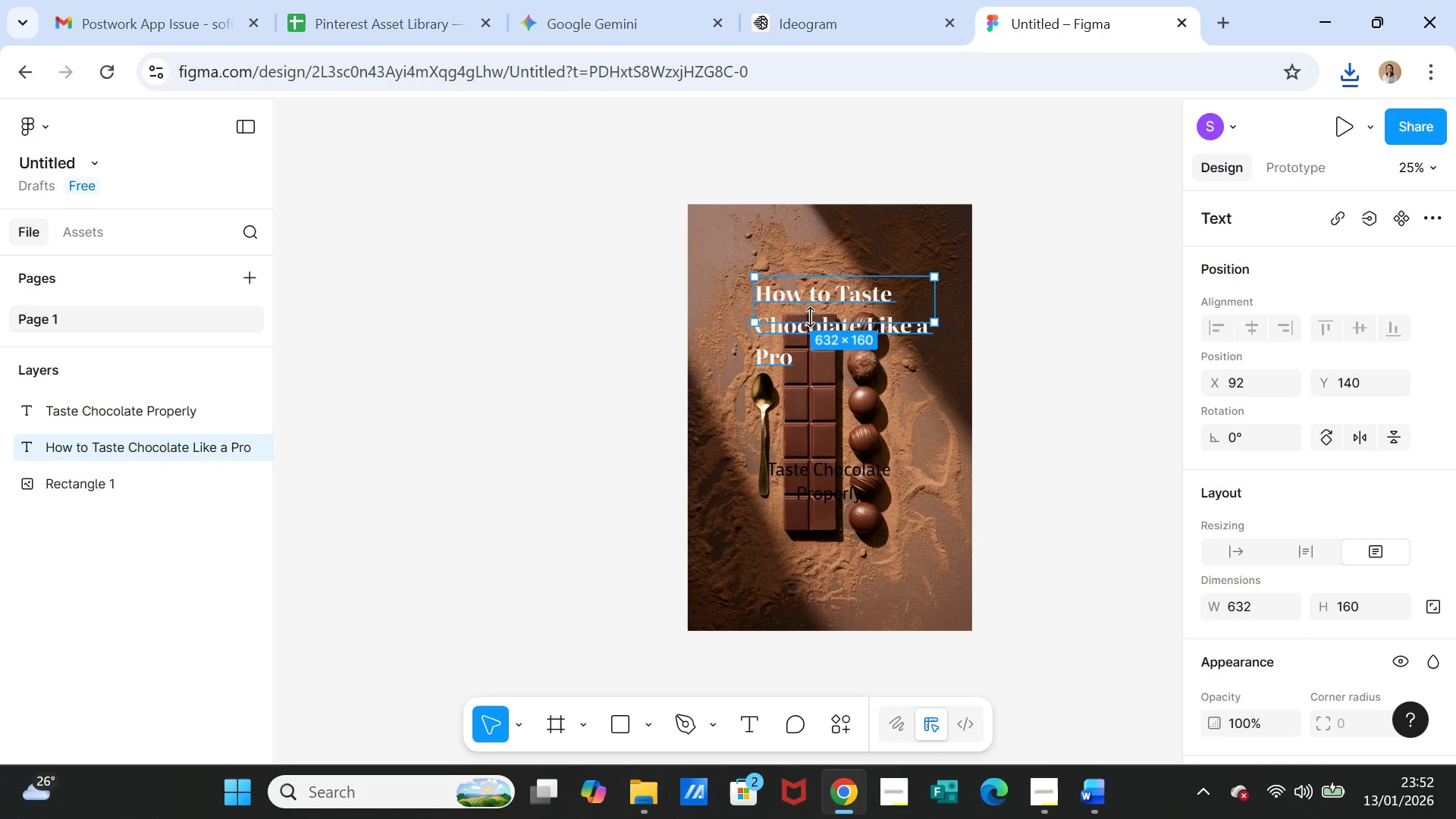 
left_click([810, 317])
 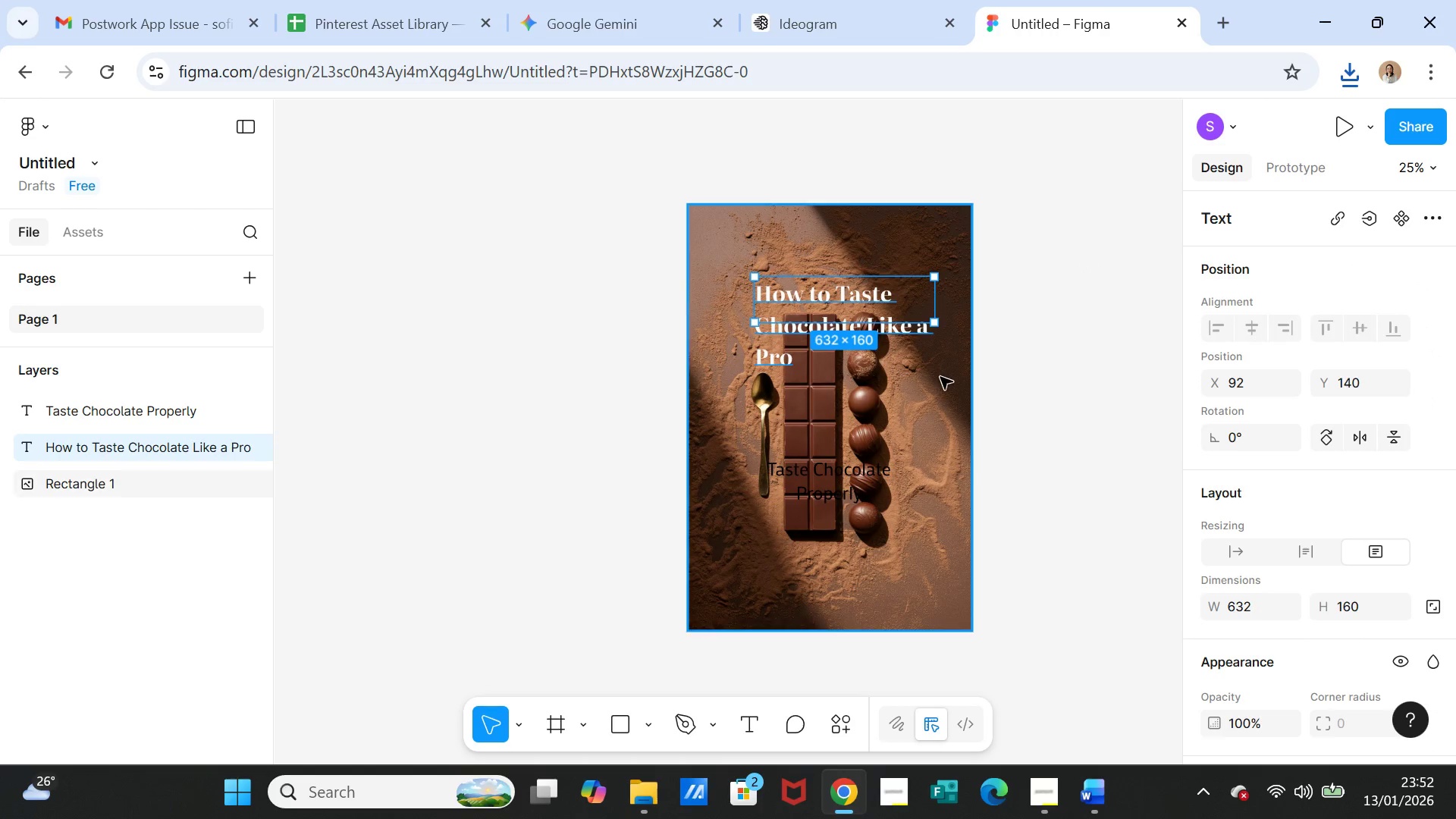 
left_click([940, 377])
 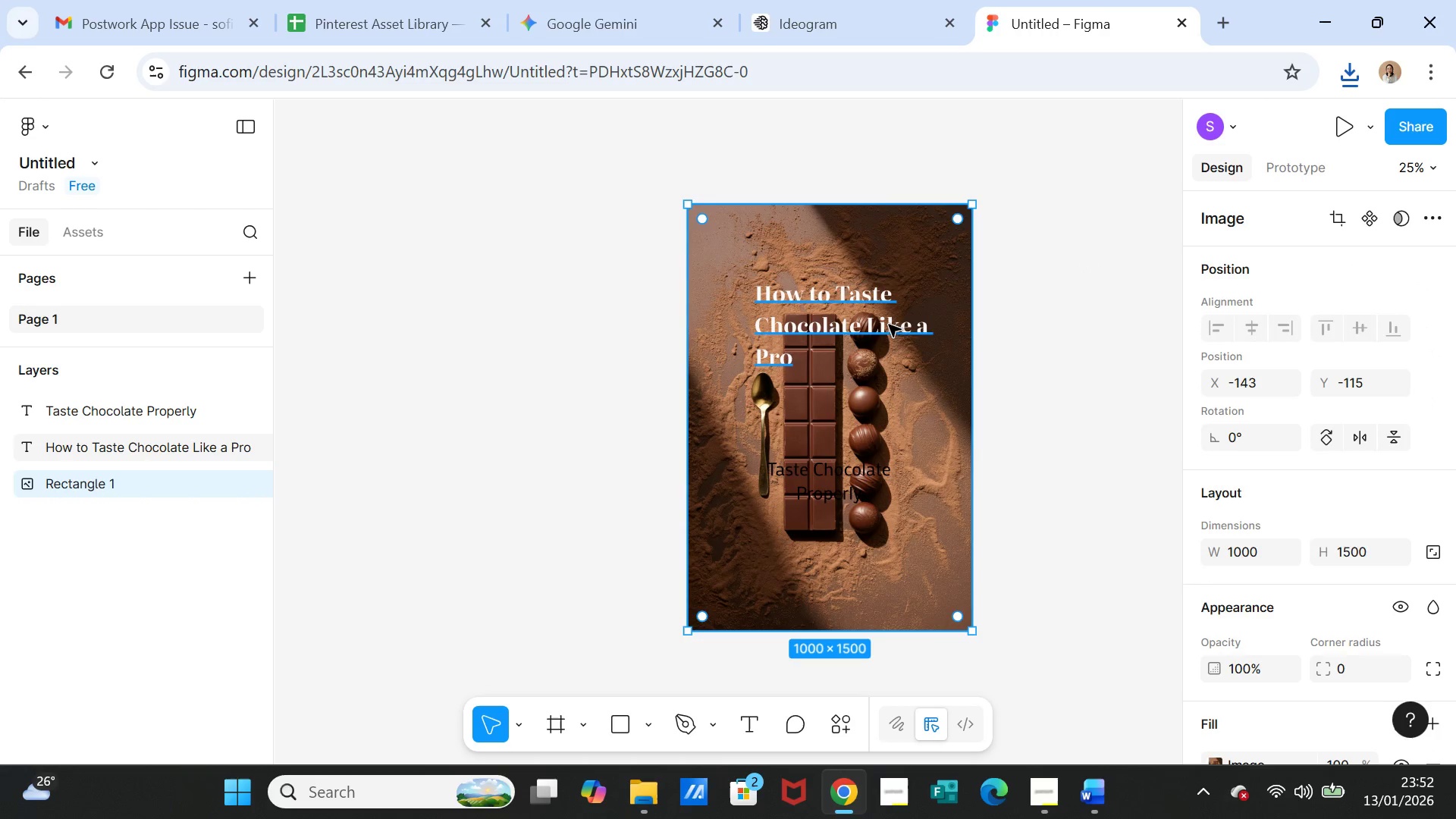 
left_click([889, 324])
 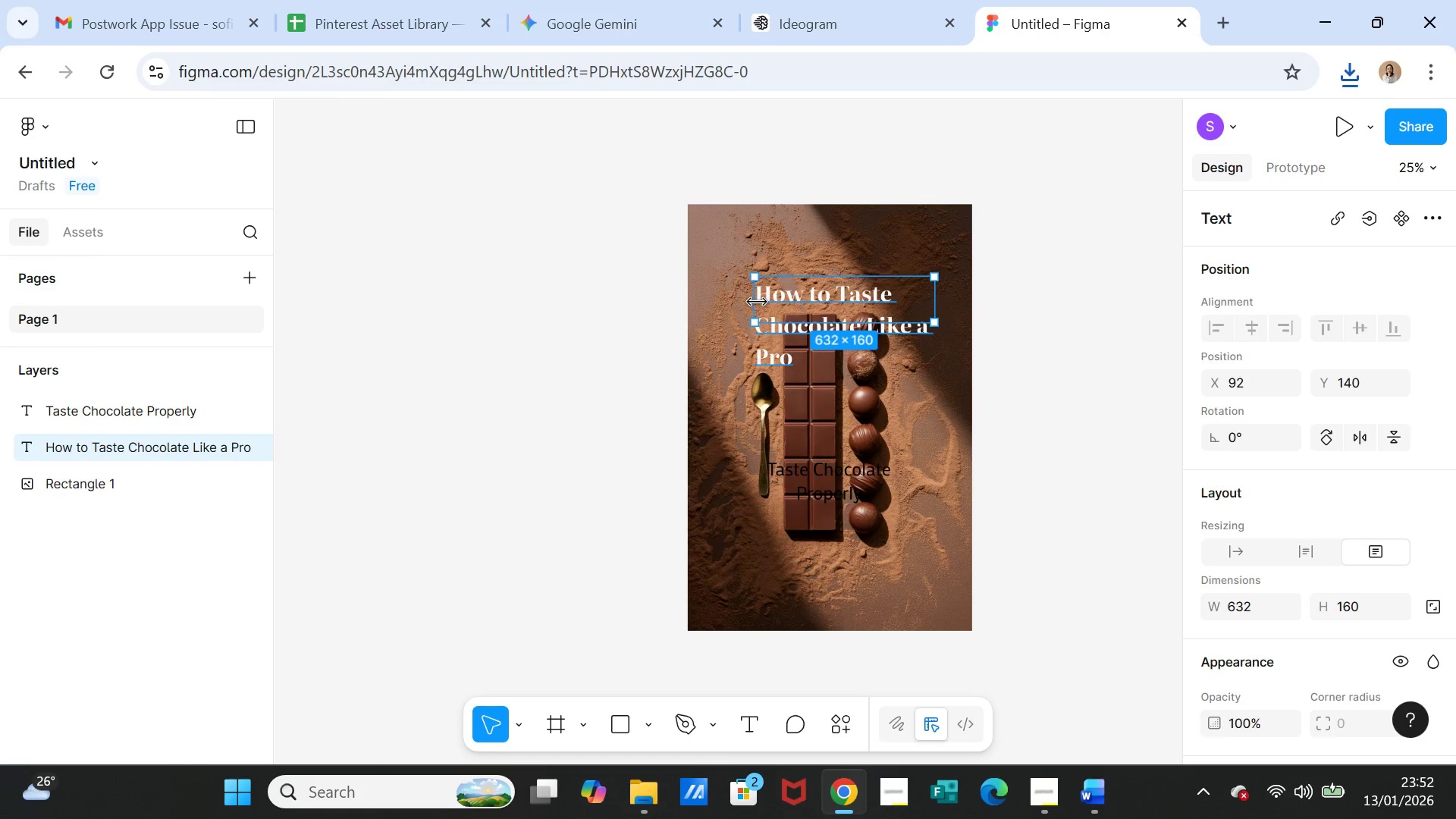 
left_click_drag(start_coordinate=[756, 300], to_coordinate=[730, 298])
 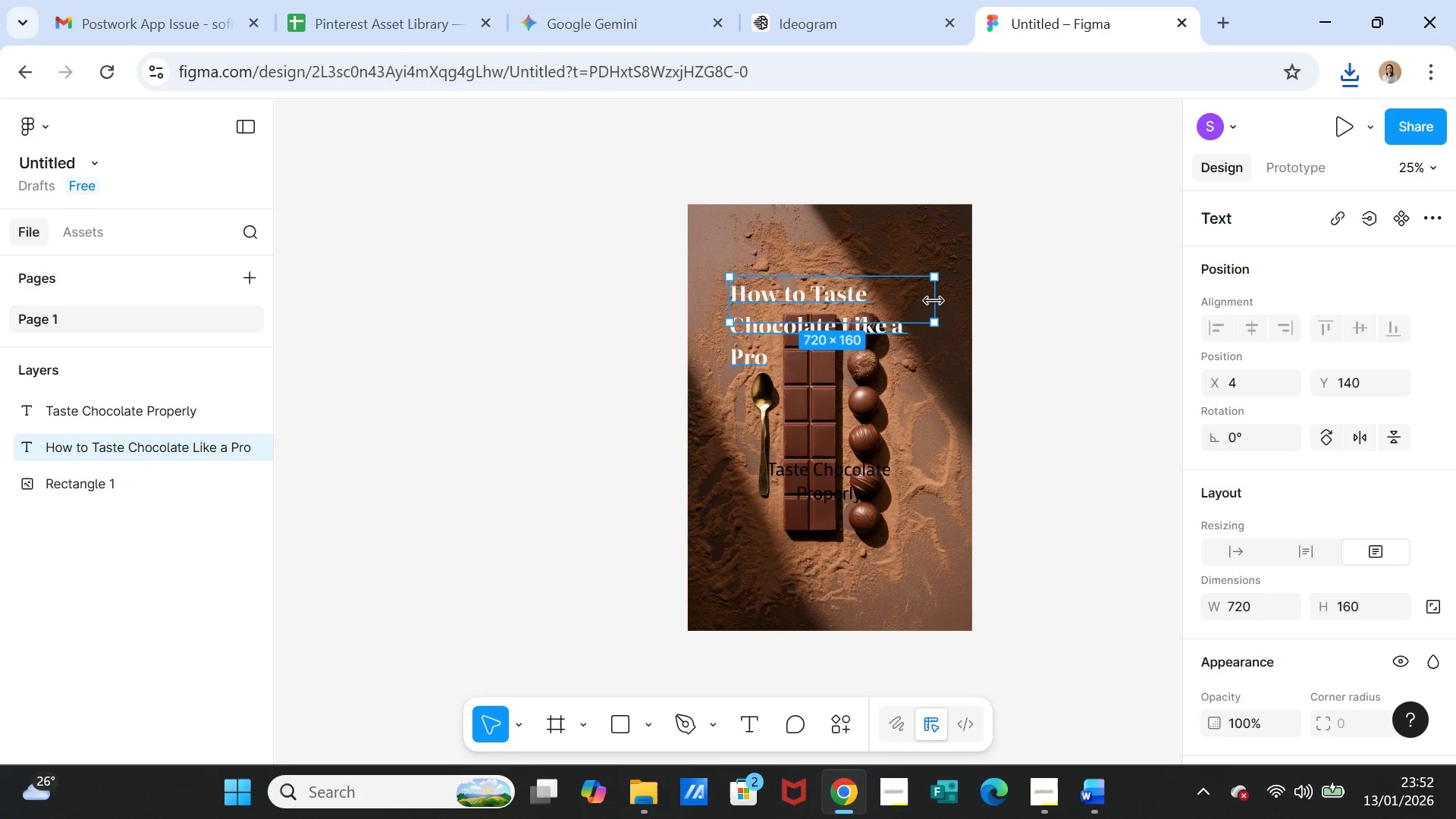 
left_click_drag(start_coordinate=[934, 301], to_coordinate=[949, 298])
 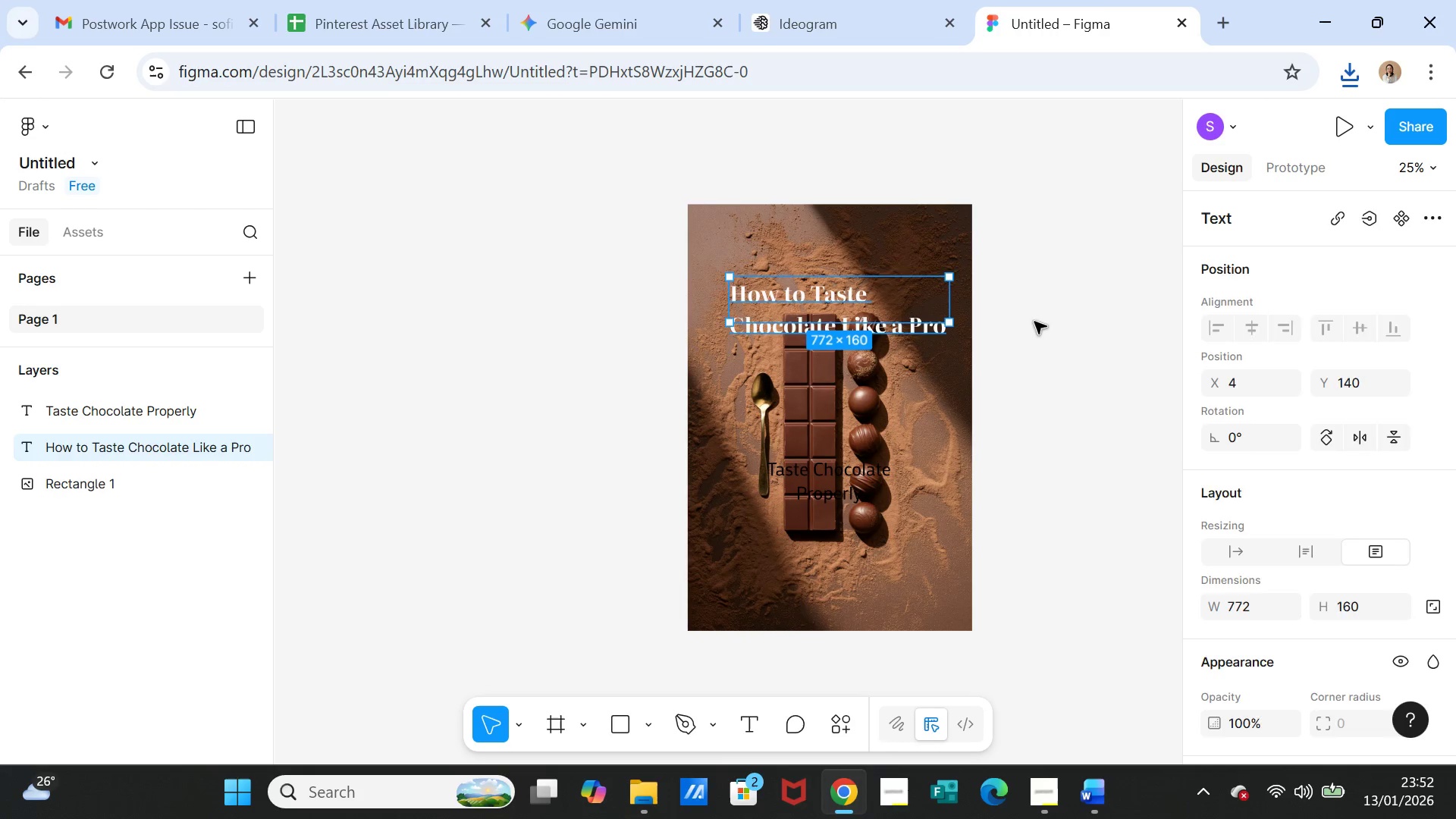 
left_click([1035, 322])
 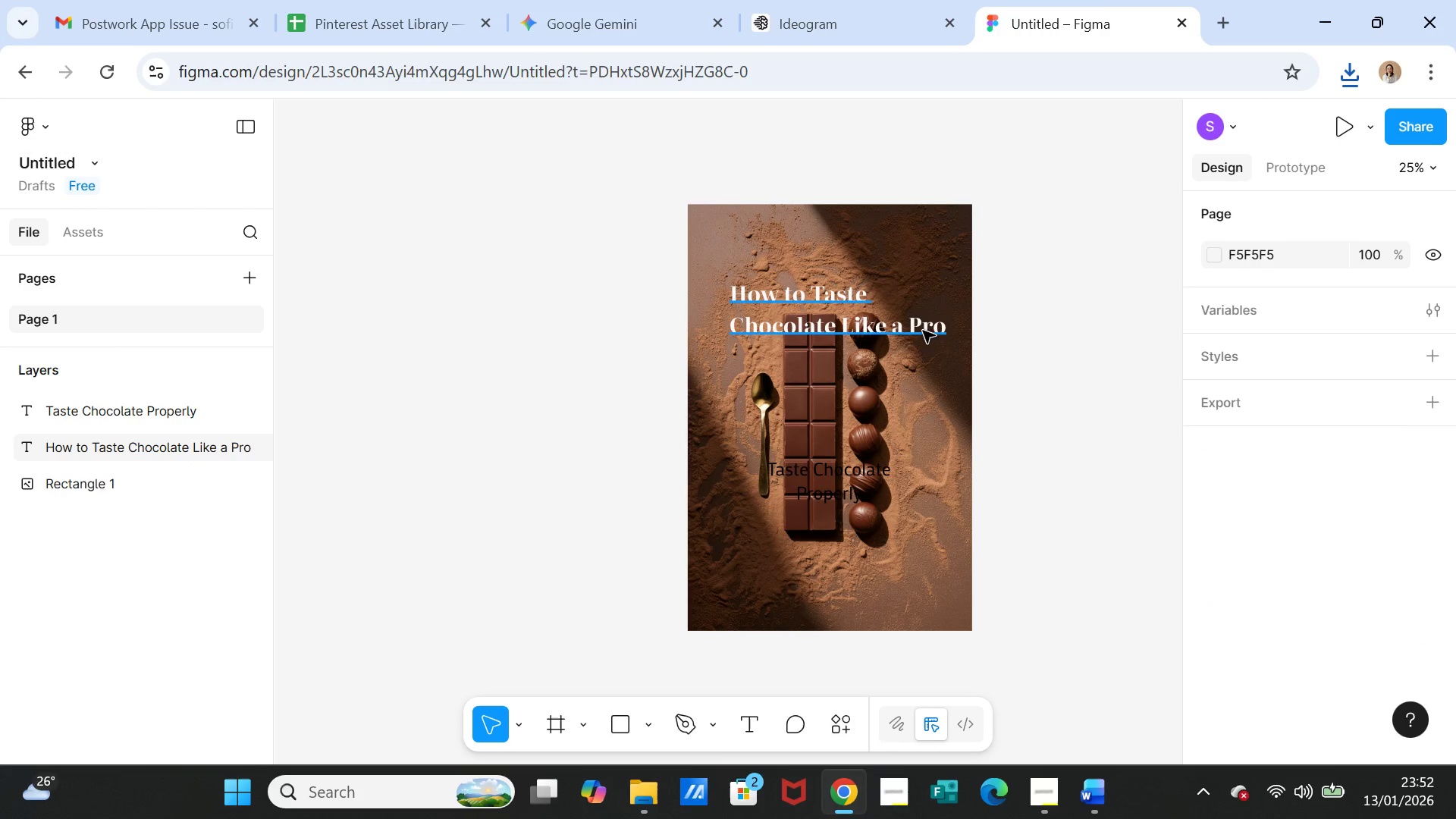 
left_click_drag(start_coordinate=[920, 325], to_coordinate=[920, 295])
 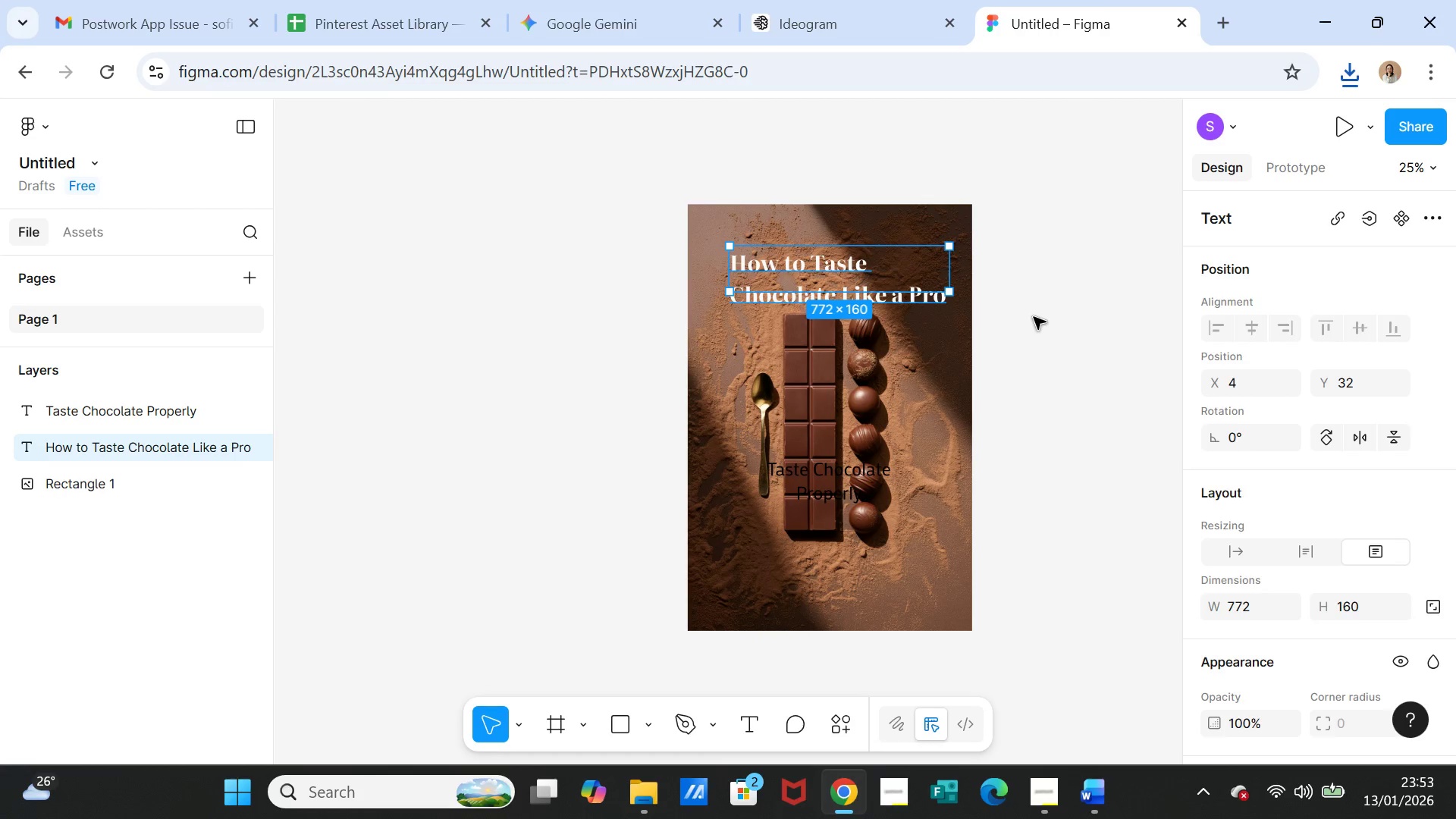 
left_click([1034, 317])
 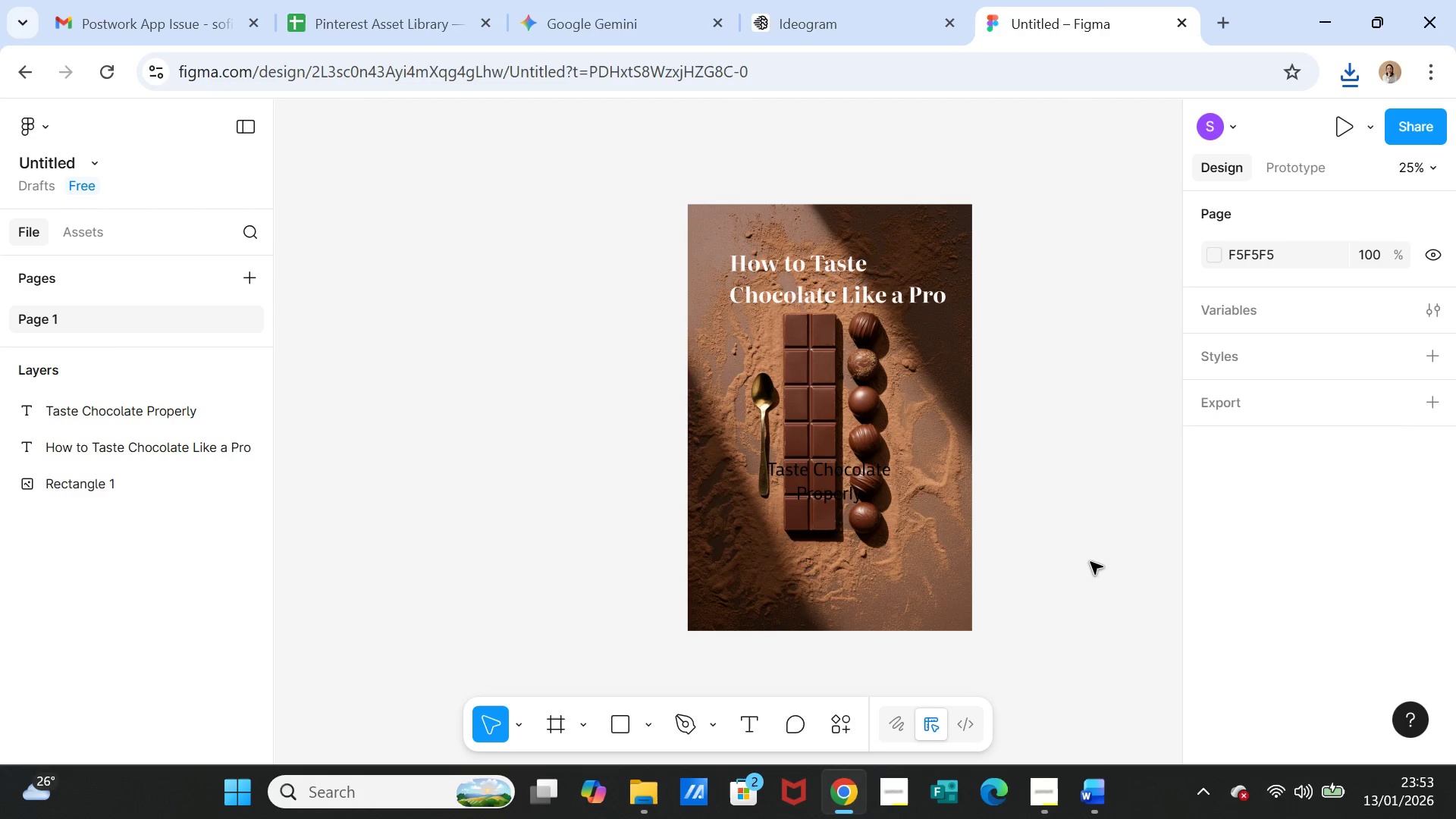 
left_click_drag(start_coordinate=[848, 482], to_coordinate=[842, 572])
 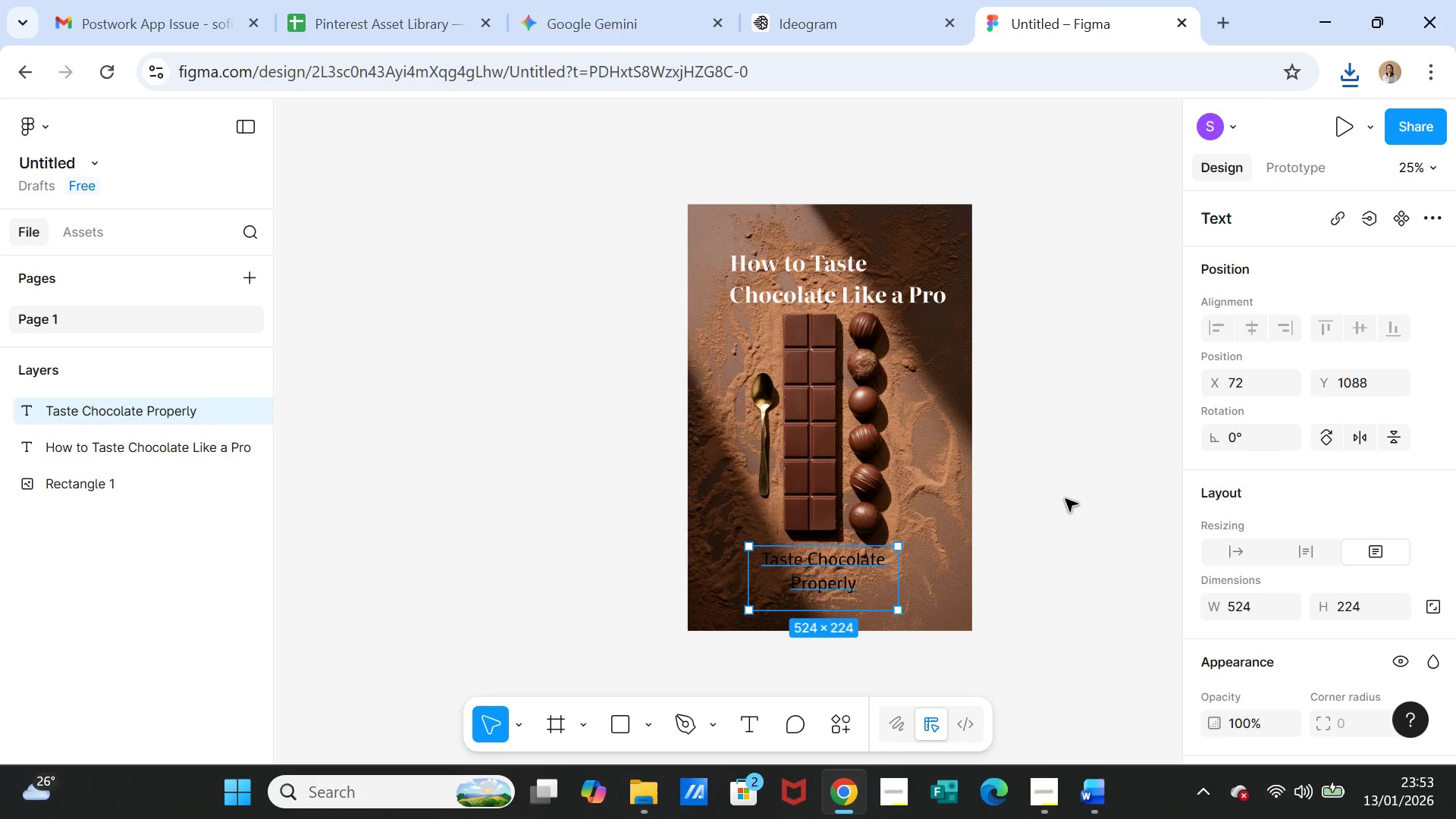 
left_click([1065, 499])
 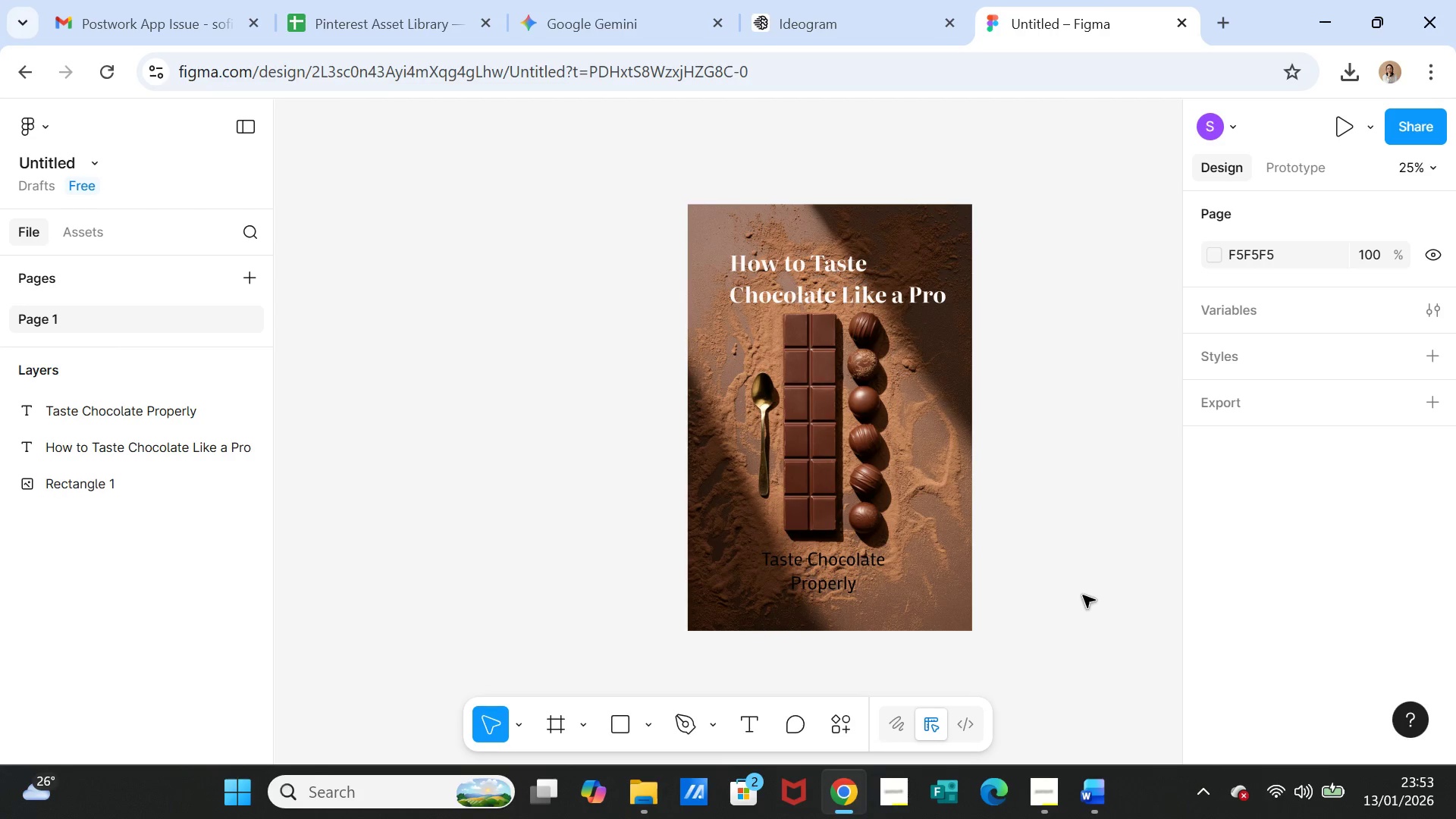 
left_click([827, 579])
 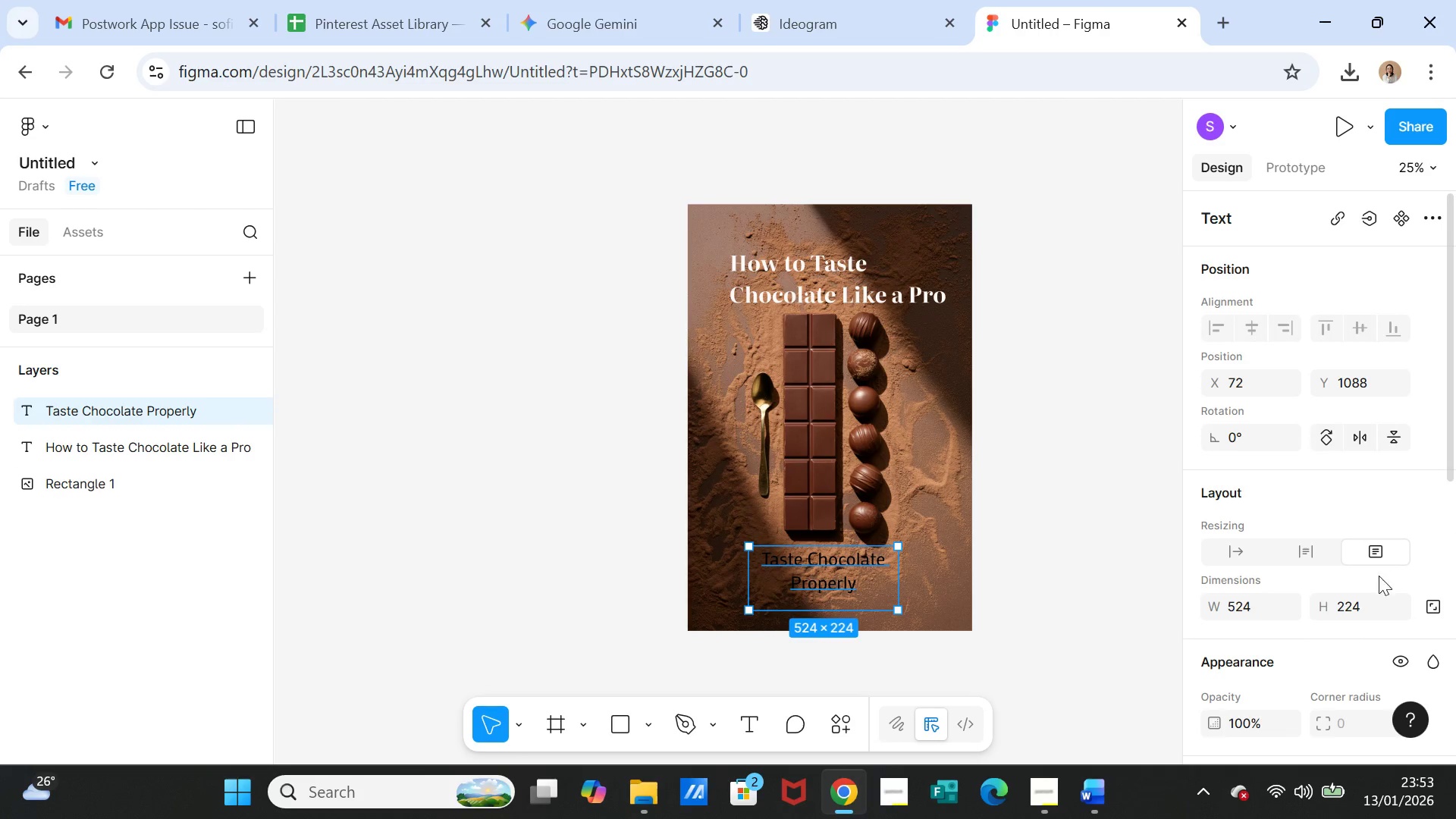 
scroll: coordinate [1316, 614], scroll_direction: down, amount: 6.0
 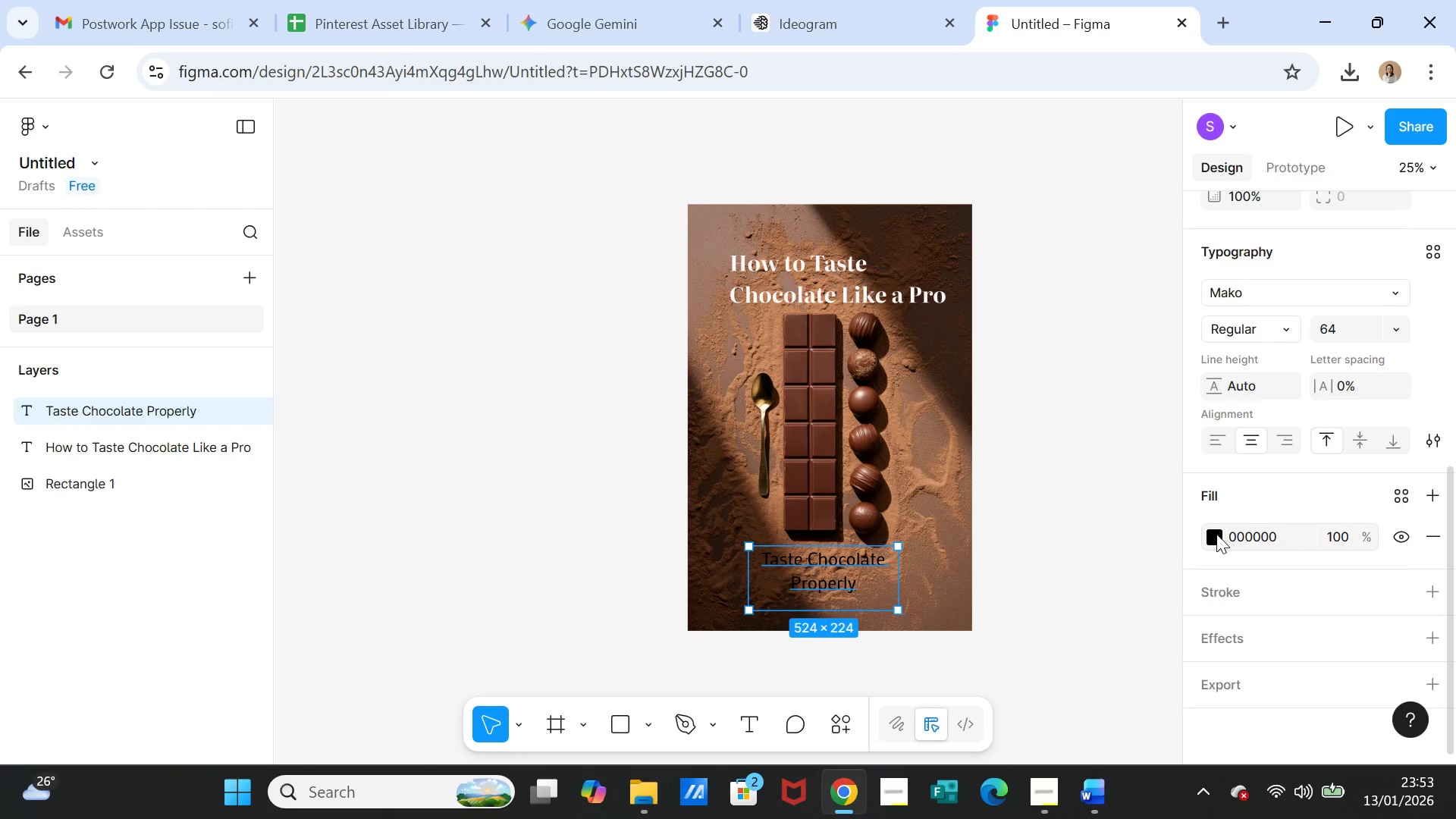 
left_click([1216, 534])
 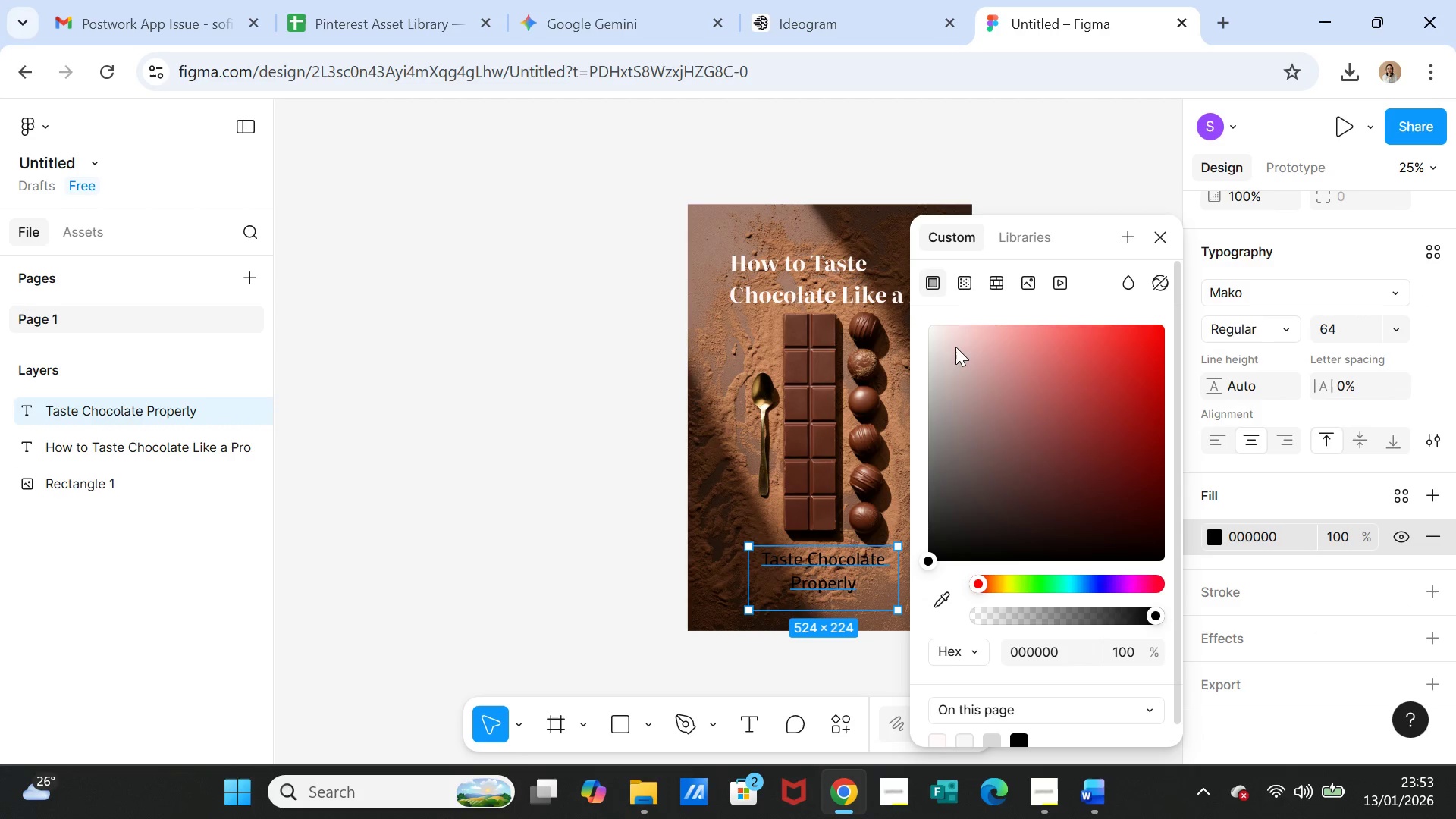 
left_click([937, 331])
 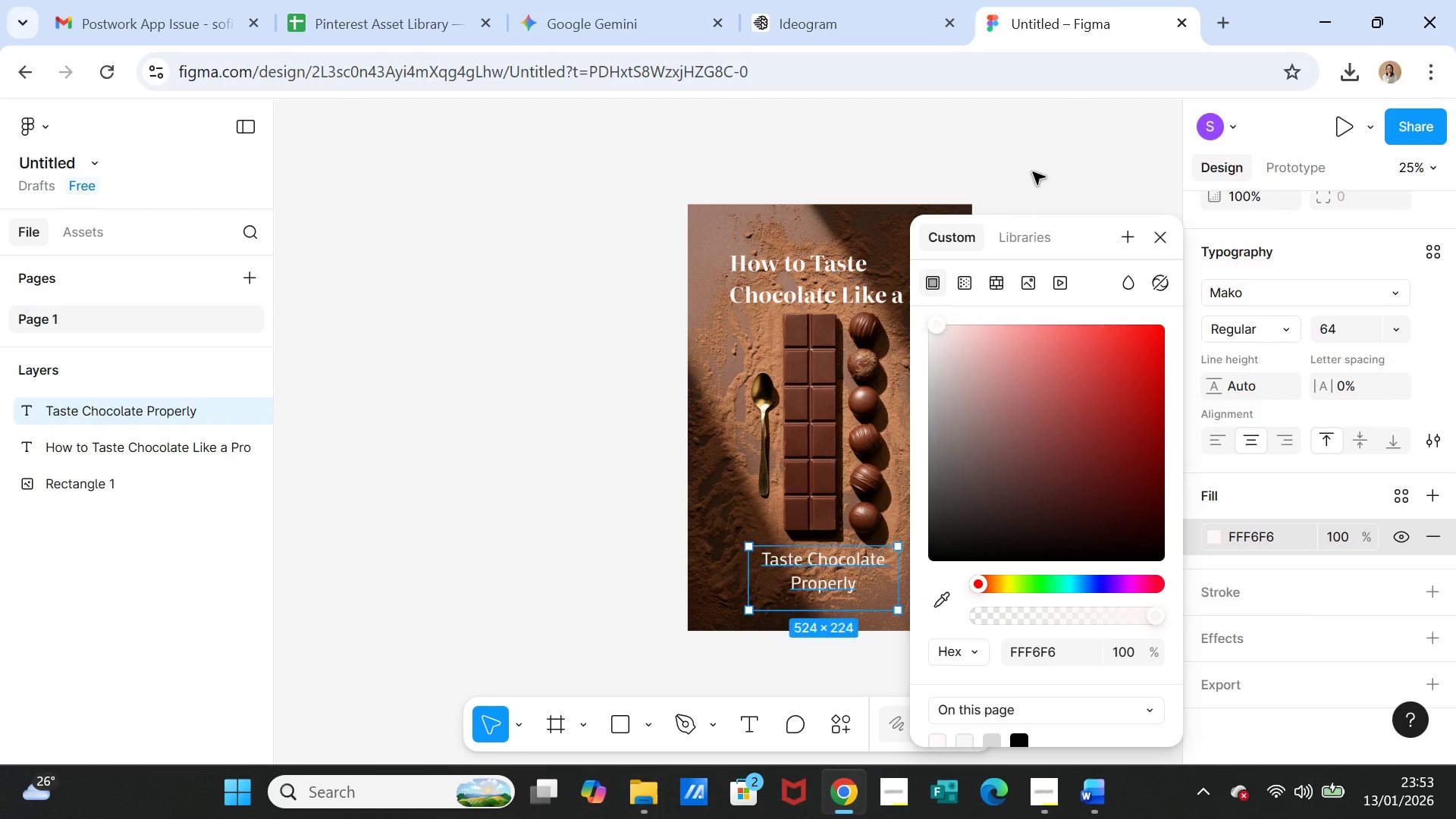 
left_click([1039, 161])
 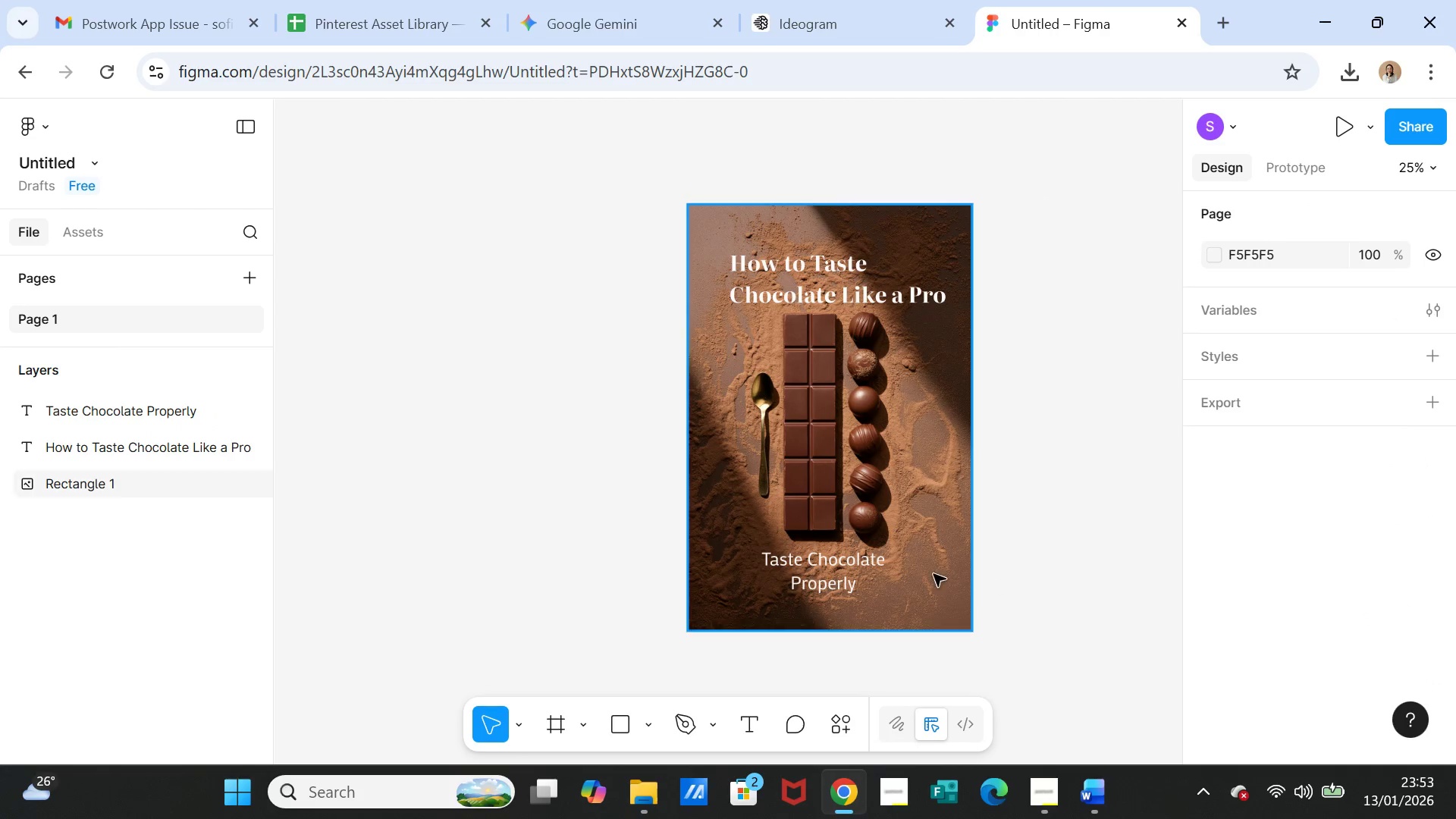 
left_click([858, 569])
 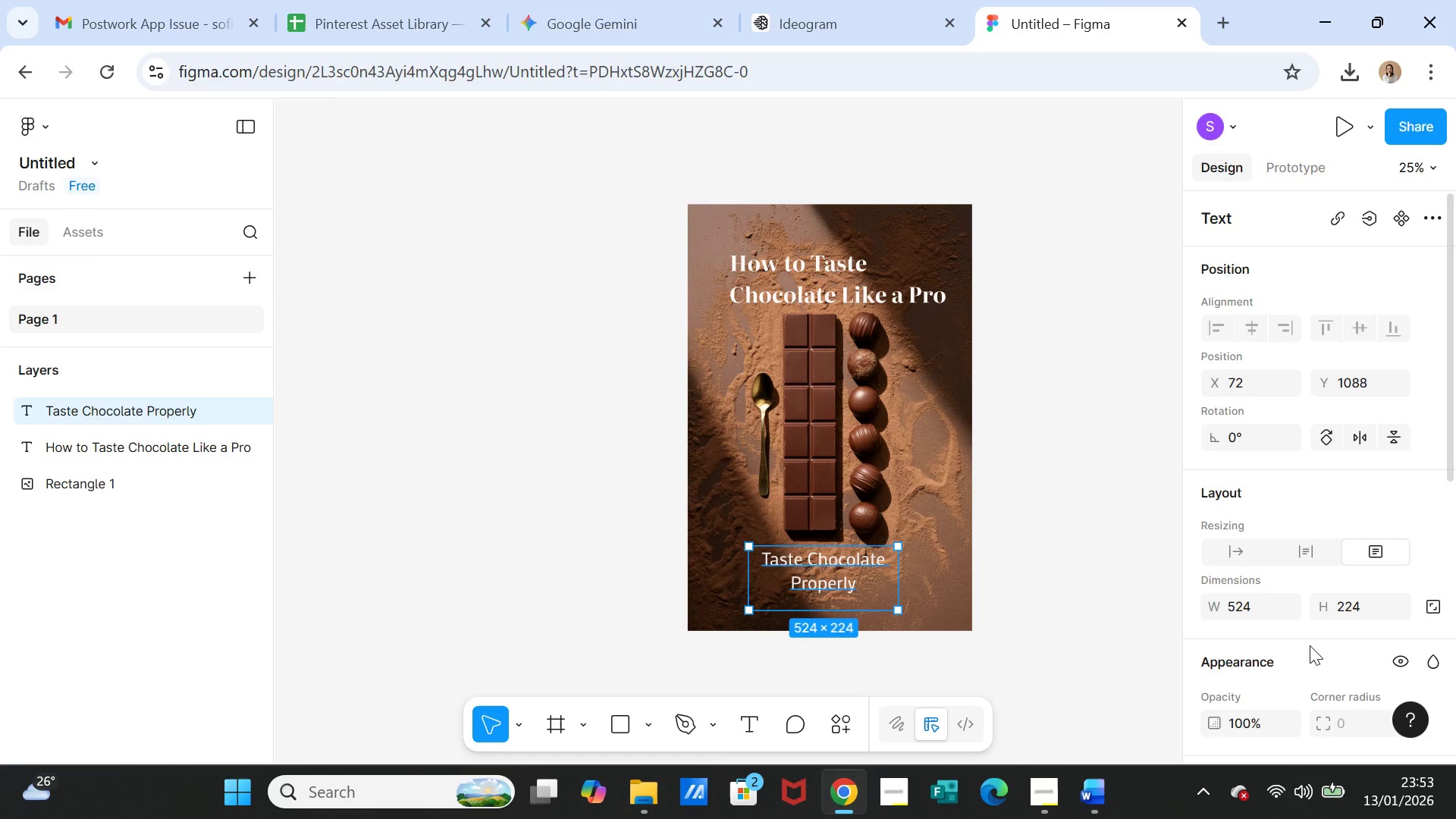 
scroll: coordinate [1294, 653], scroll_direction: down, amount: 4.0
 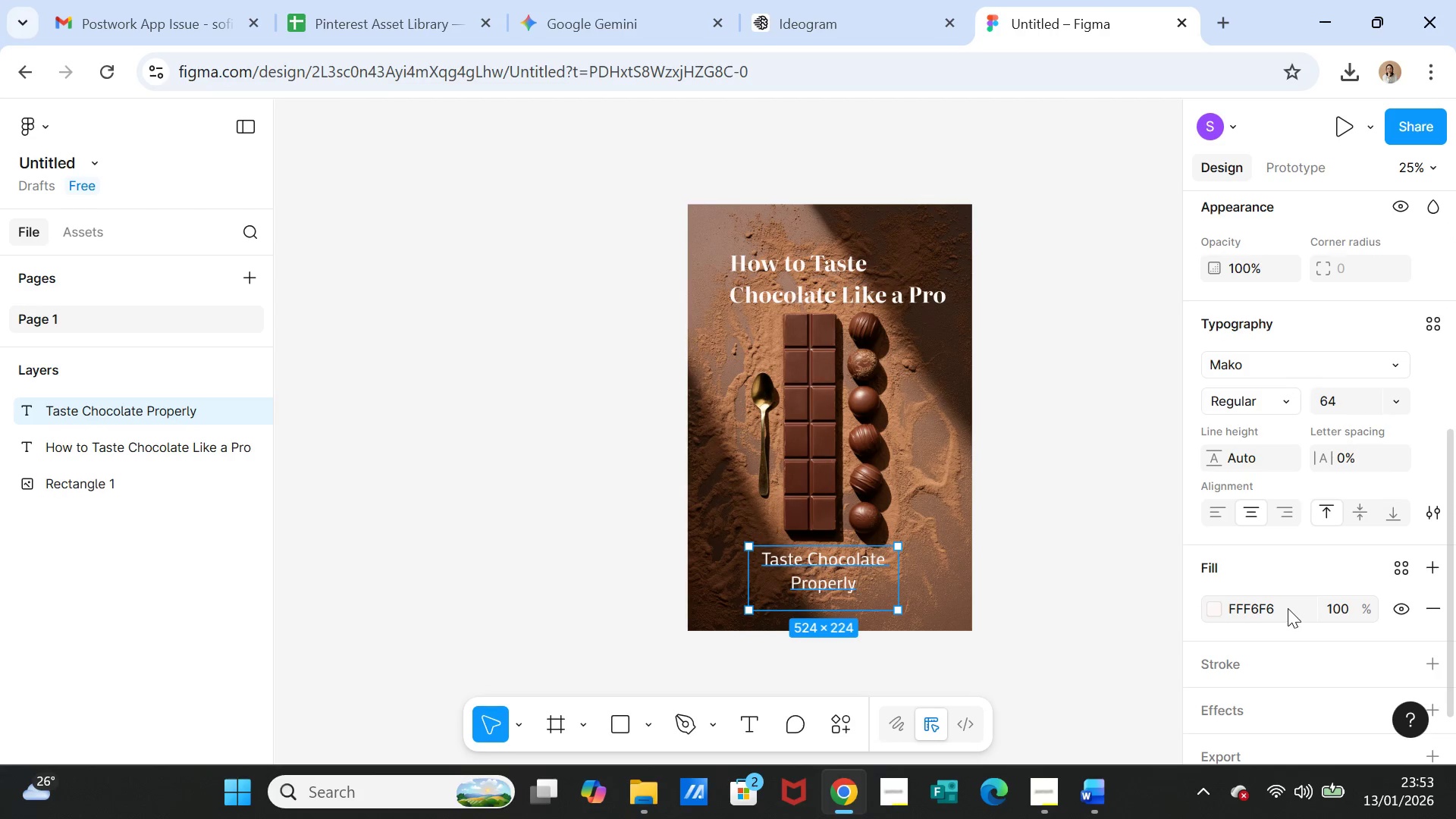 
left_click_drag(start_coordinate=[1288, 608], to_coordinate=[1229, 610])
 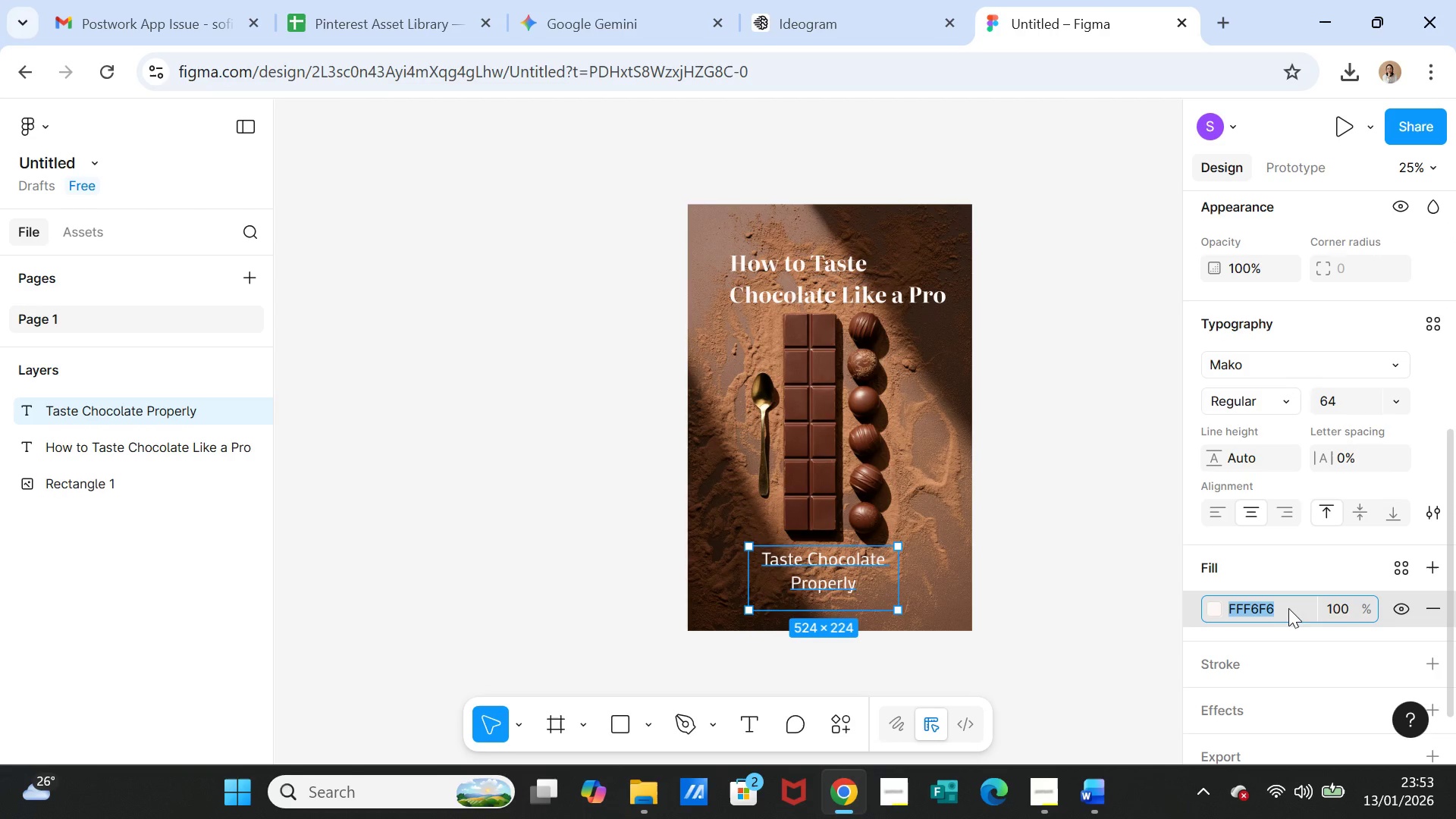 
key(Control+C)
 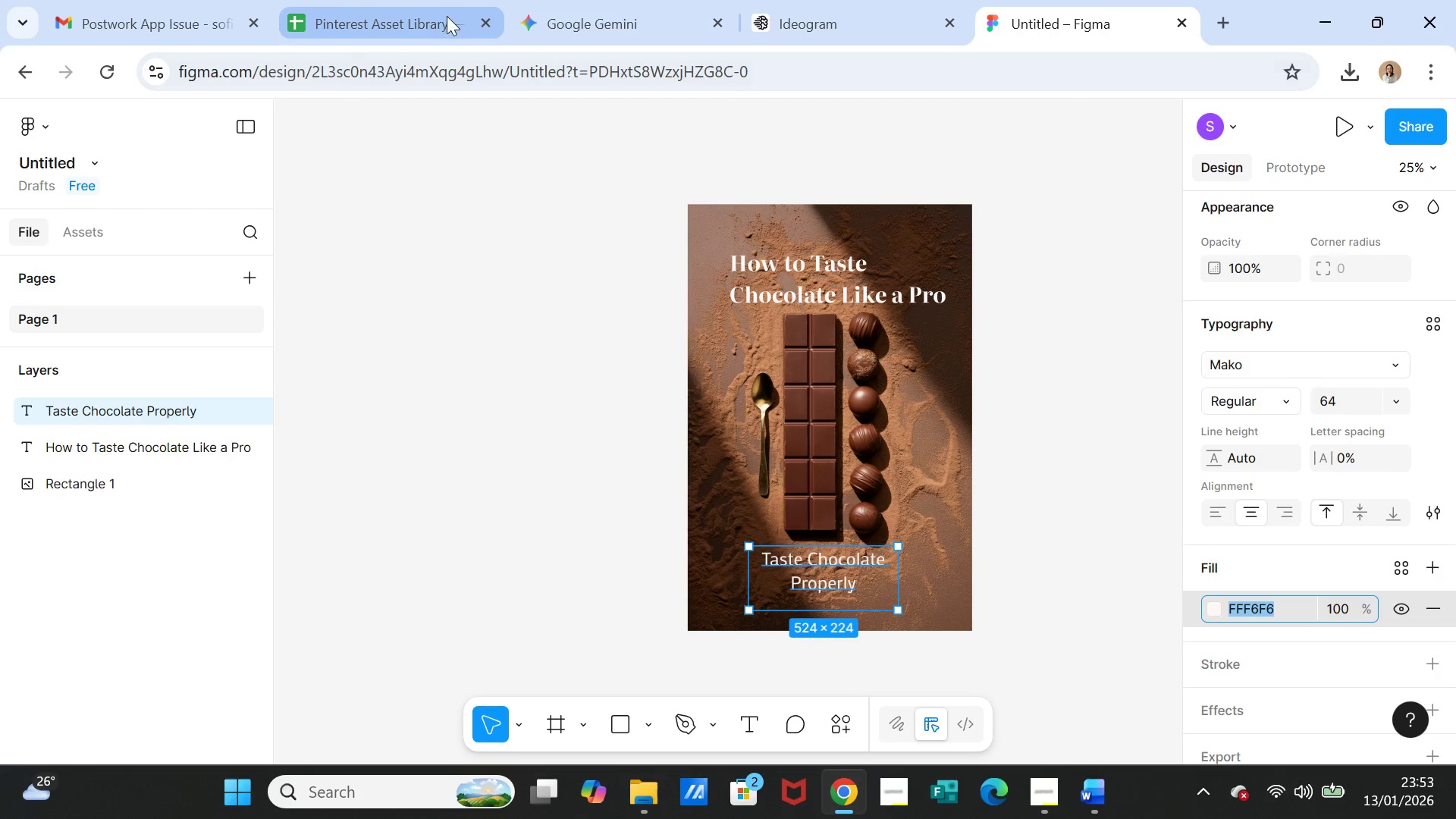 
left_click([436, 13])
 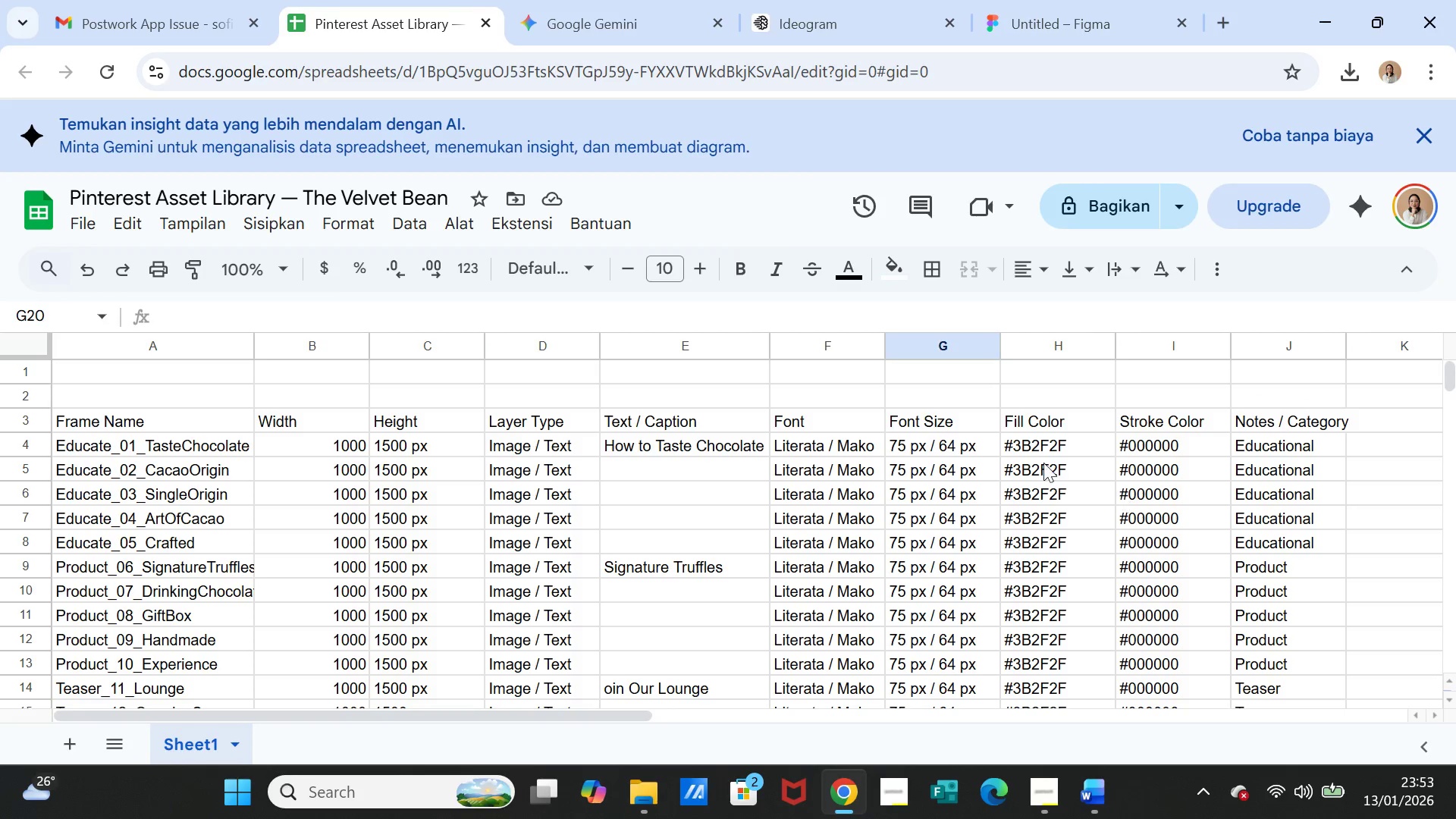 
left_click([1042, 438])
 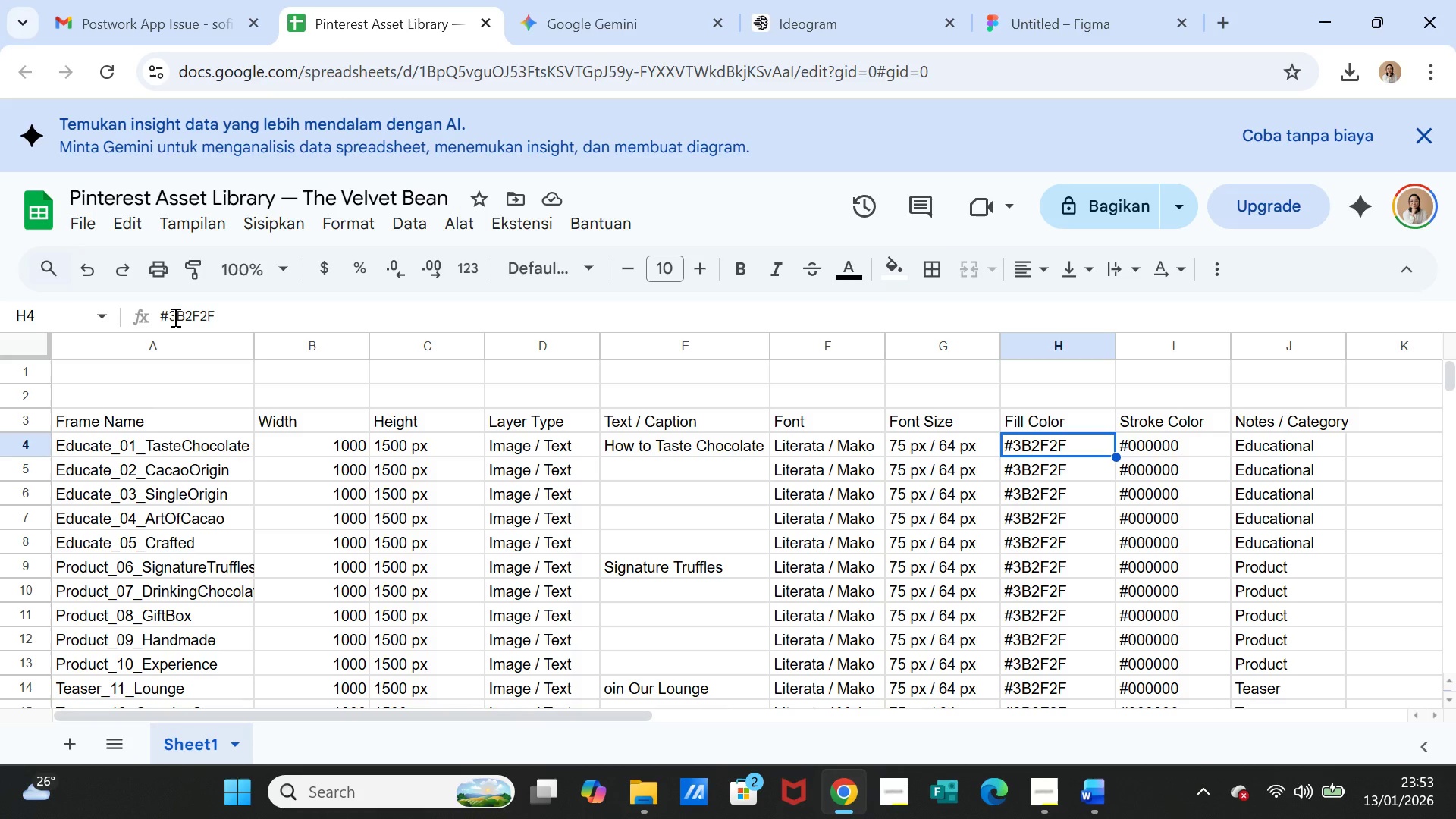 
left_click_drag(start_coordinate=[168, 315], to_coordinate=[215, 317])
 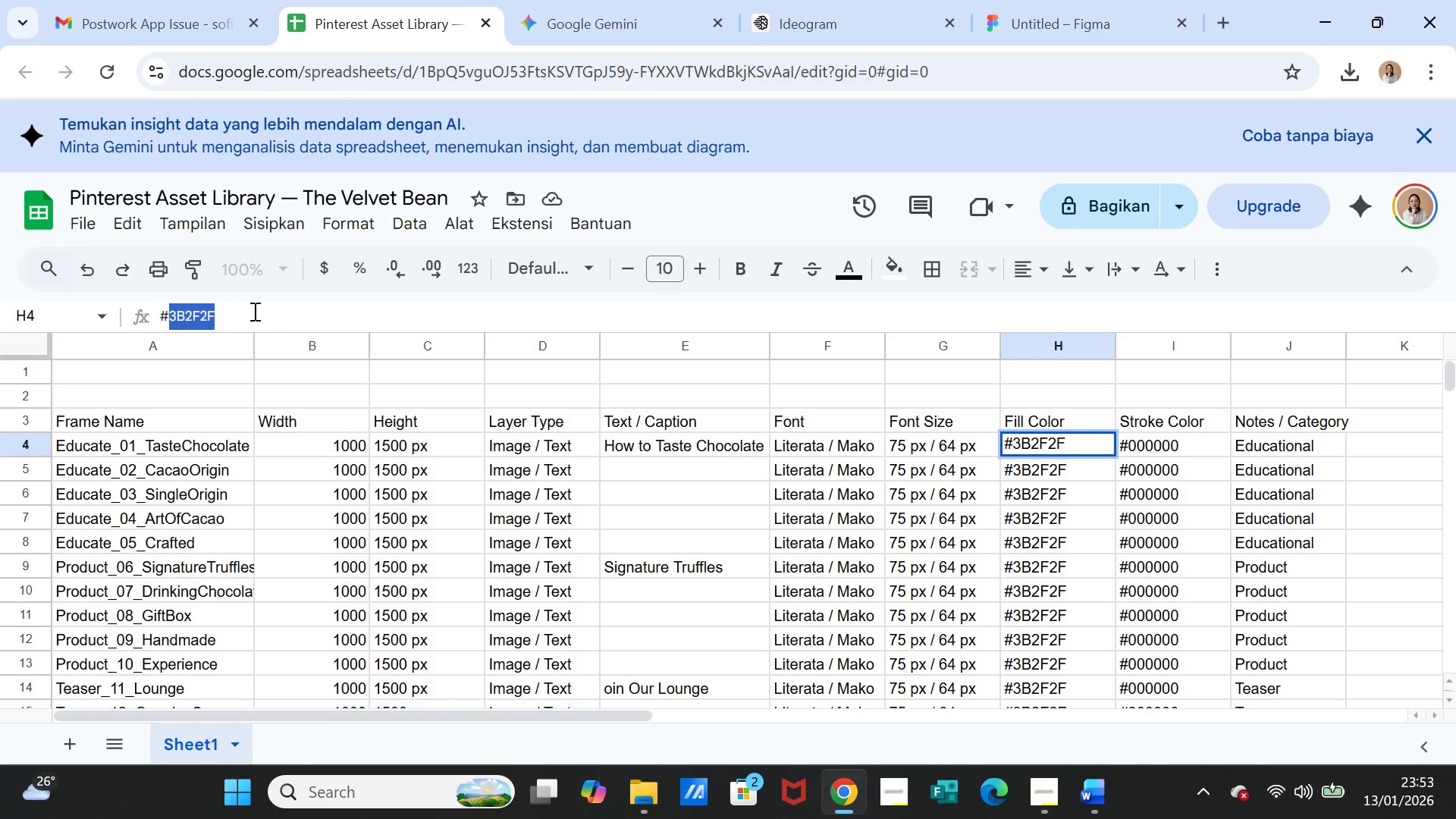 
key(Control+V)
 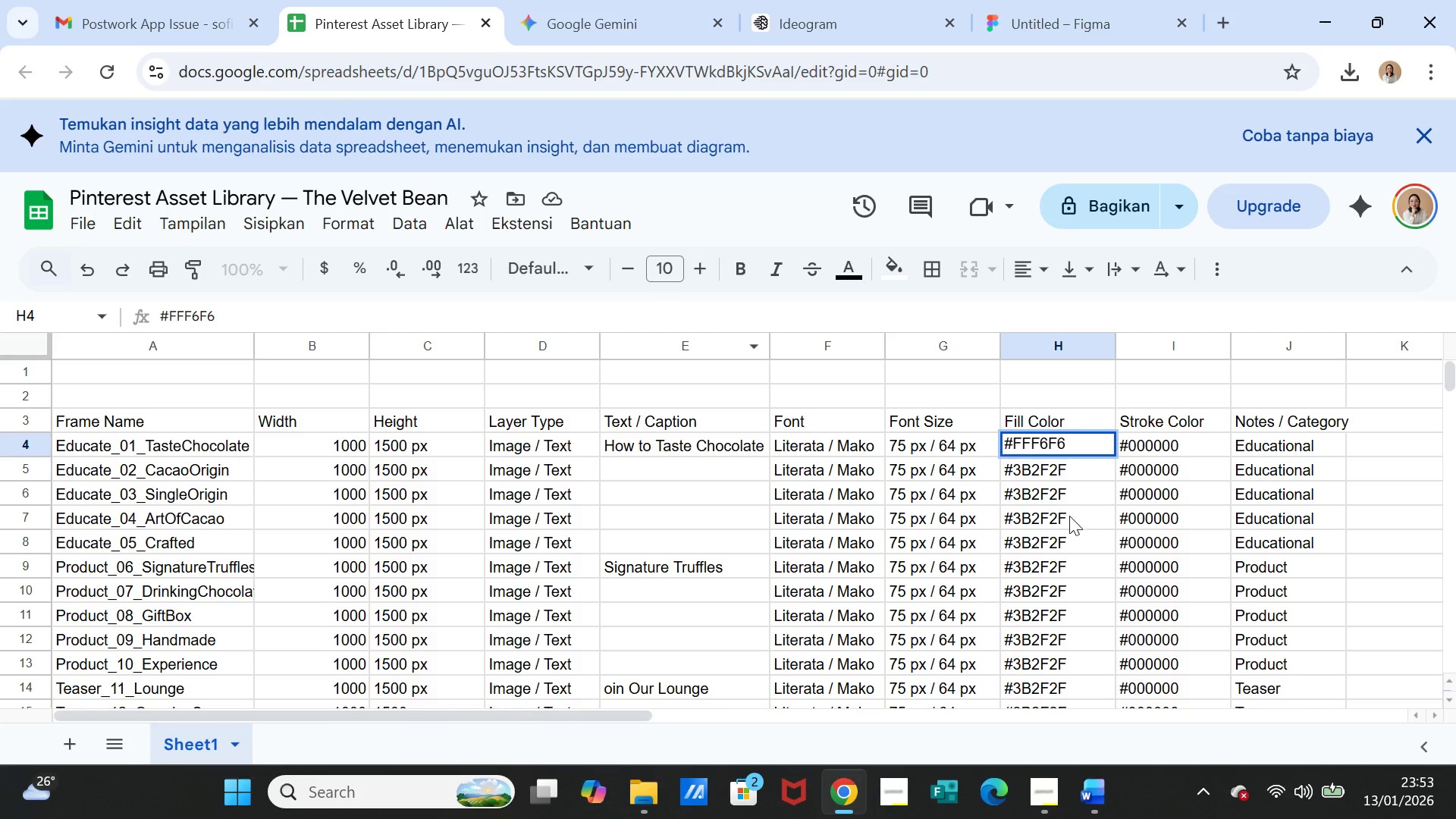 
left_click([1065, 503])
 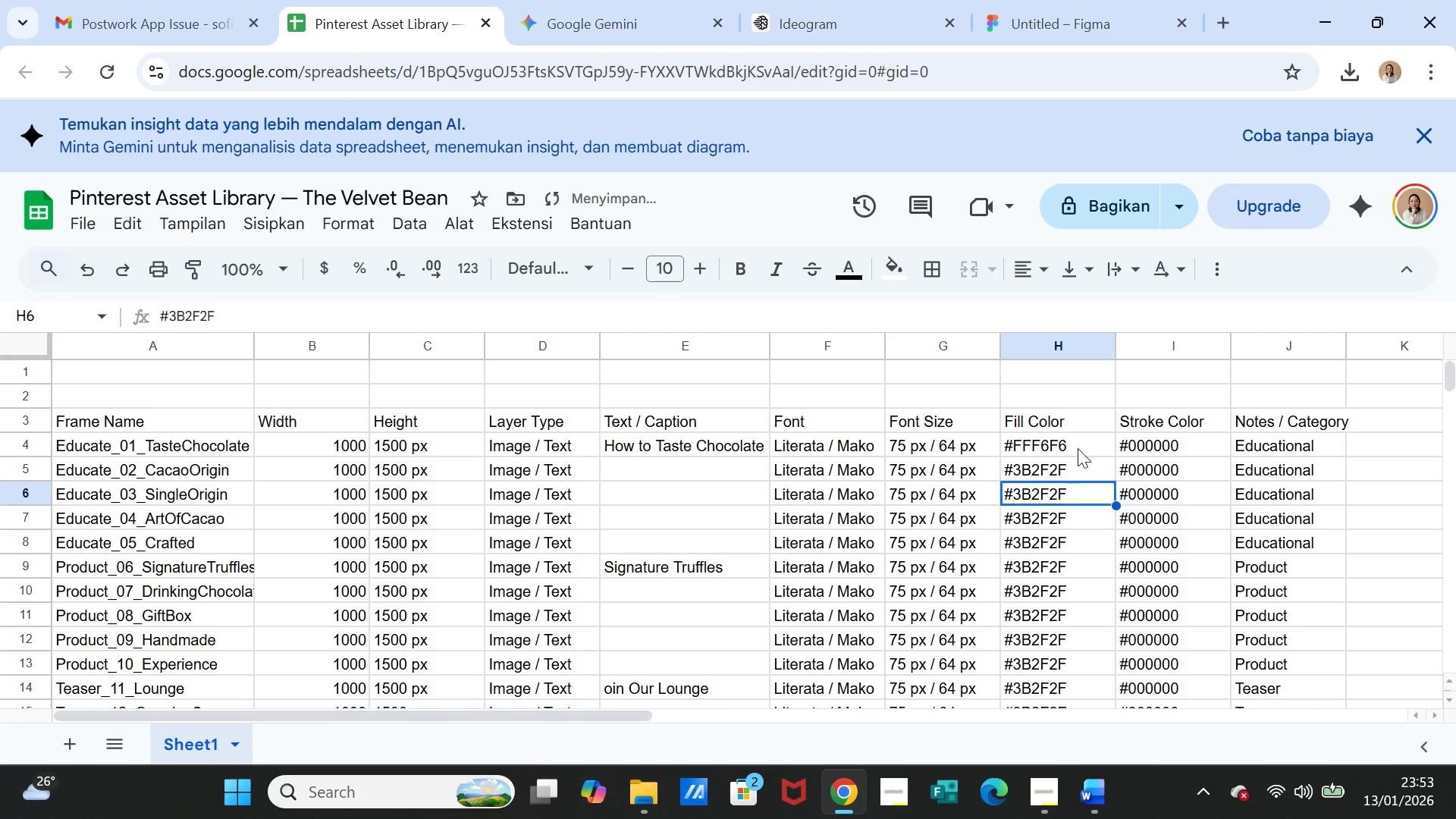 
left_click([1078, 446])
 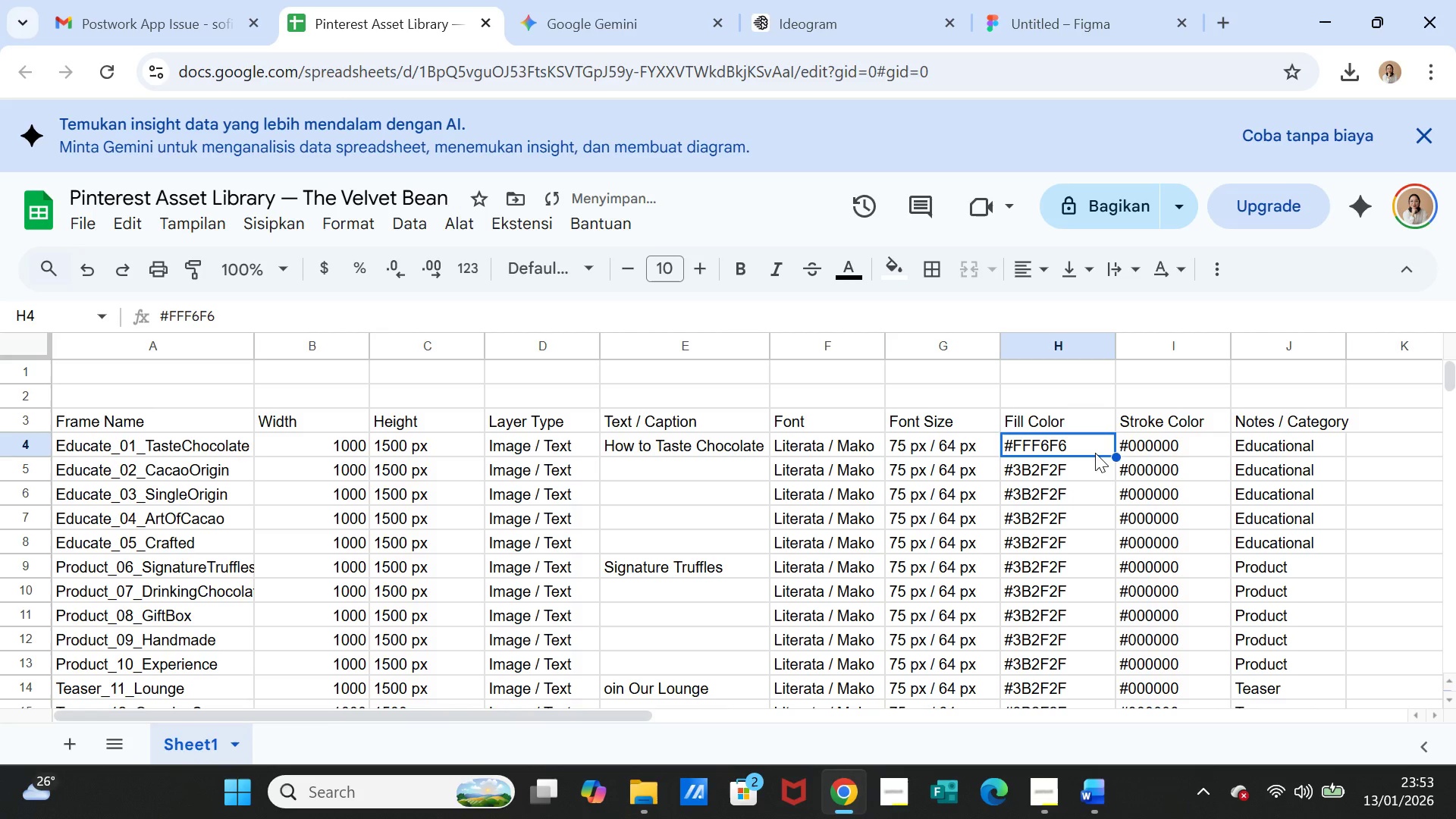 
key(Control+C)
 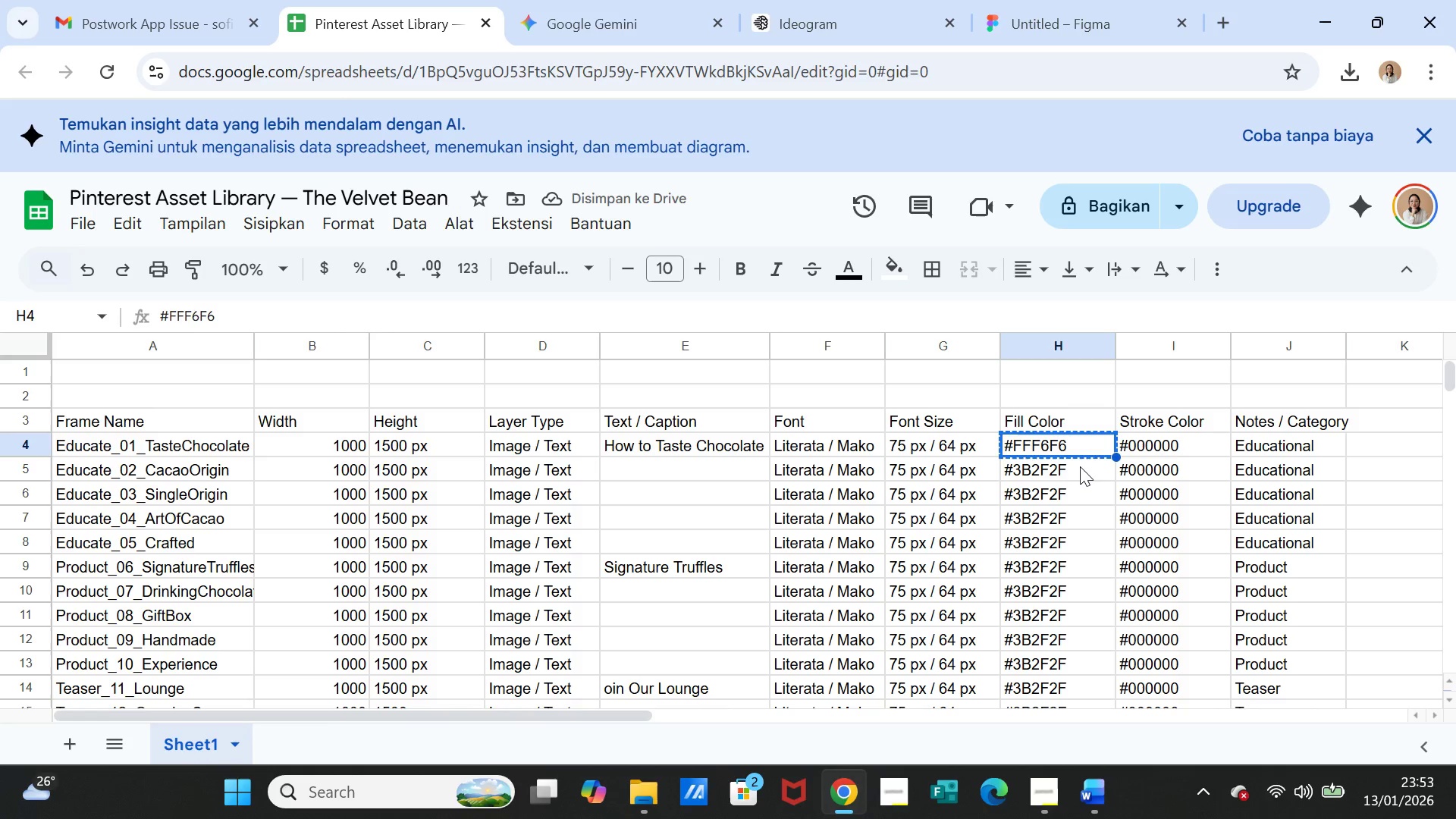 
left_click([1079, 466])
 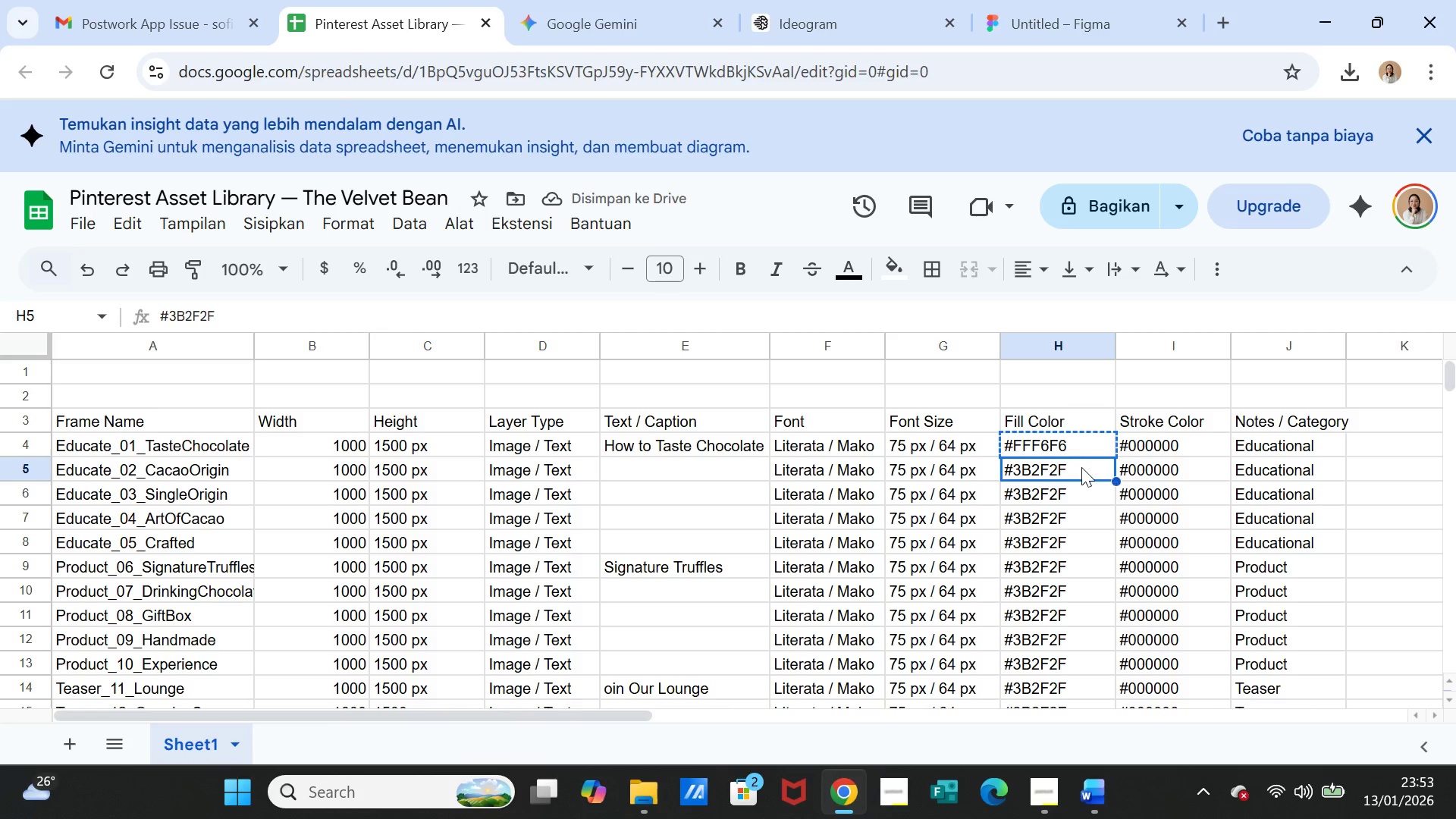 
key(Control+V)
 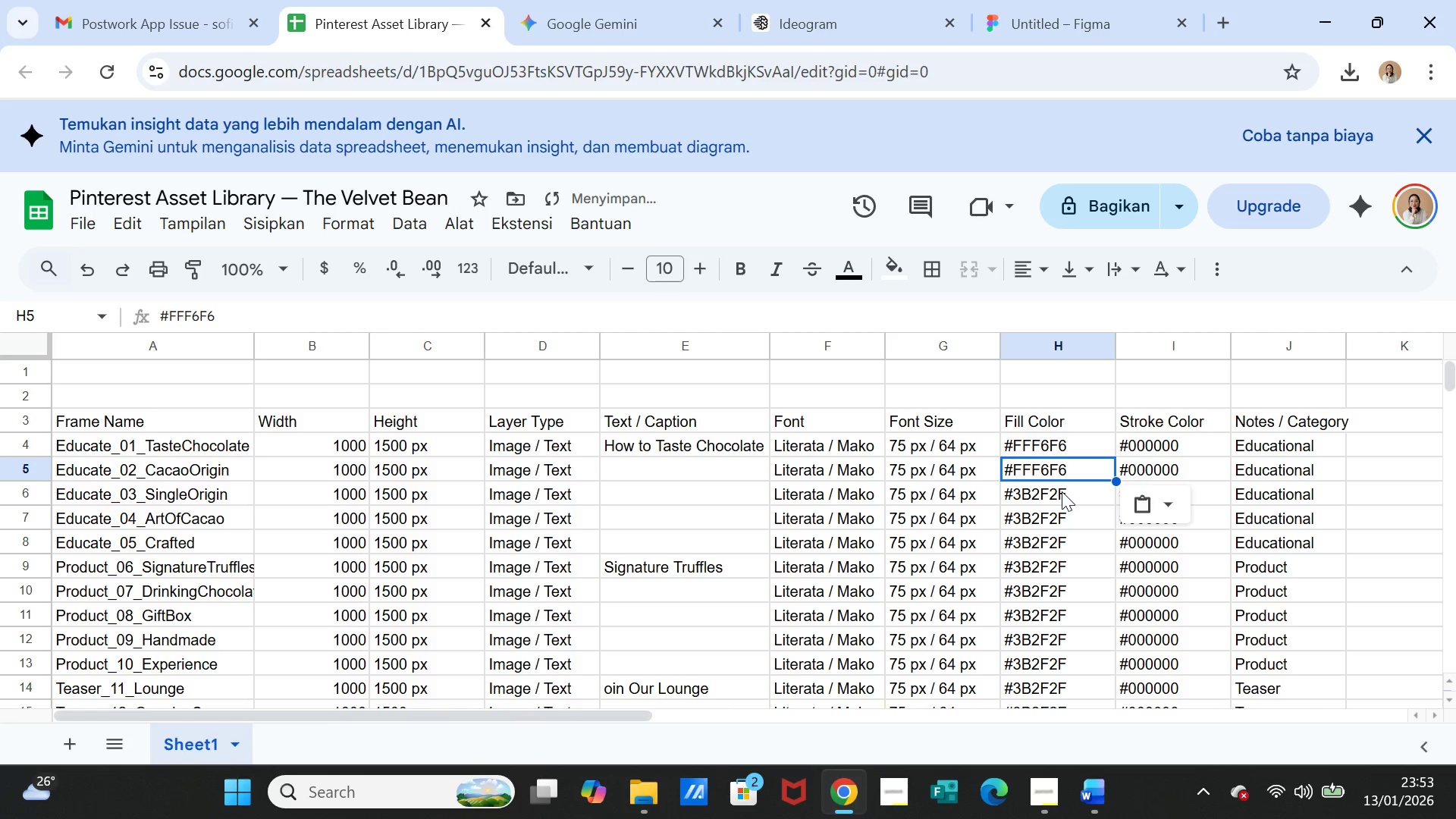 
left_click([1062, 491])
 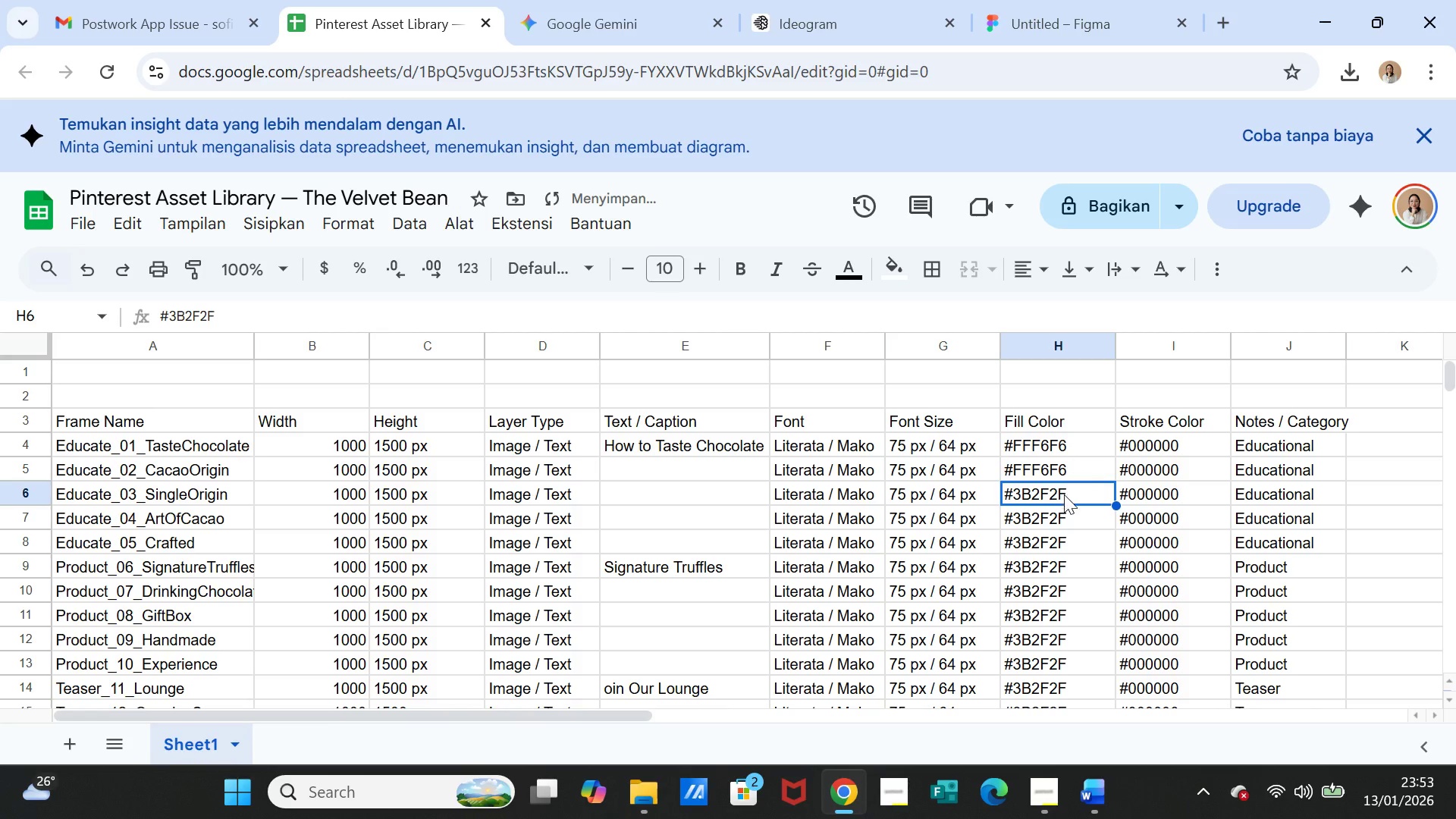 
key(Control+ControlLeft)
 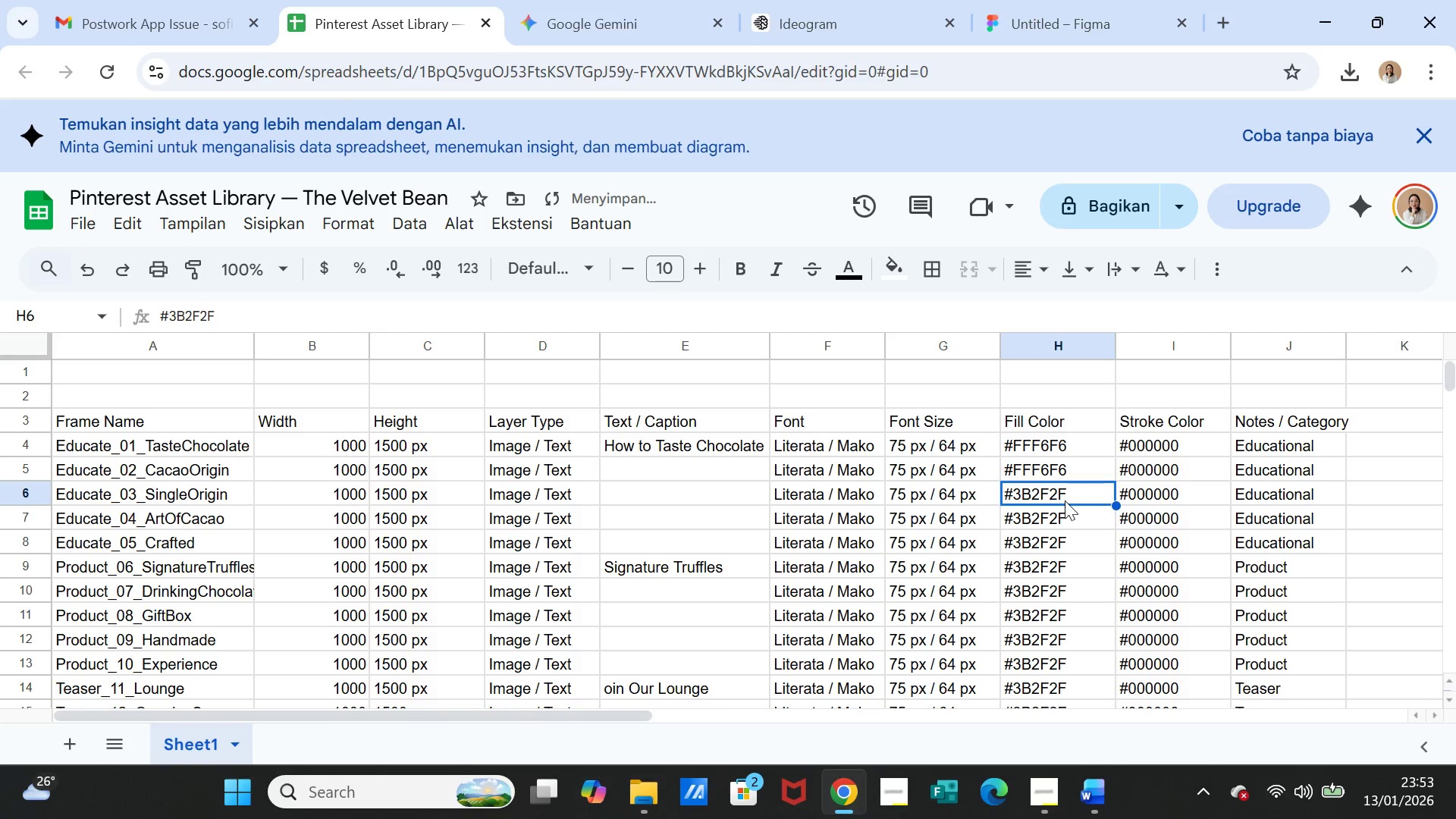 
key(Control+V)
 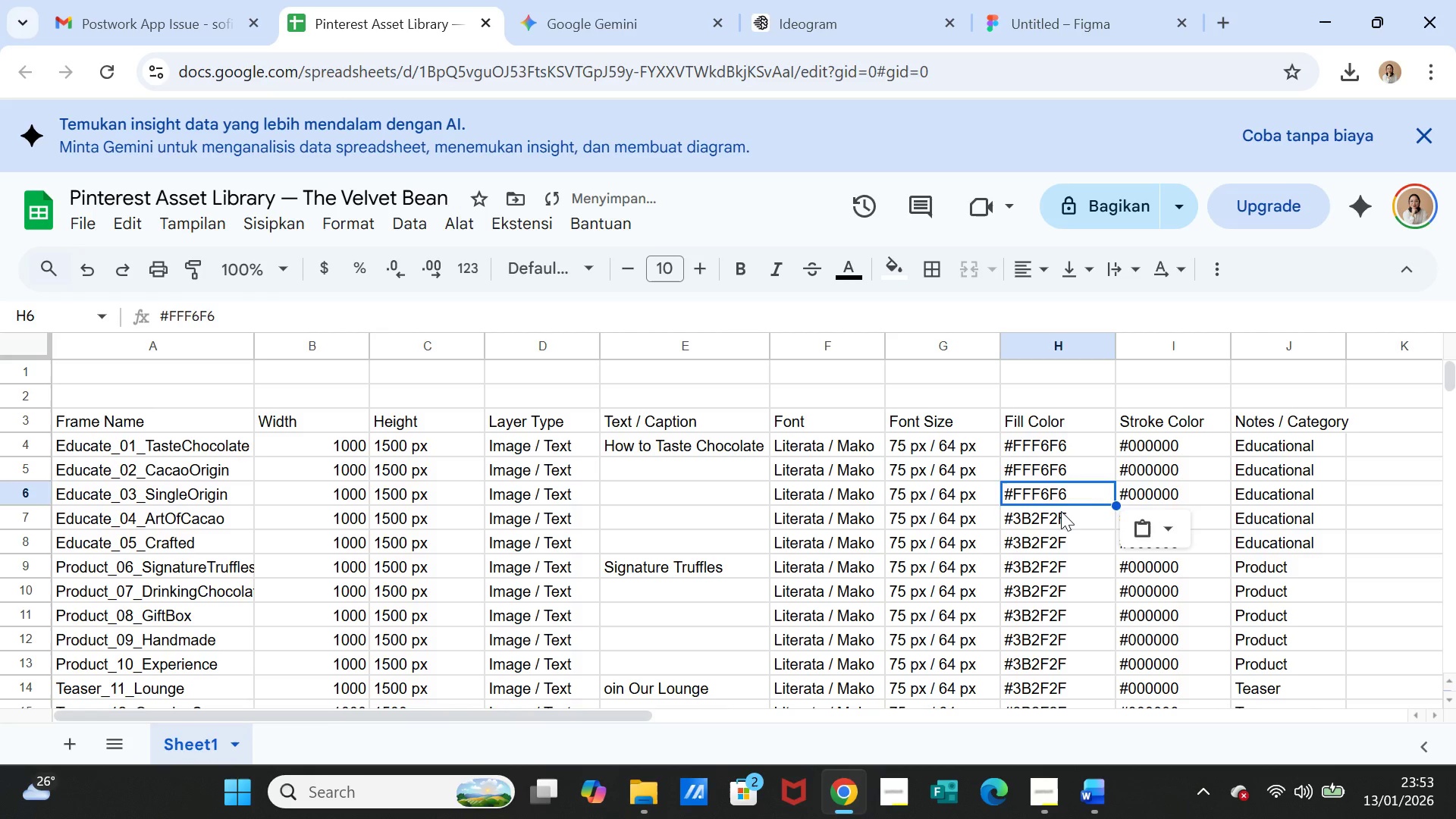 
left_click_drag(start_coordinate=[1061, 511], to_coordinate=[1056, 543])
 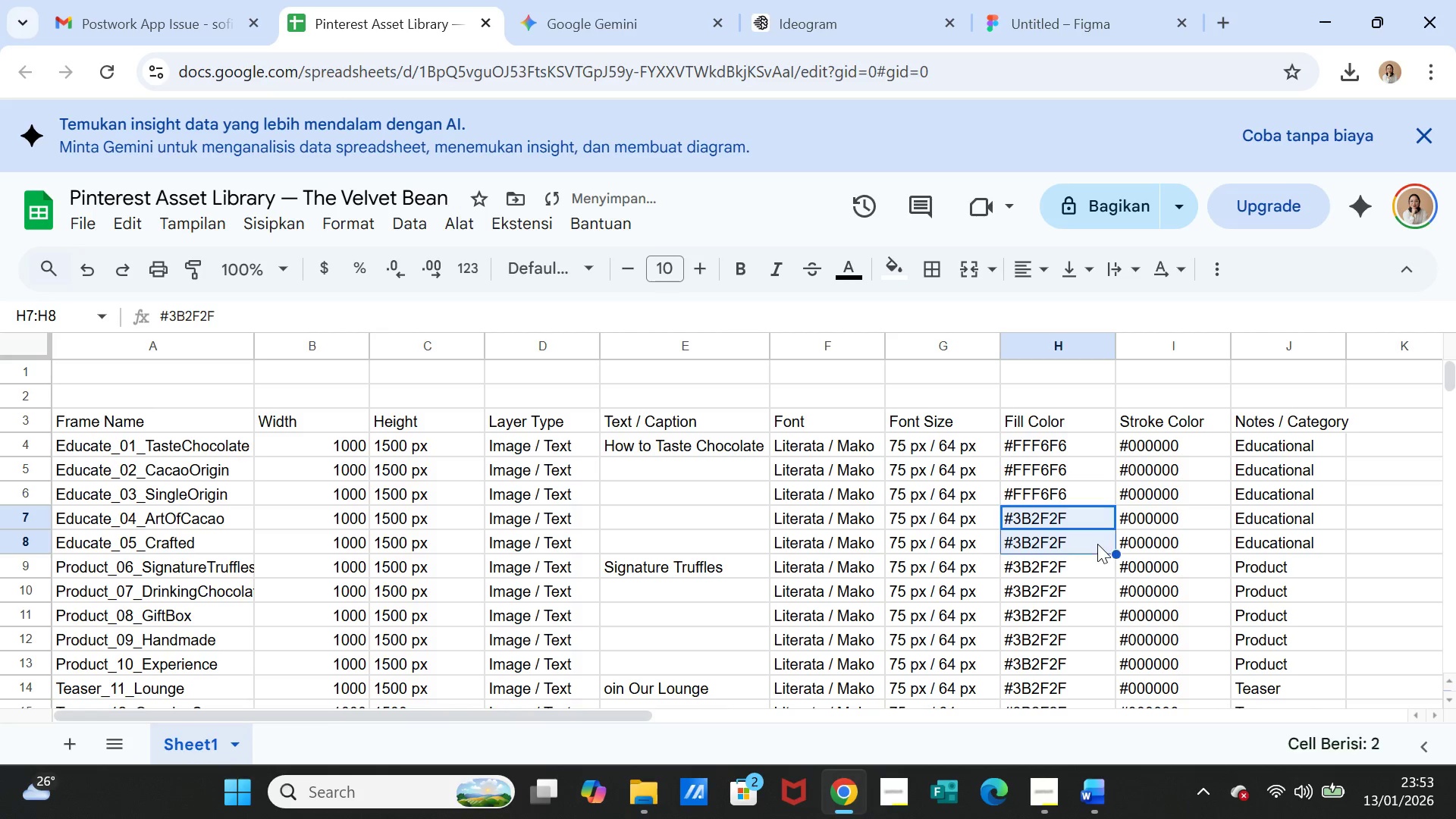 
key(Control+ControlLeft)
 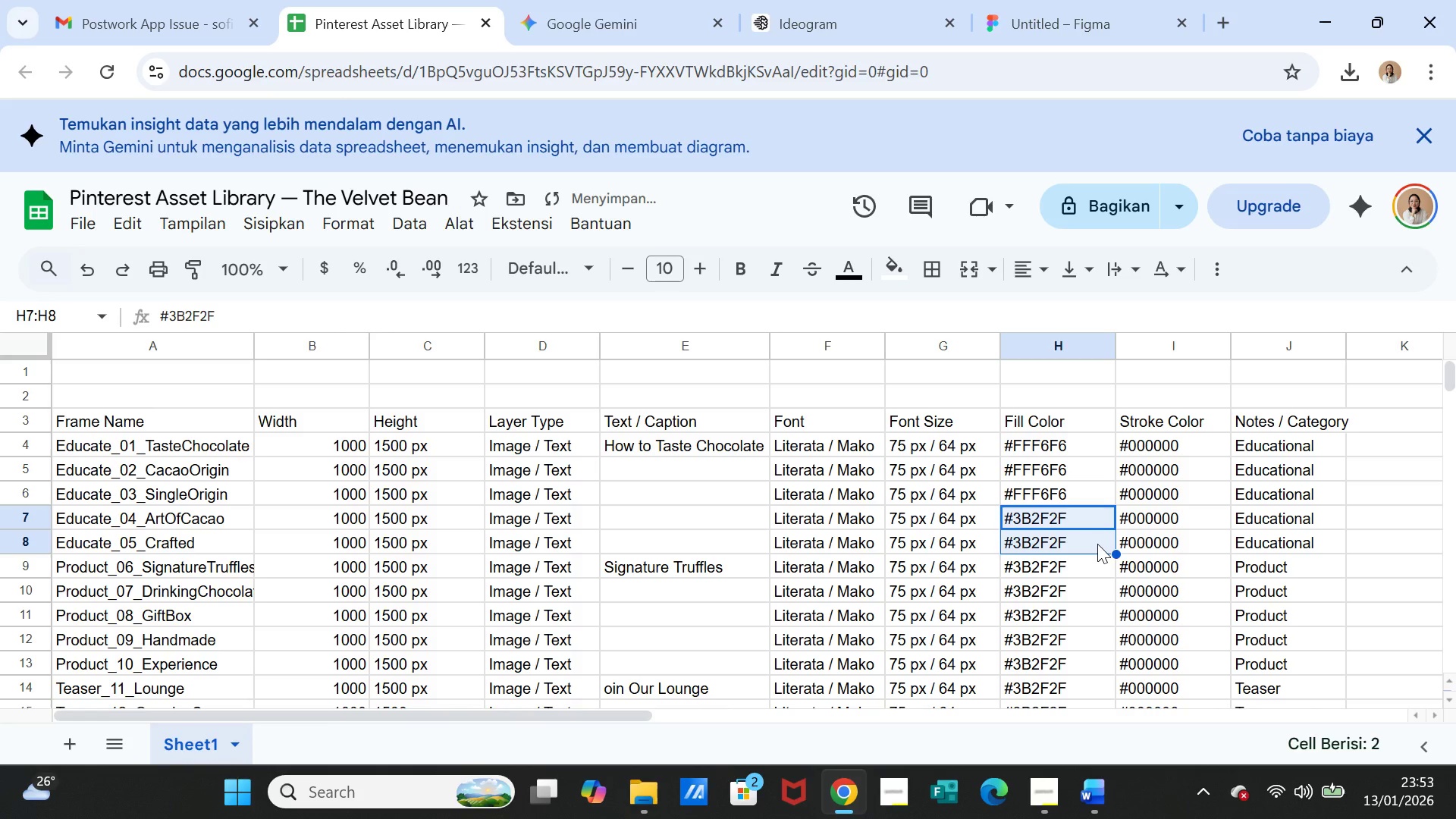 
key(Control+V)
 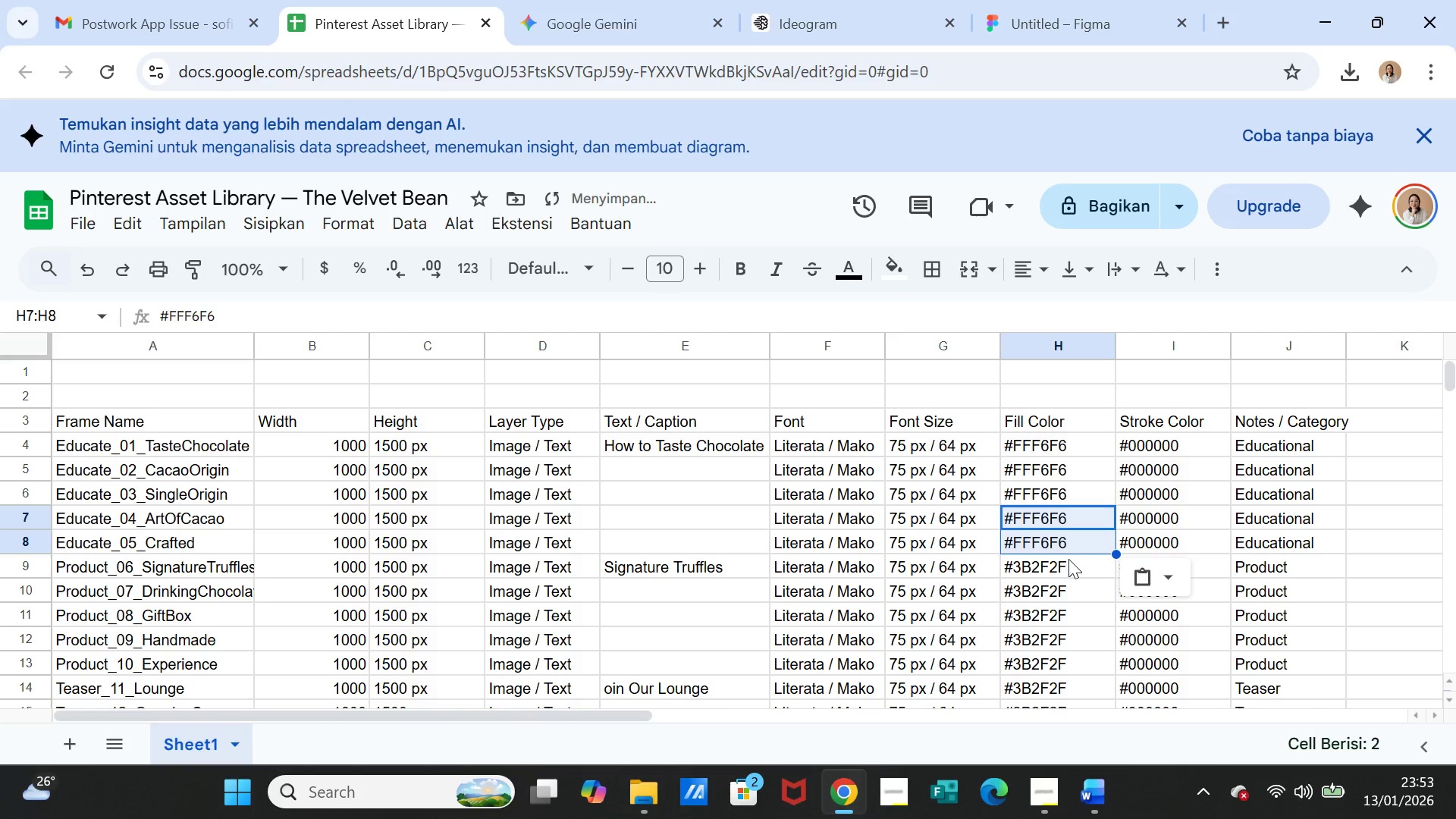 
left_click_drag(start_coordinate=[1068, 559], to_coordinate=[1068, 579])
 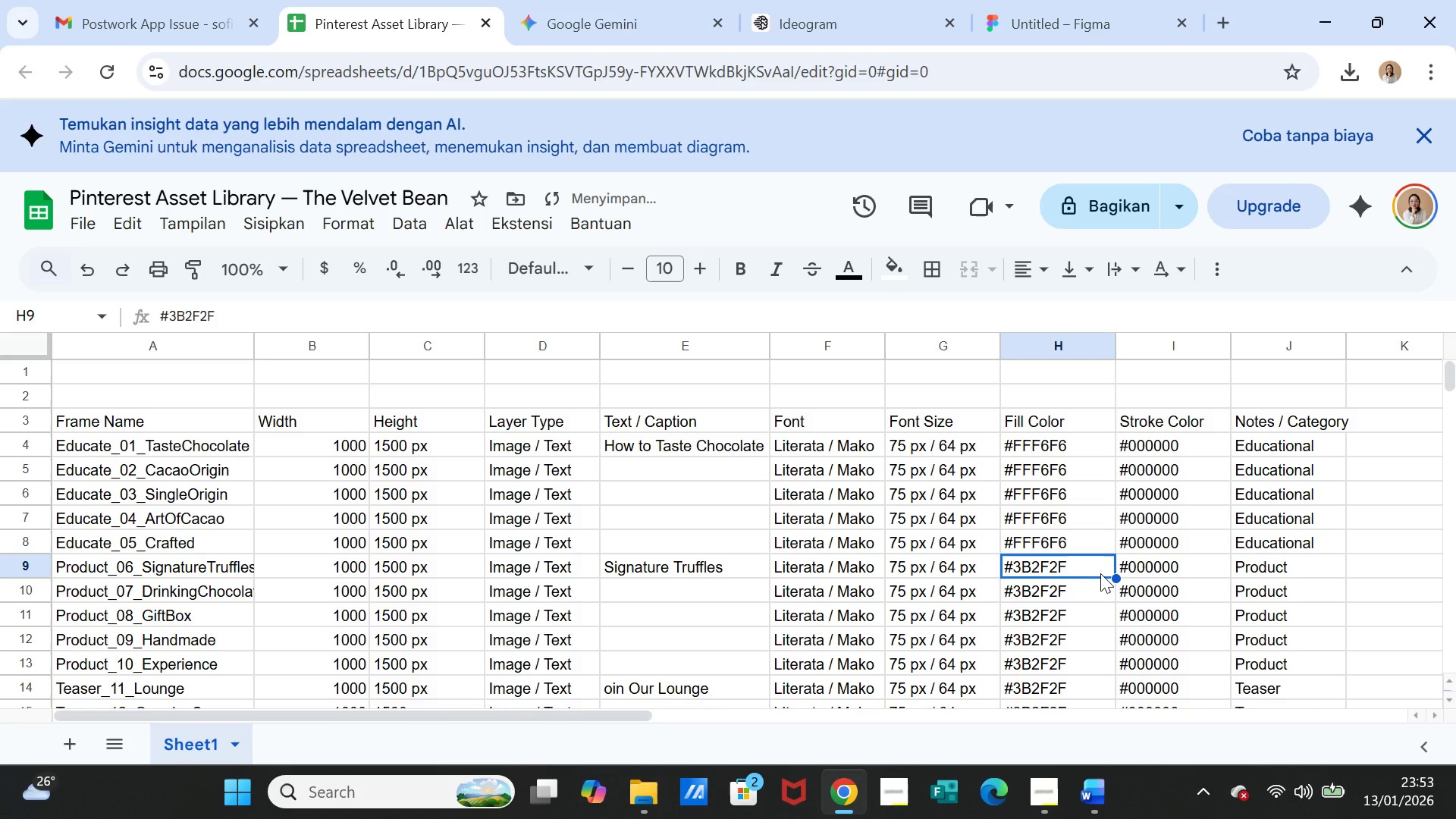 
key(Control+ControlLeft)
 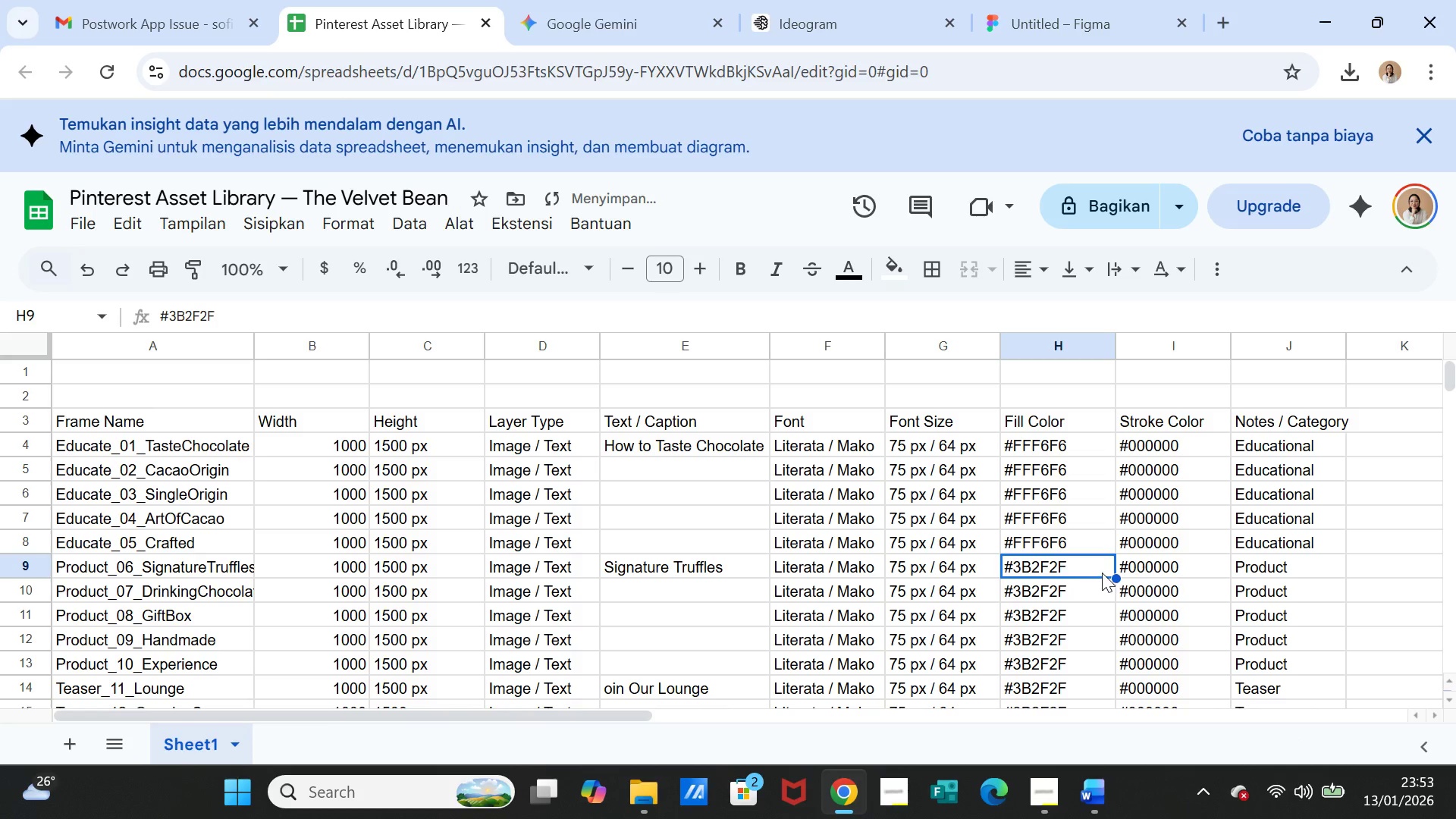 
key(Control+V)
 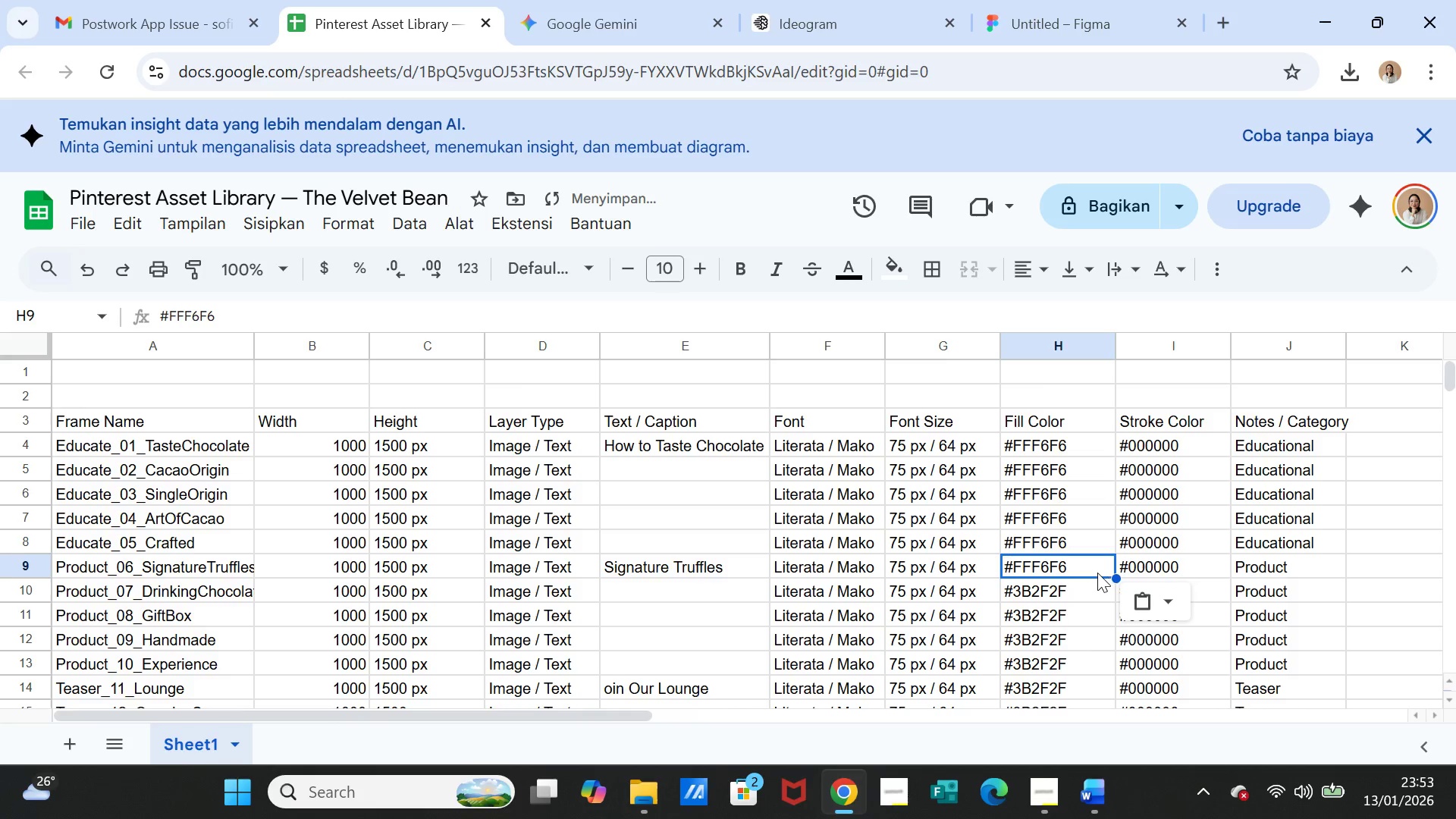 
scroll: coordinate [1097, 573], scroll_direction: down, amount: 2.0
 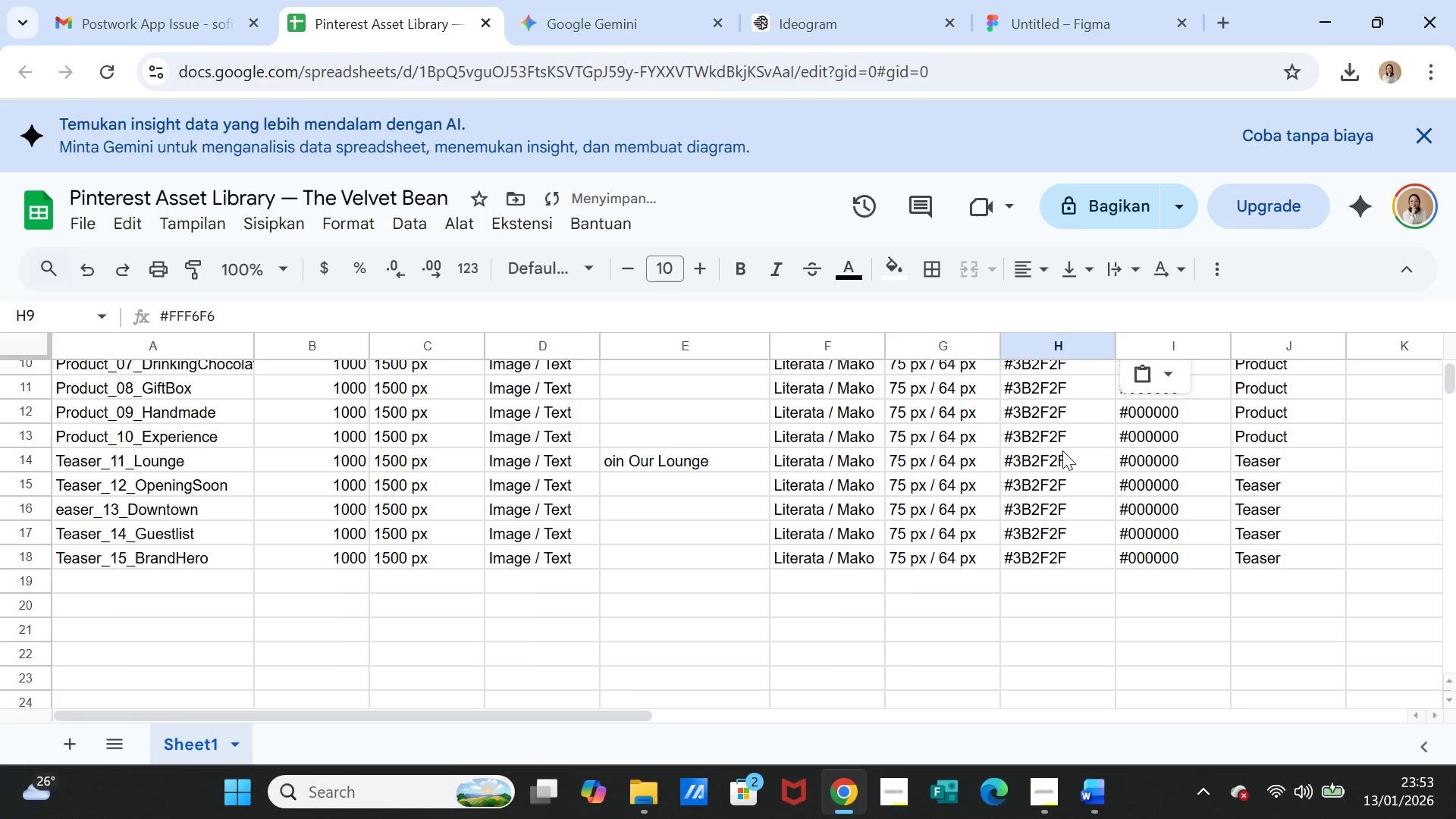 
scroll: coordinate [1062, 450], scroll_direction: up, amount: 1.0
 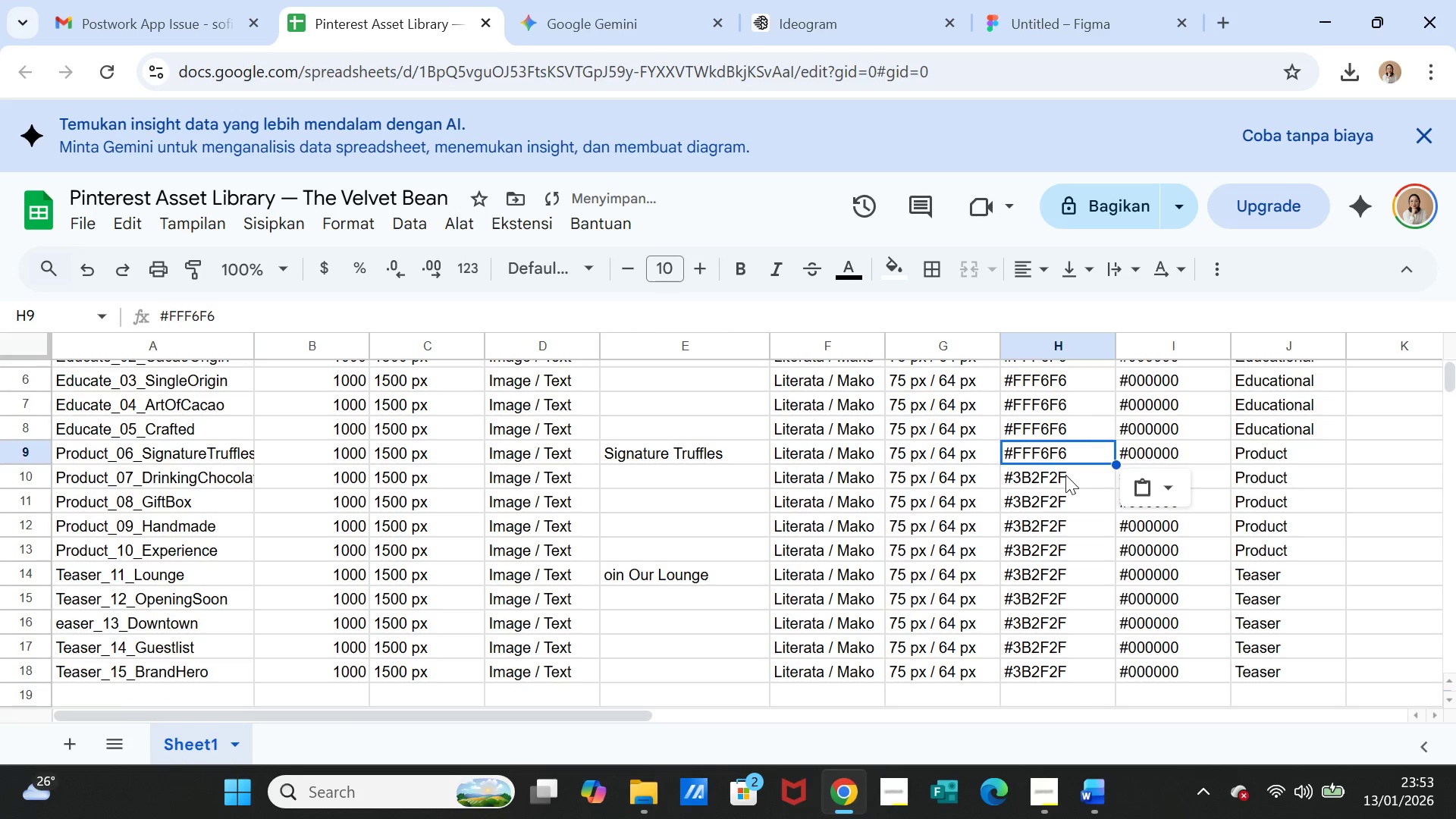 
left_click_drag(start_coordinate=[1065, 475], to_coordinate=[1063, 512])
 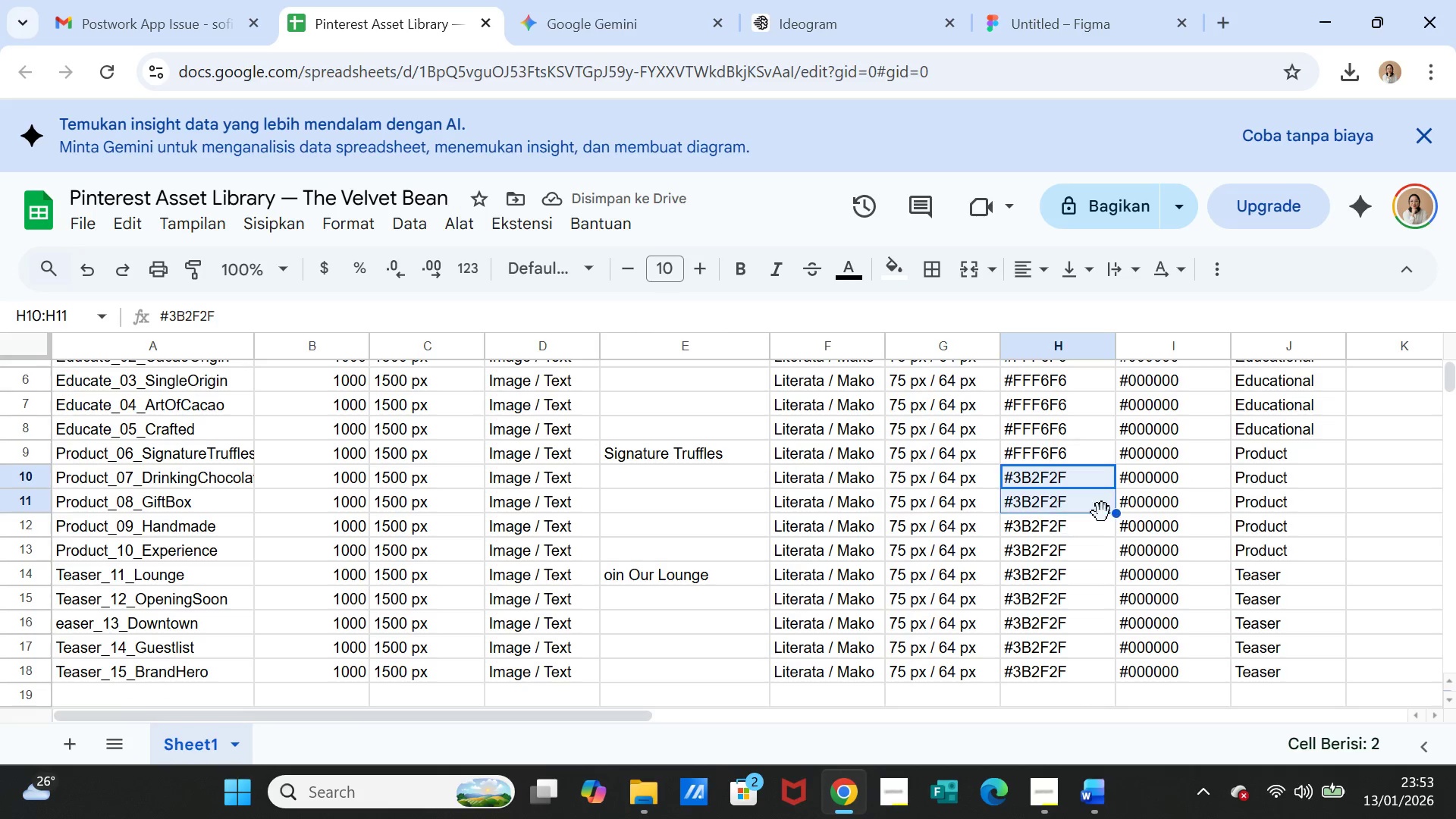 
key(Control+ControlLeft)
 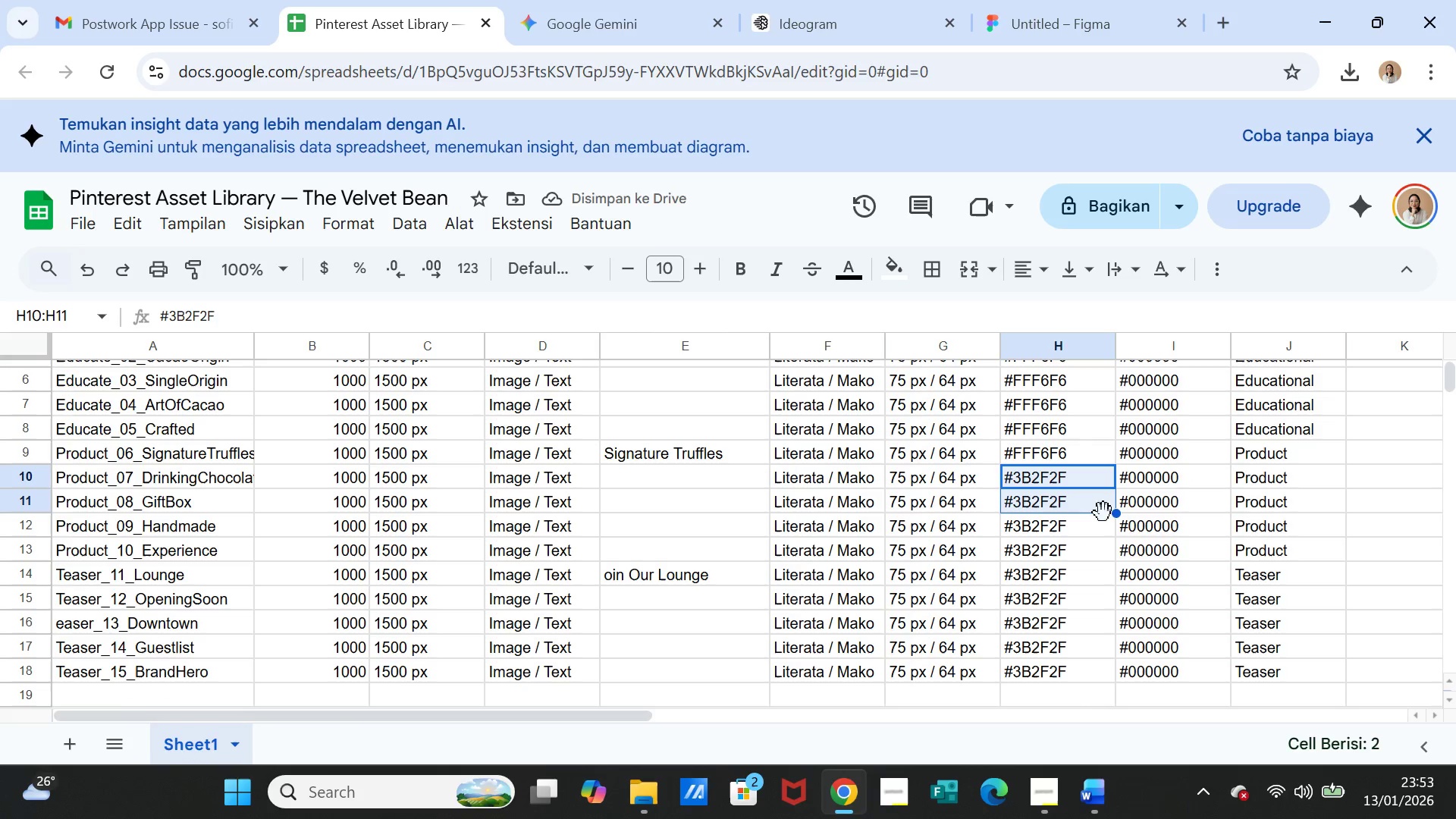 
key(Control+V)
 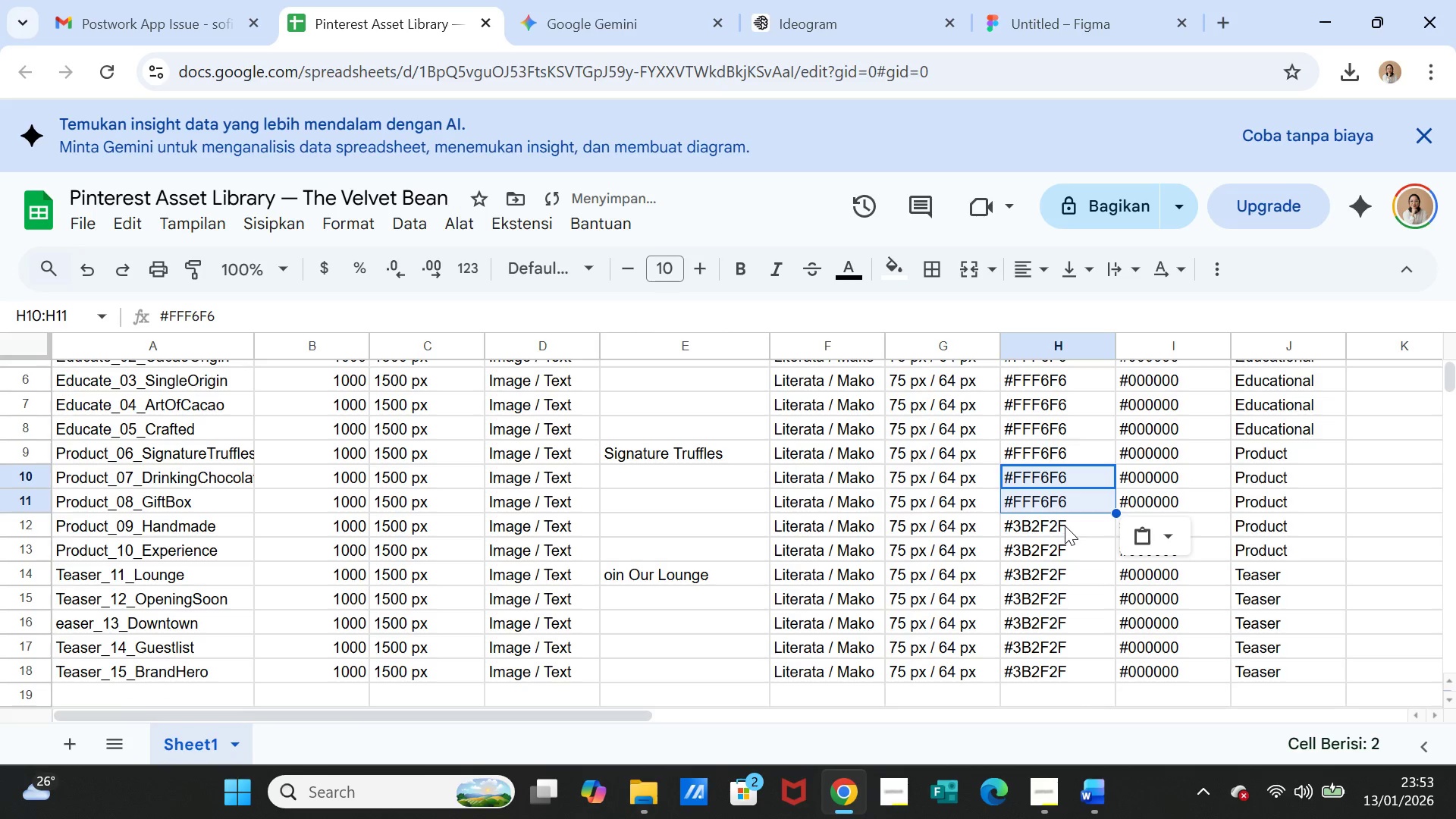 
left_click_drag(start_coordinate=[1065, 526], to_coordinate=[1058, 560])
 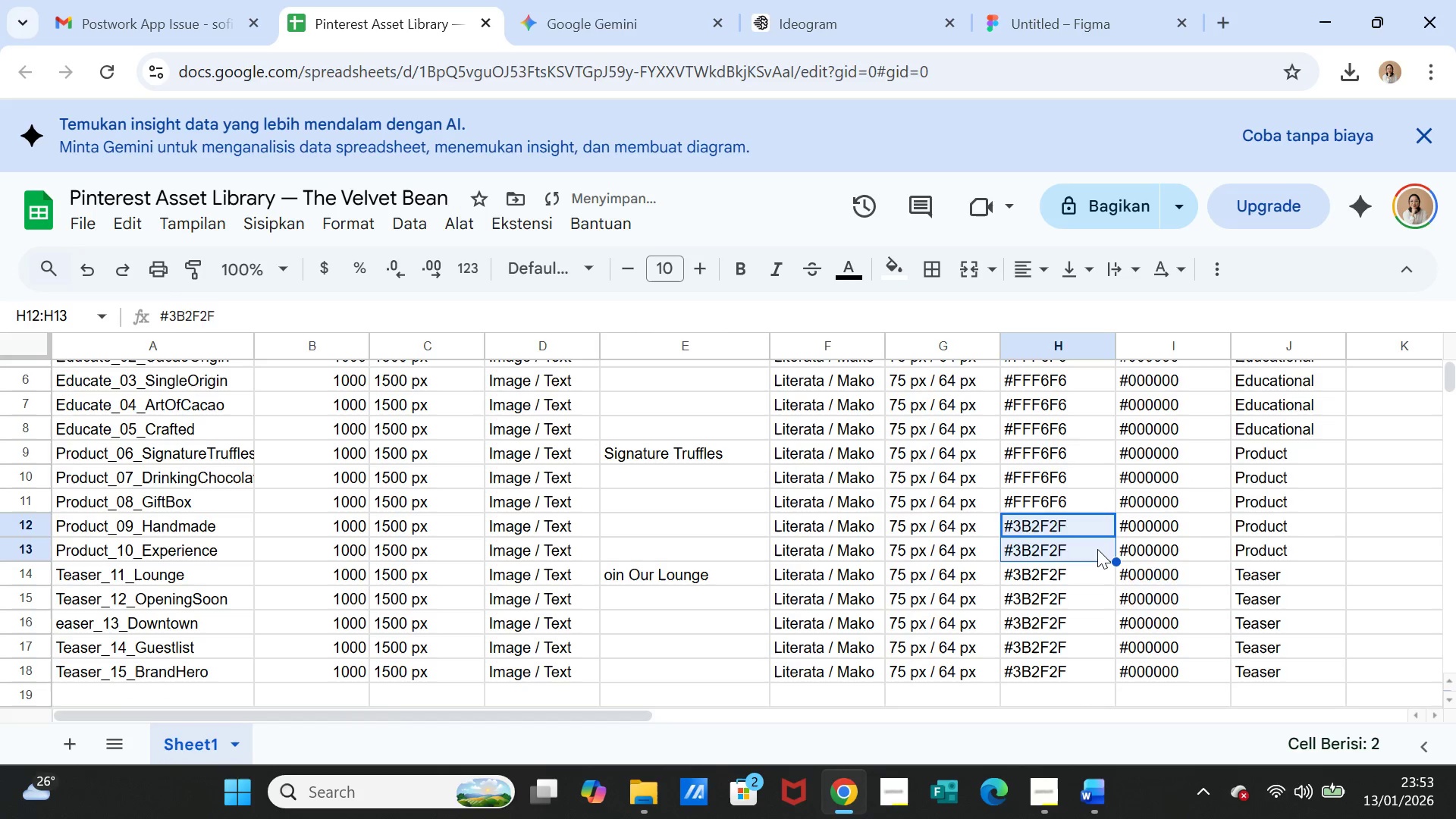 
key(Control+ControlLeft)
 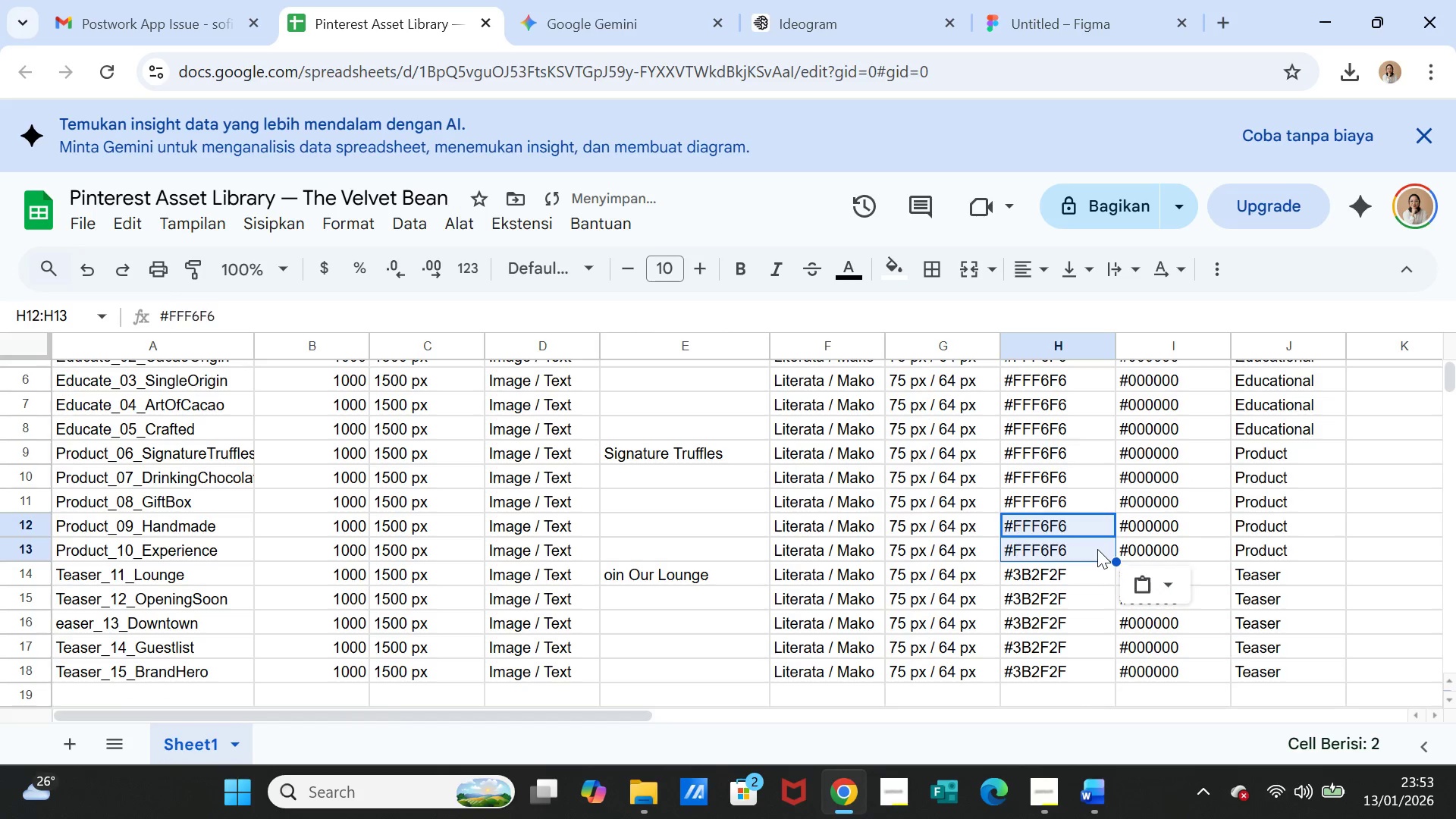 
key(Control+V)
 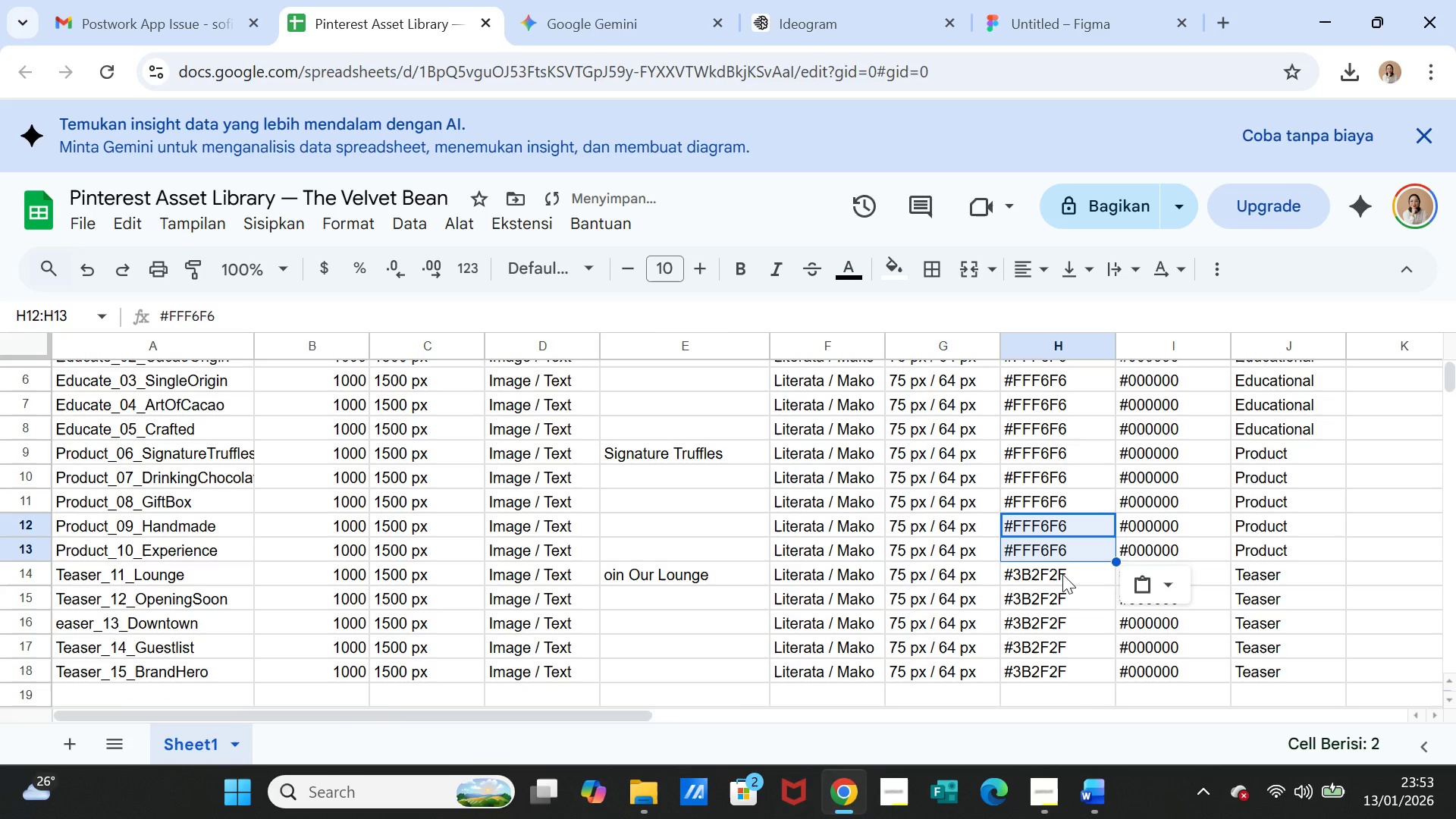 
left_click_drag(start_coordinate=[1062, 574], to_coordinate=[1062, 599])
 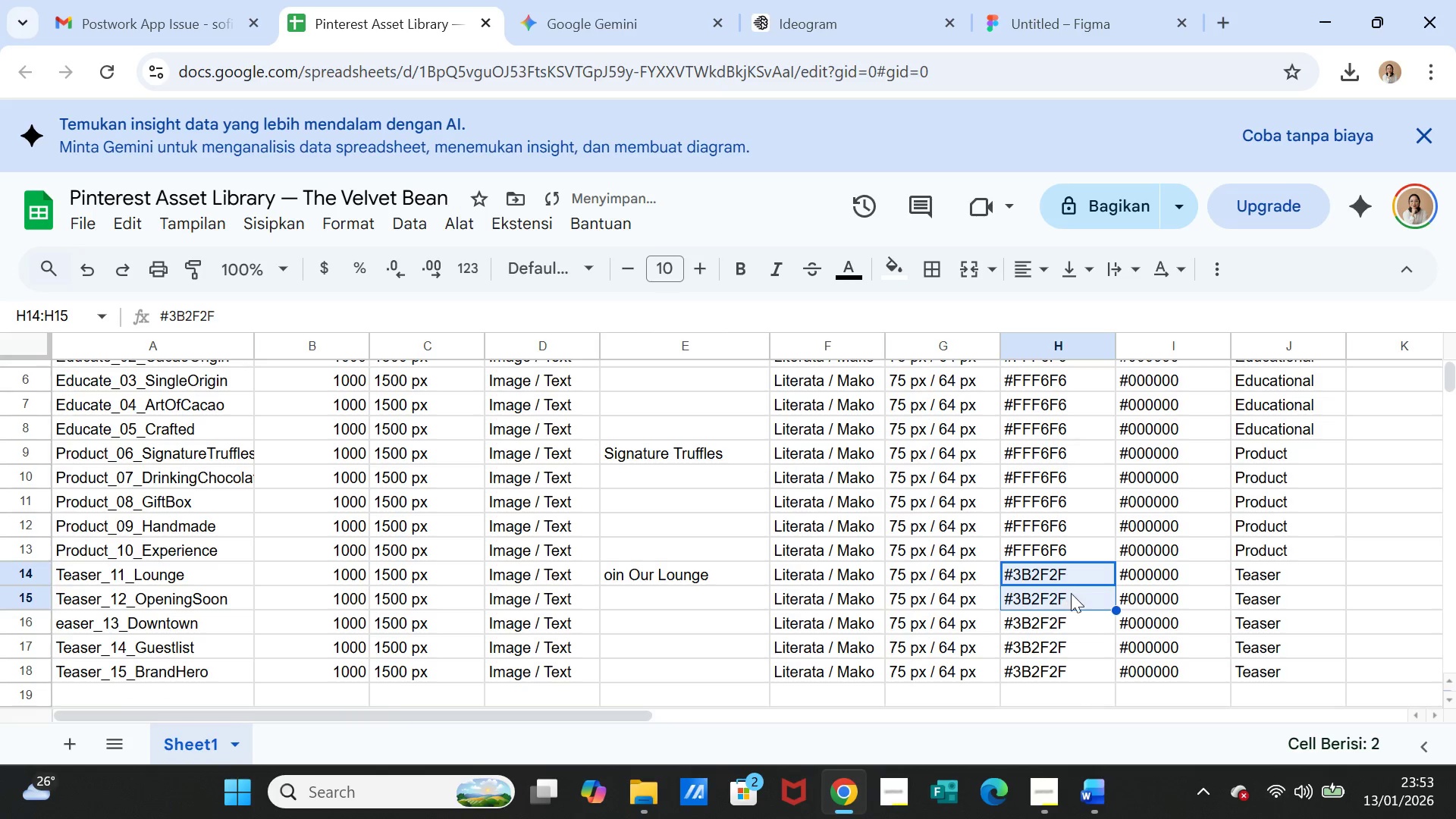 
key(Control+ControlLeft)
 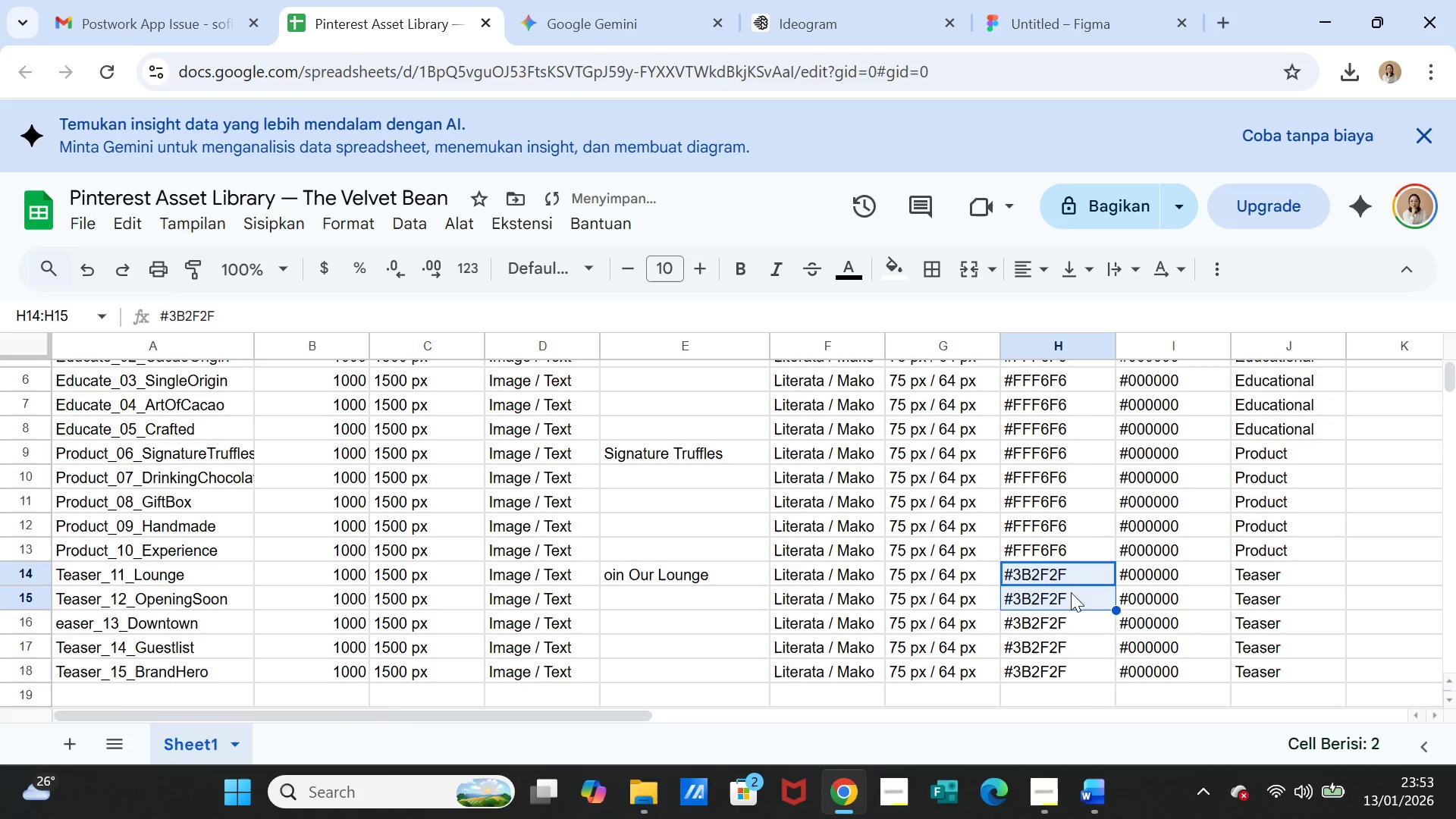 
key(Control+V)
 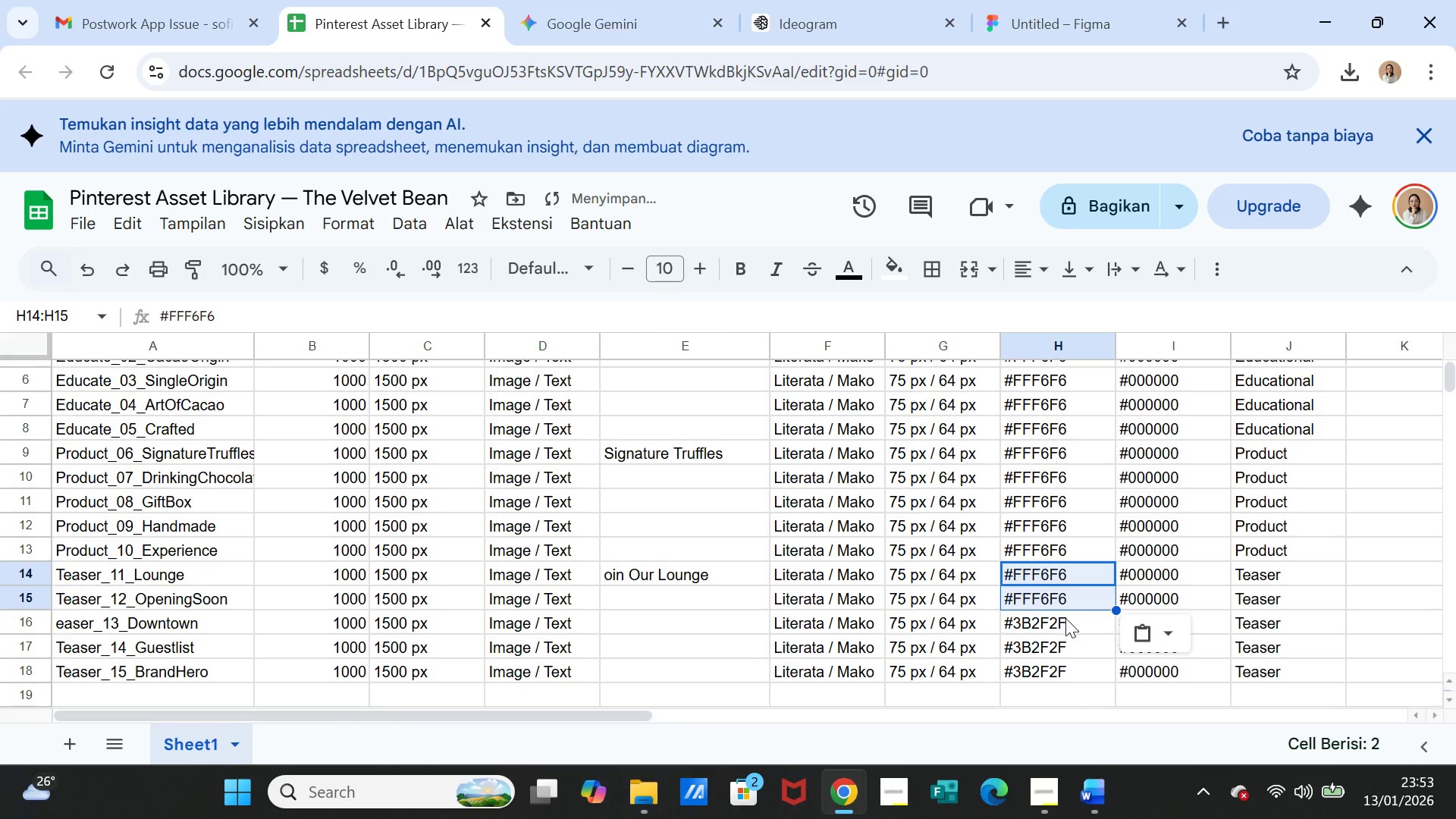 
left_click([1065, 618])
 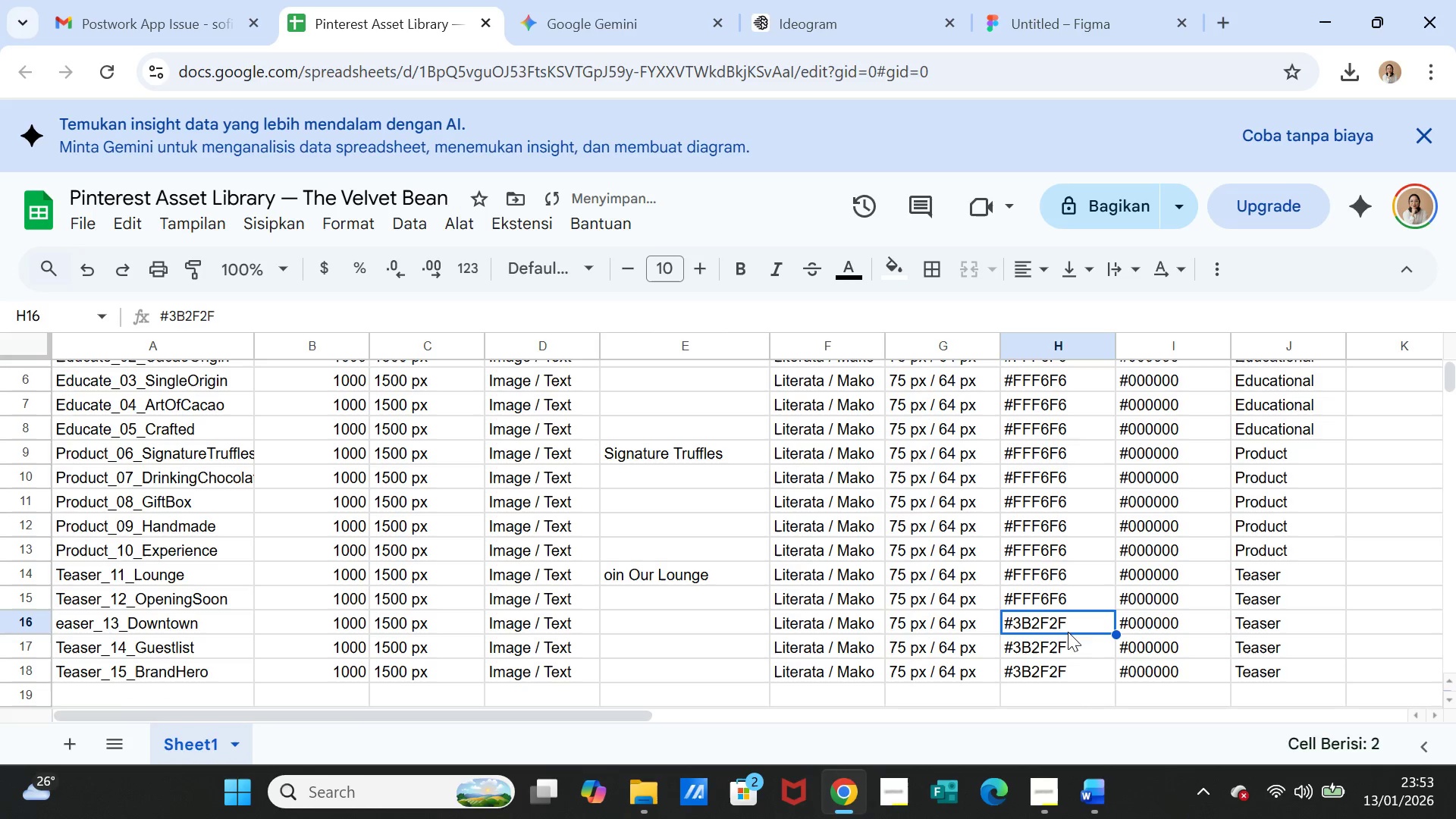 
key(Control+ControlLeft)
 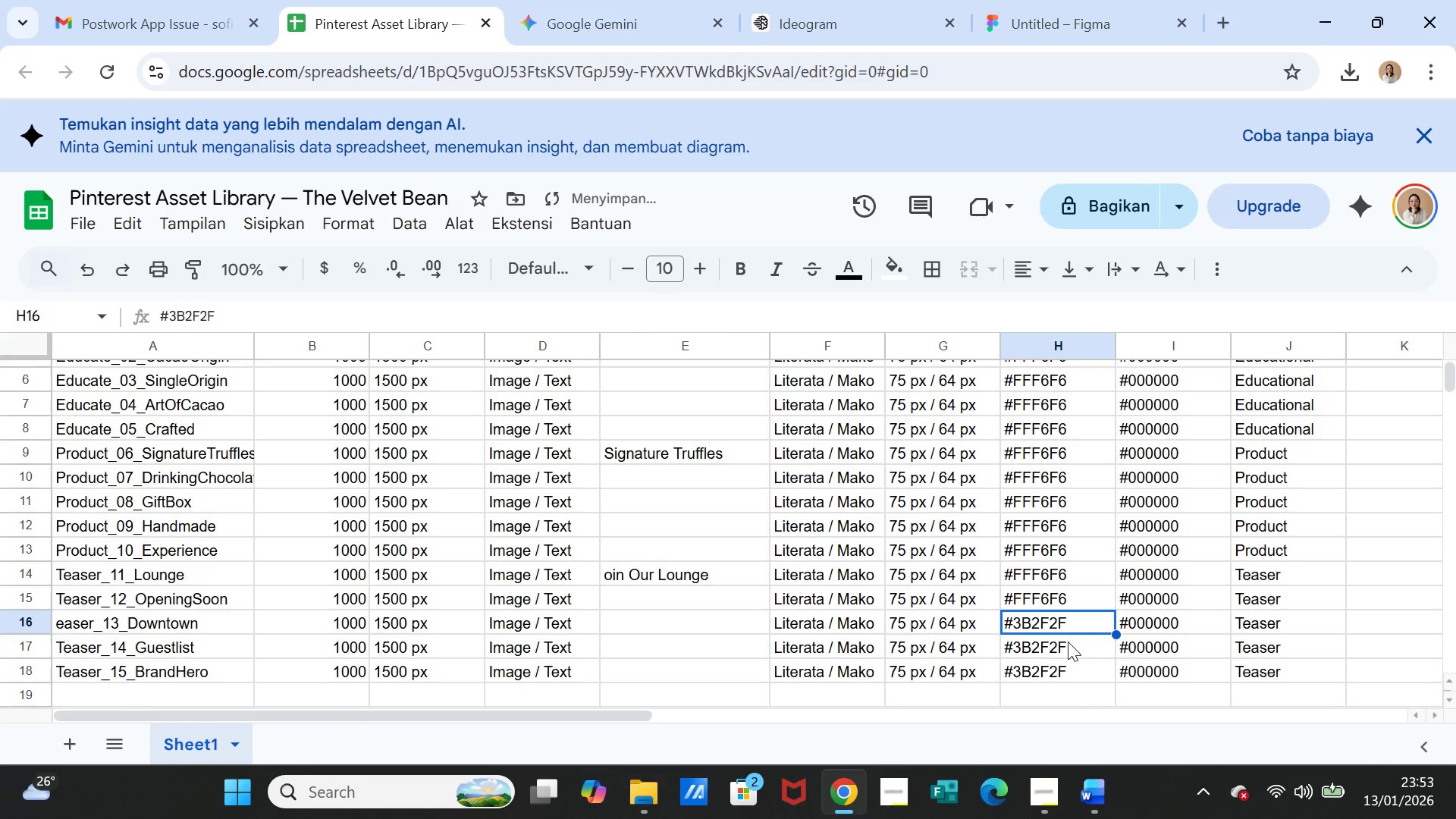 
key(Control+V)
 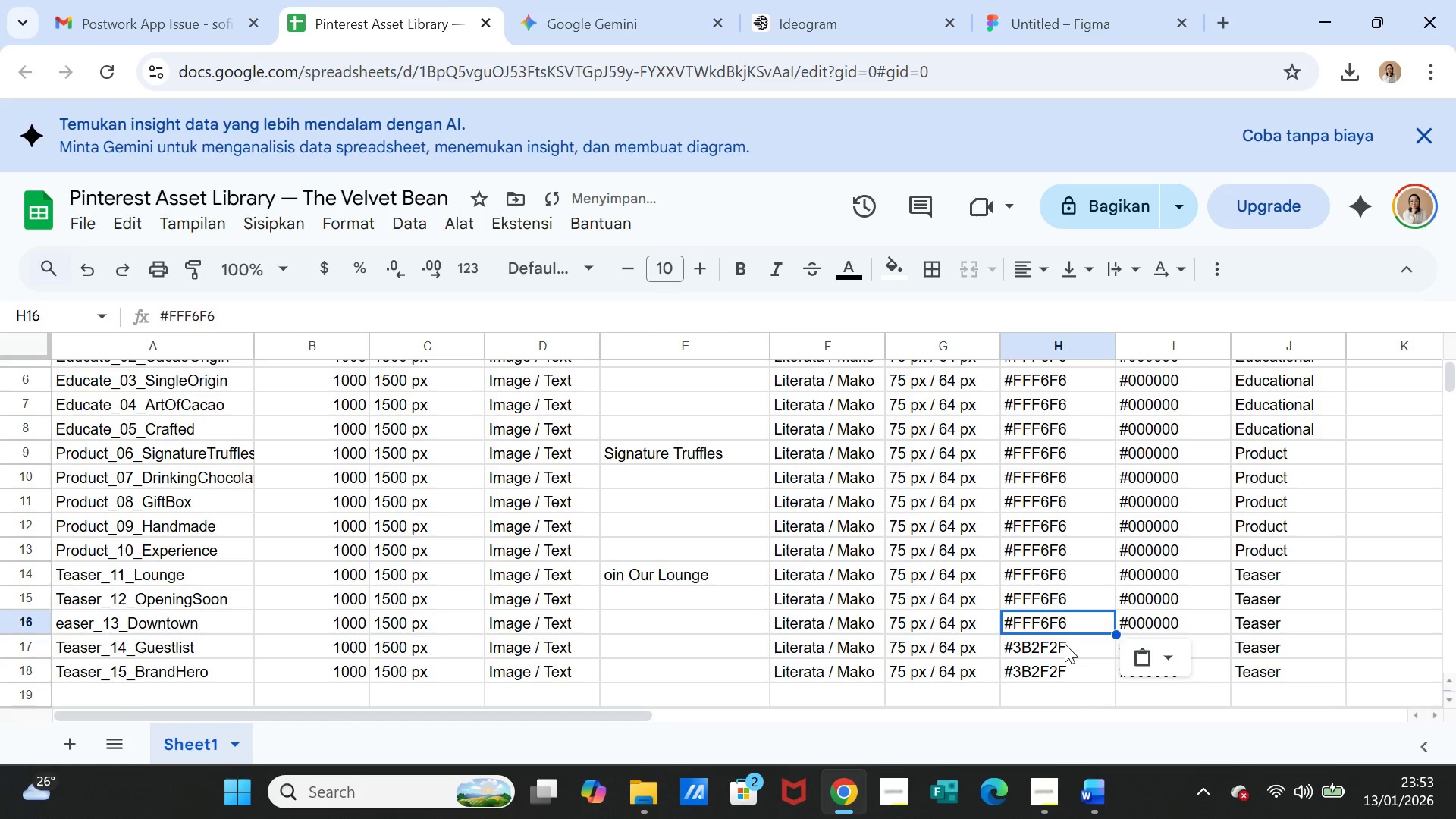 
left_click([1065, 644])
 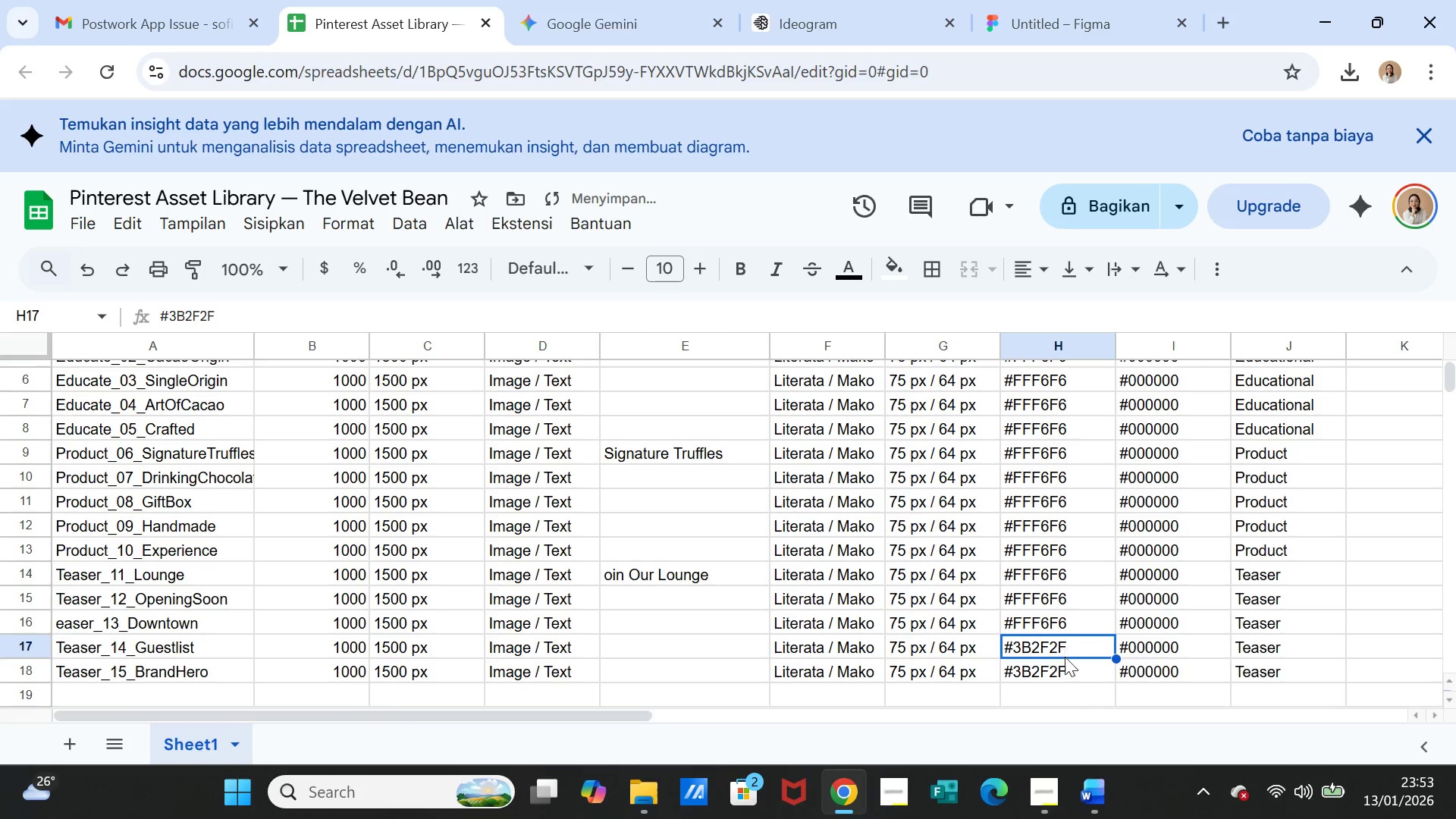 
key(Control+ControlLeft)
 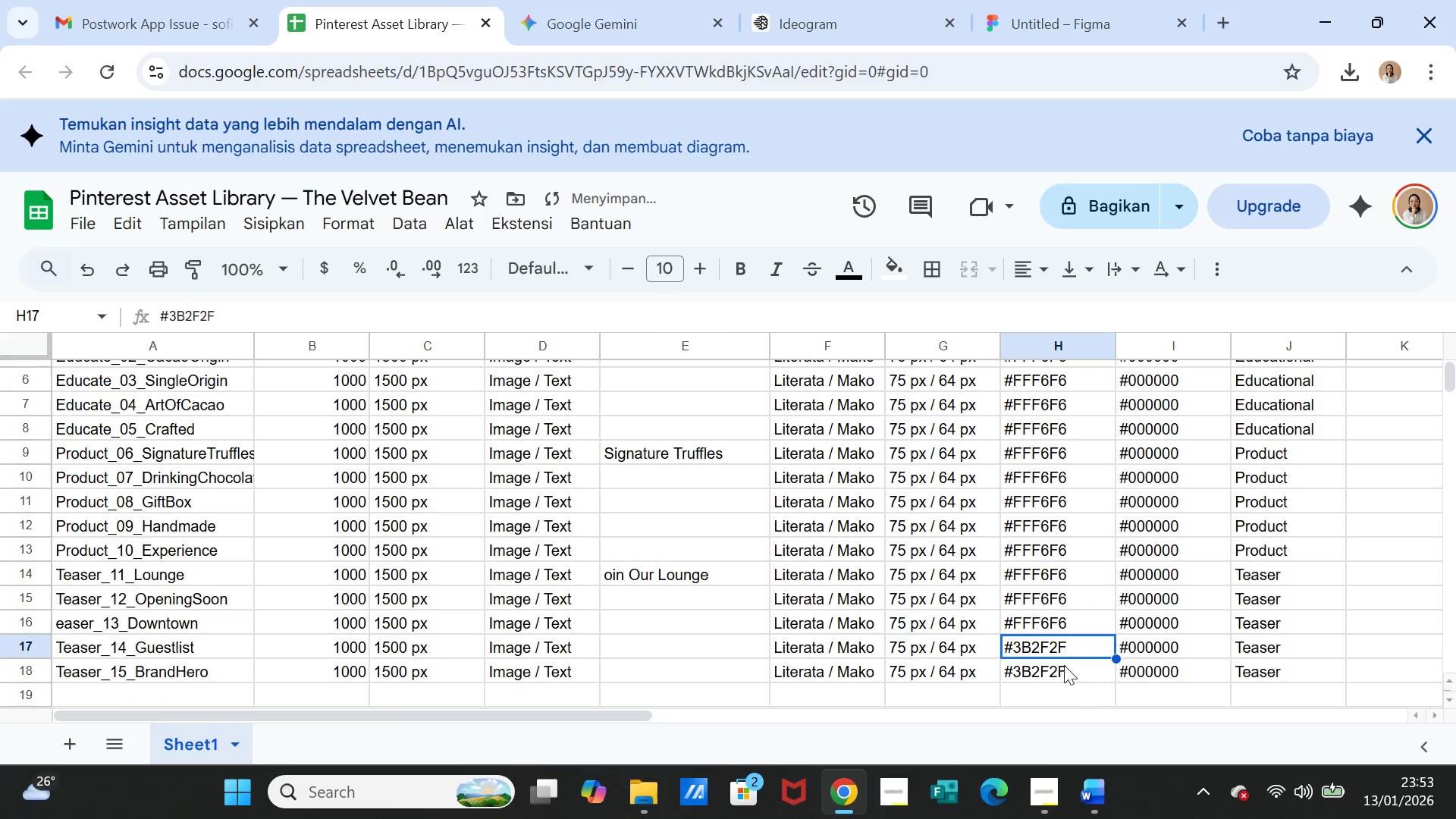 
key(Control+V)
 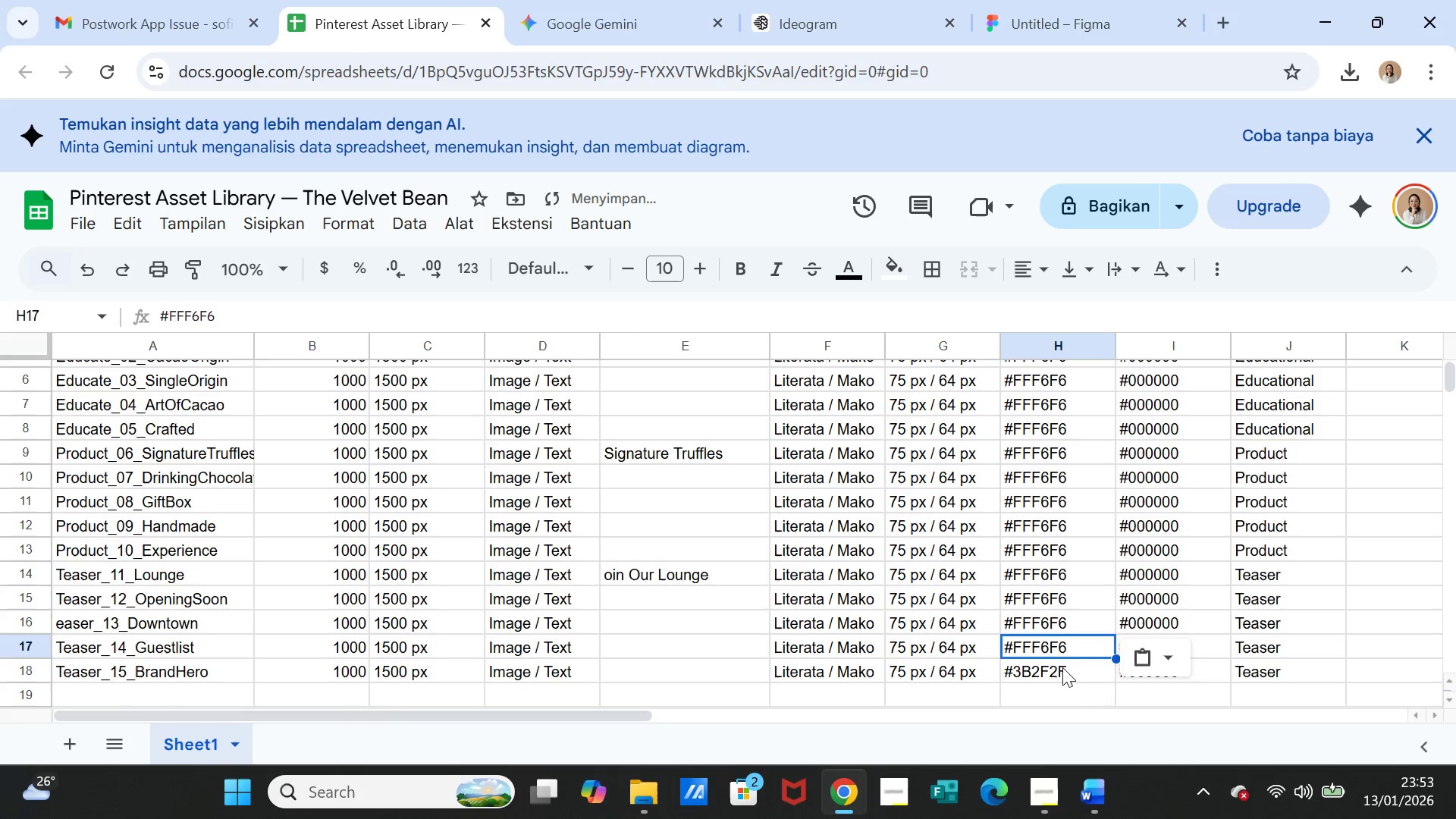 
left_click([1062, 667])
 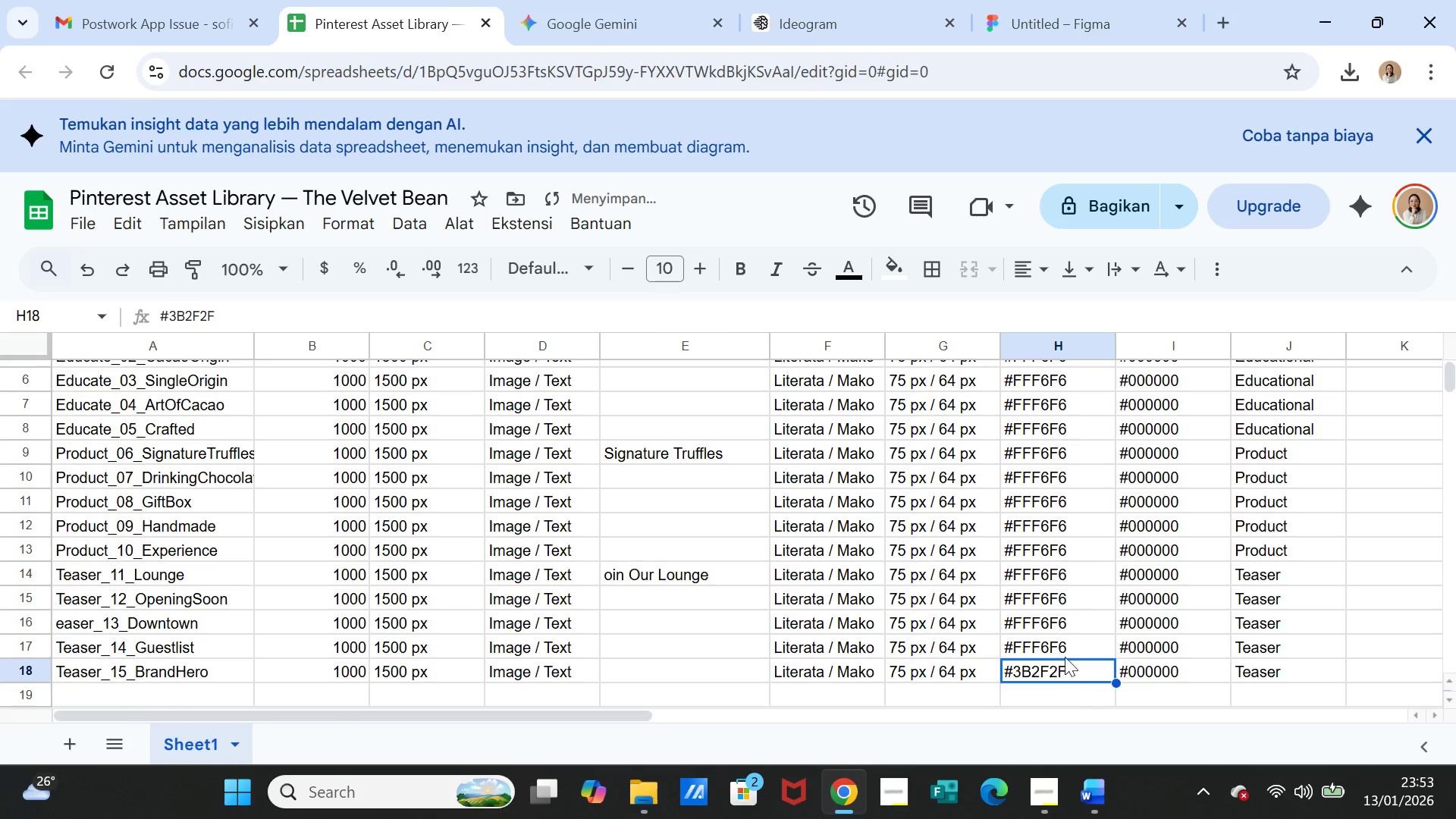 
key(Control+ControlLeft)
 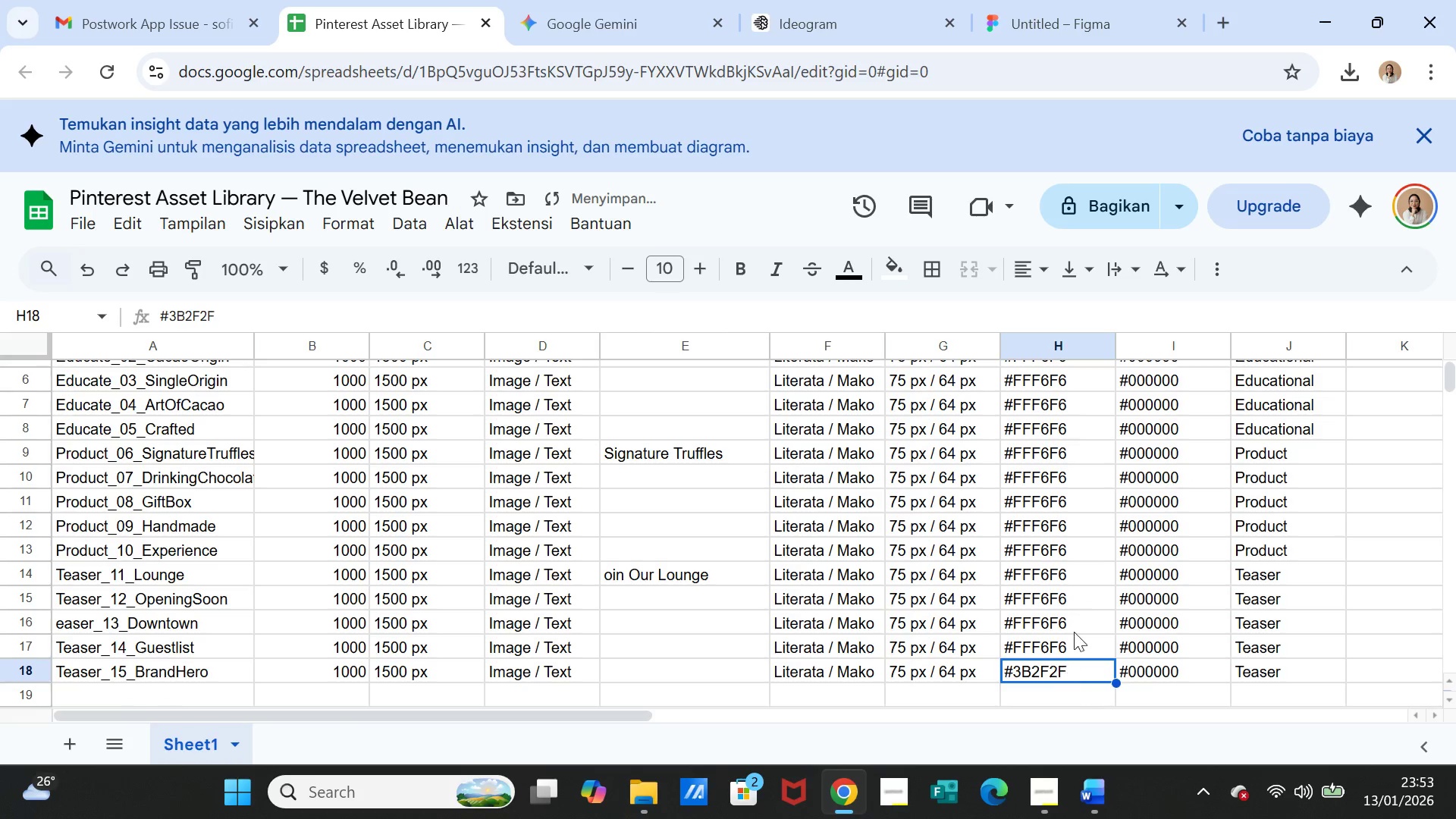 
key(Control+V)
 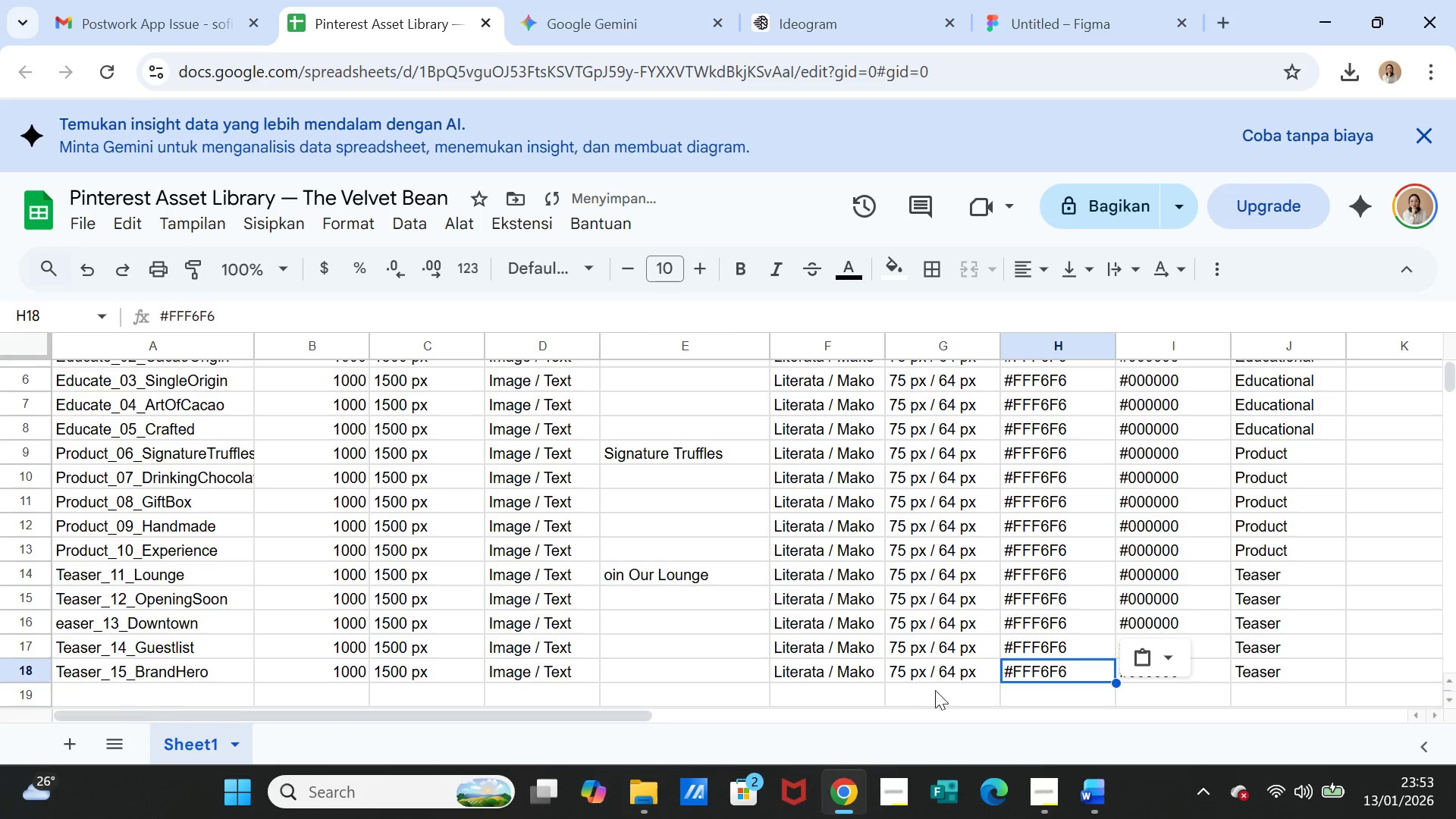 
left_click([921, 704])
 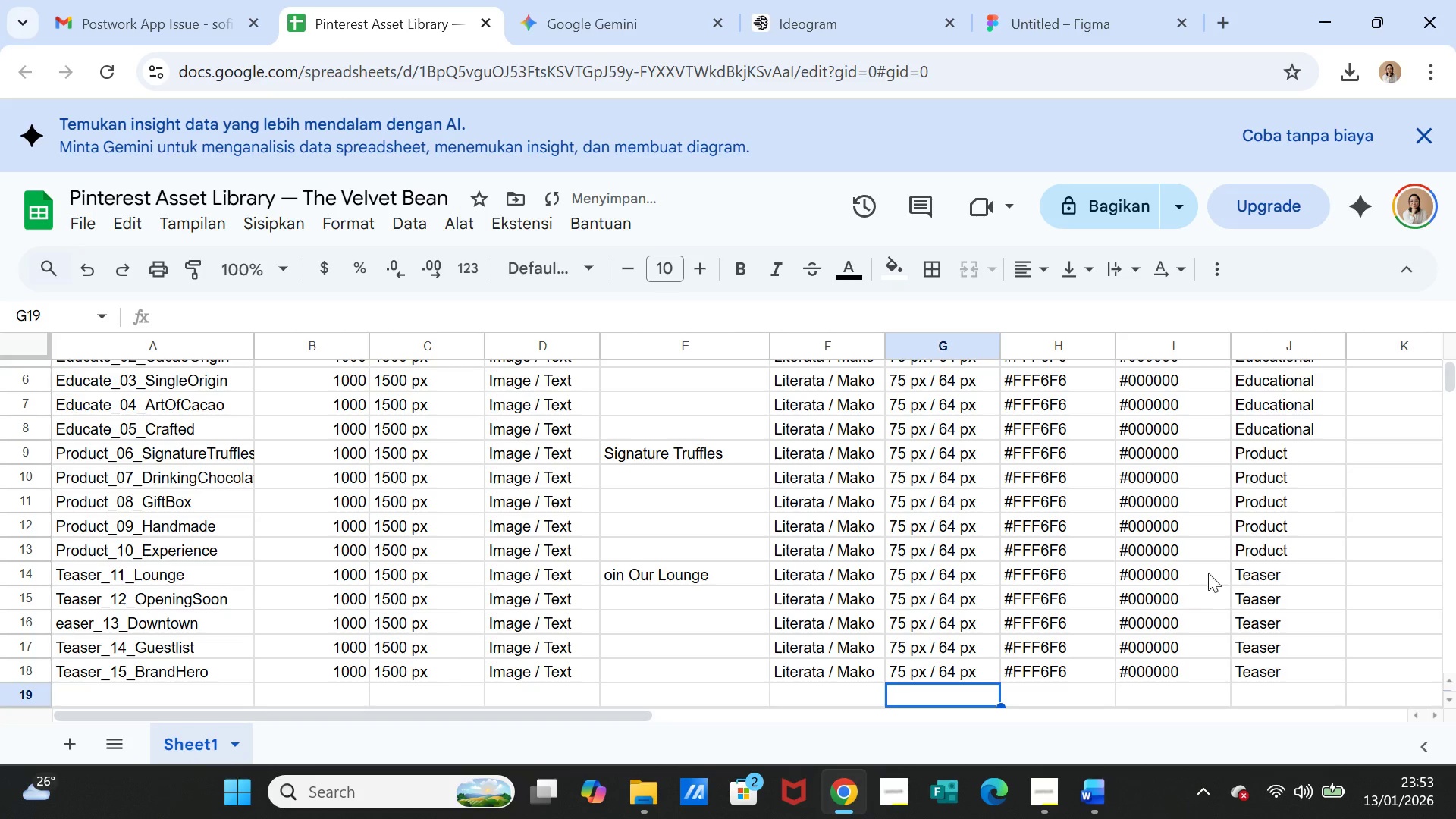 
scroll: coordinate [1213, 547], scroll_direction: up, amount: 4.0
 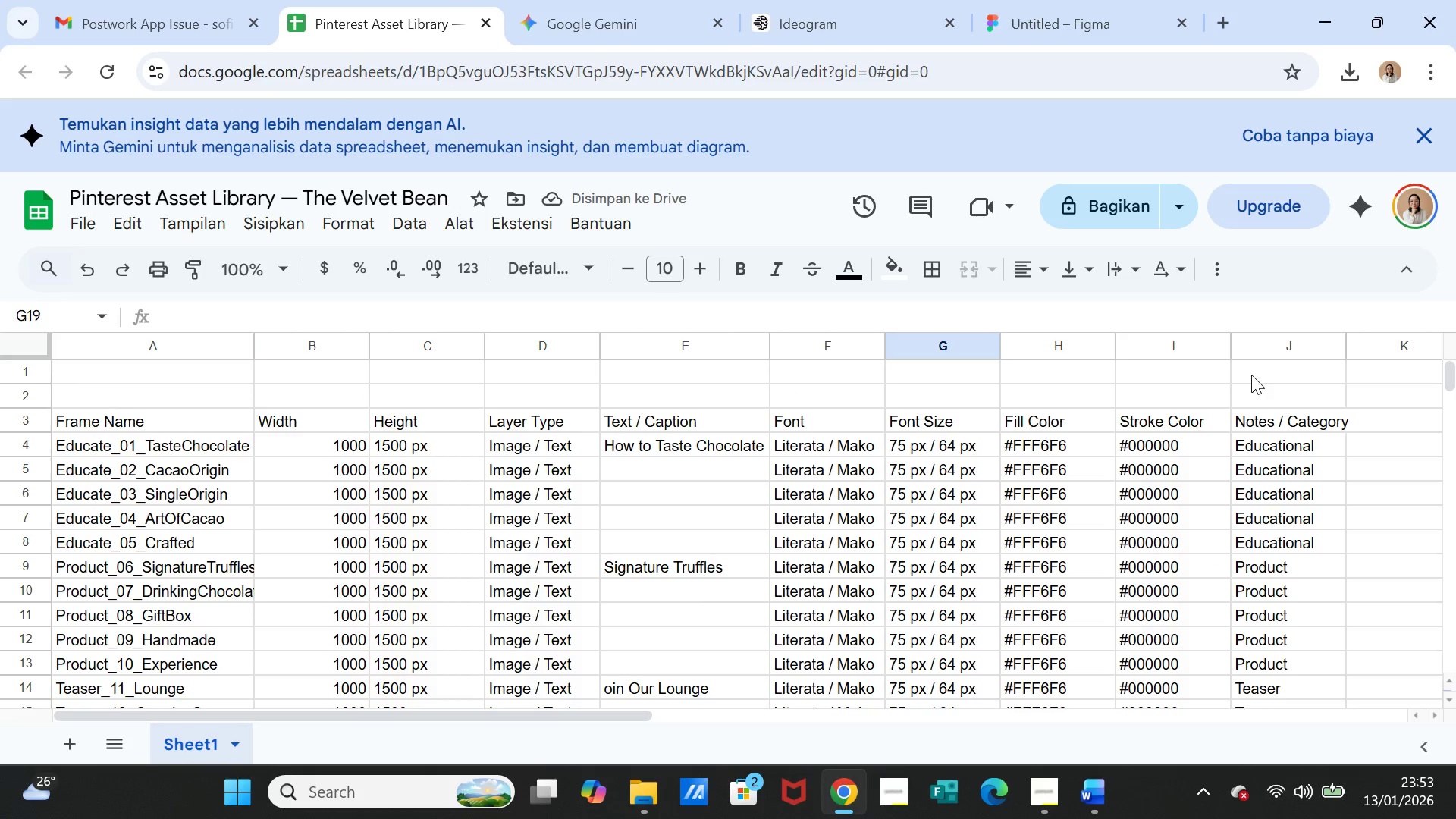 
left_click([1251, 375])
 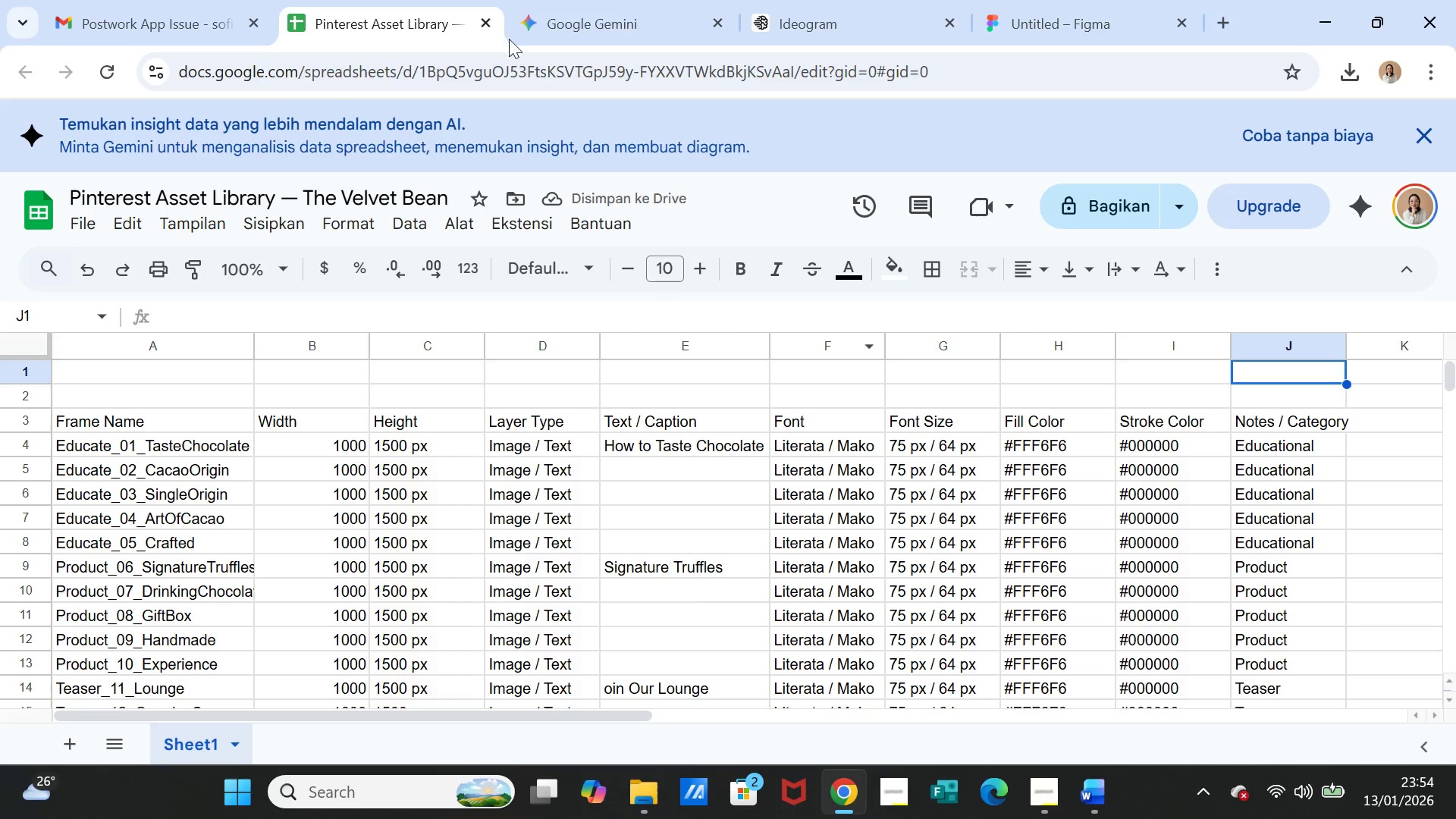 
left_click([1012, 15])
 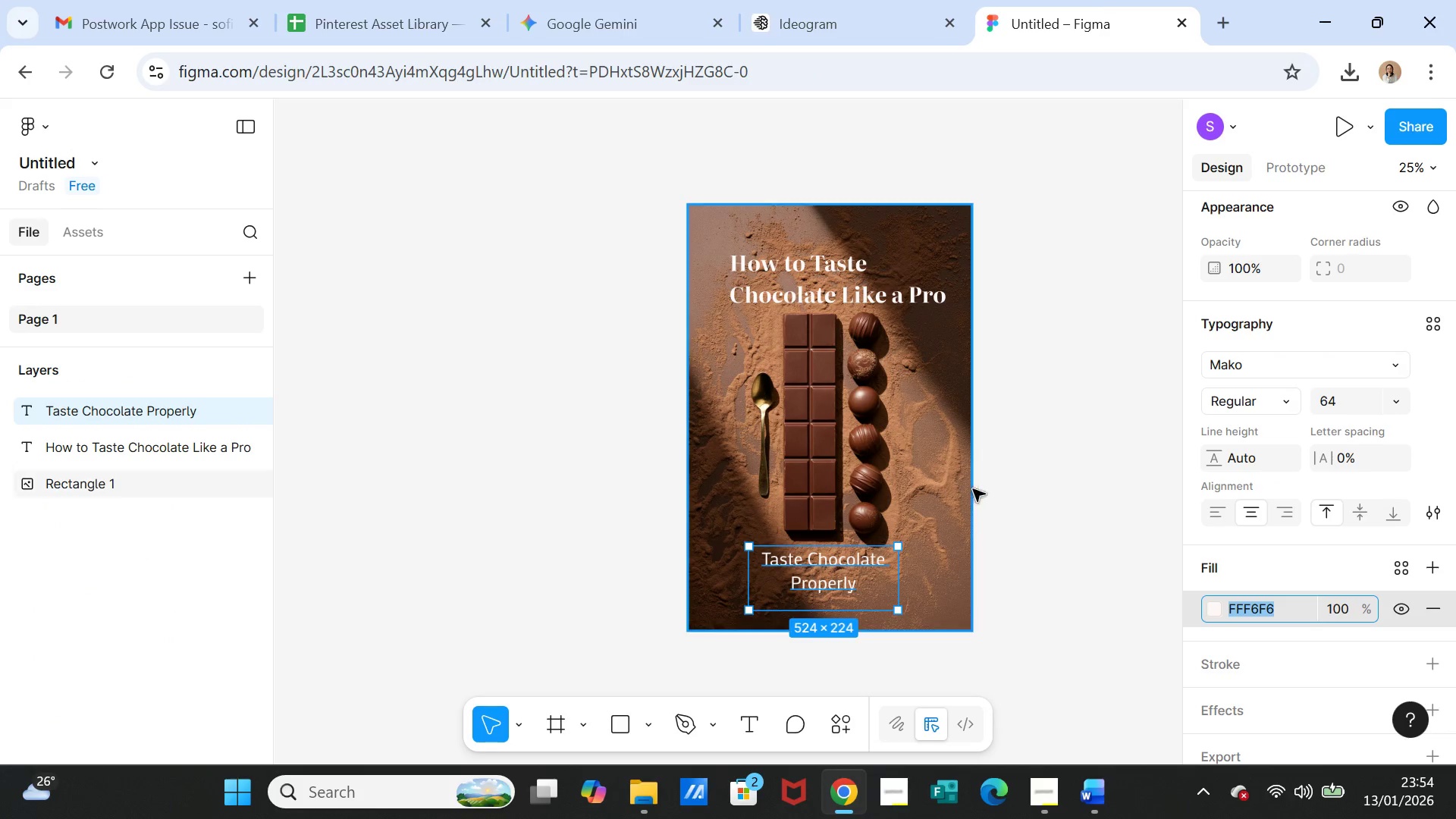 
left_click([1056, 482])
 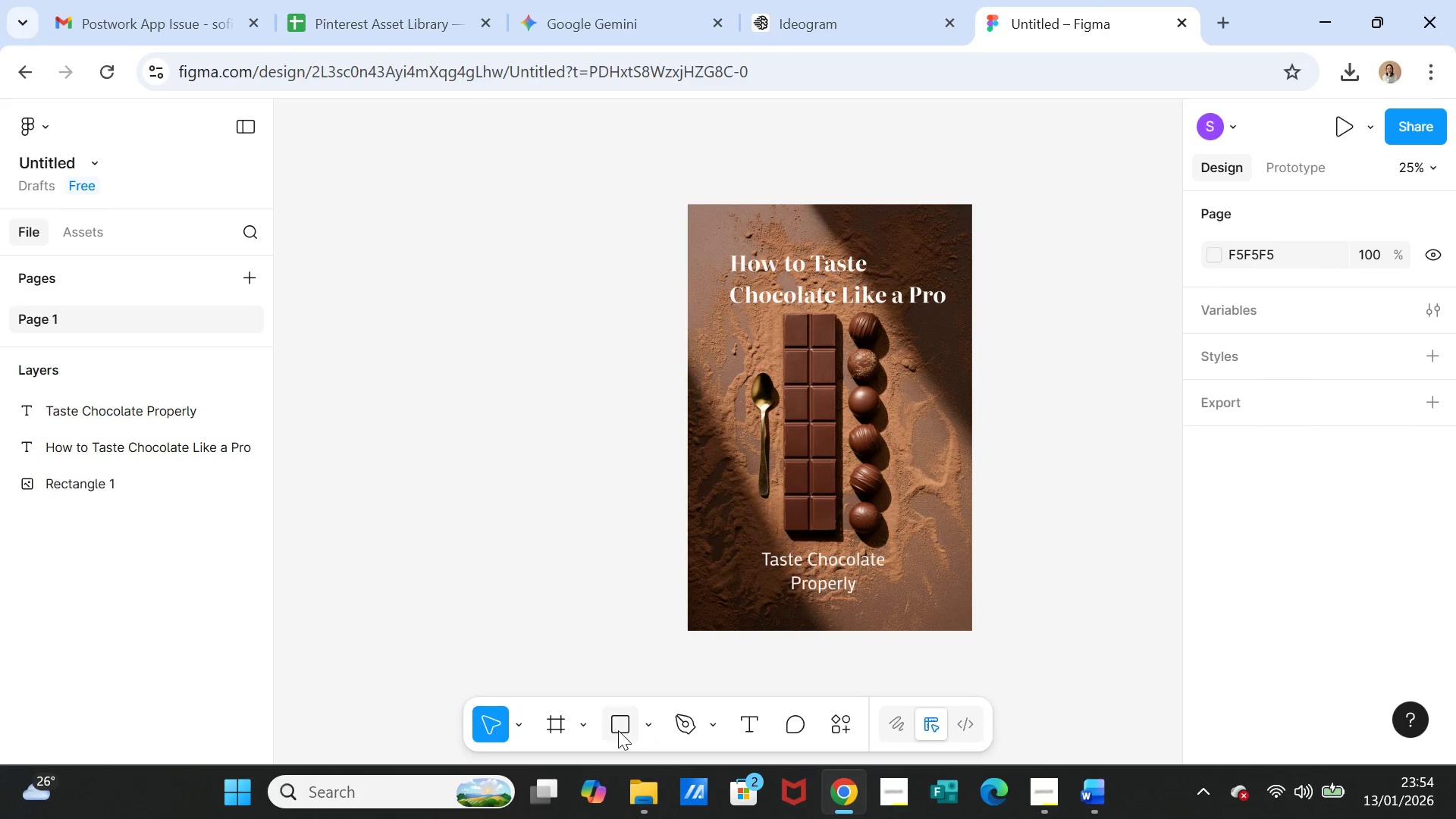 
left_click([618, 730])
 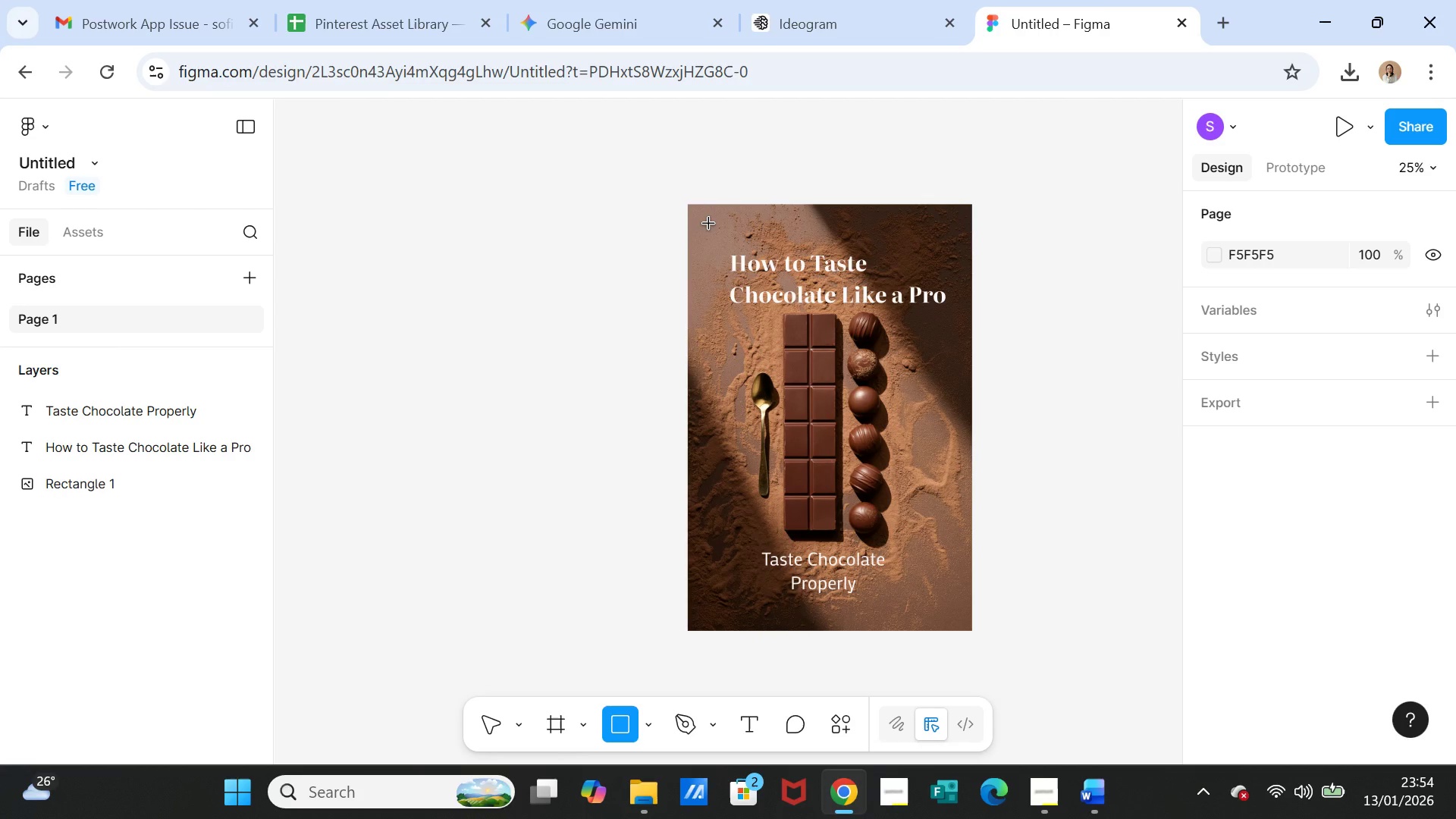 
left_click_drag(start_coordinate=[706, 220], to_coordinate=[962, 619])
 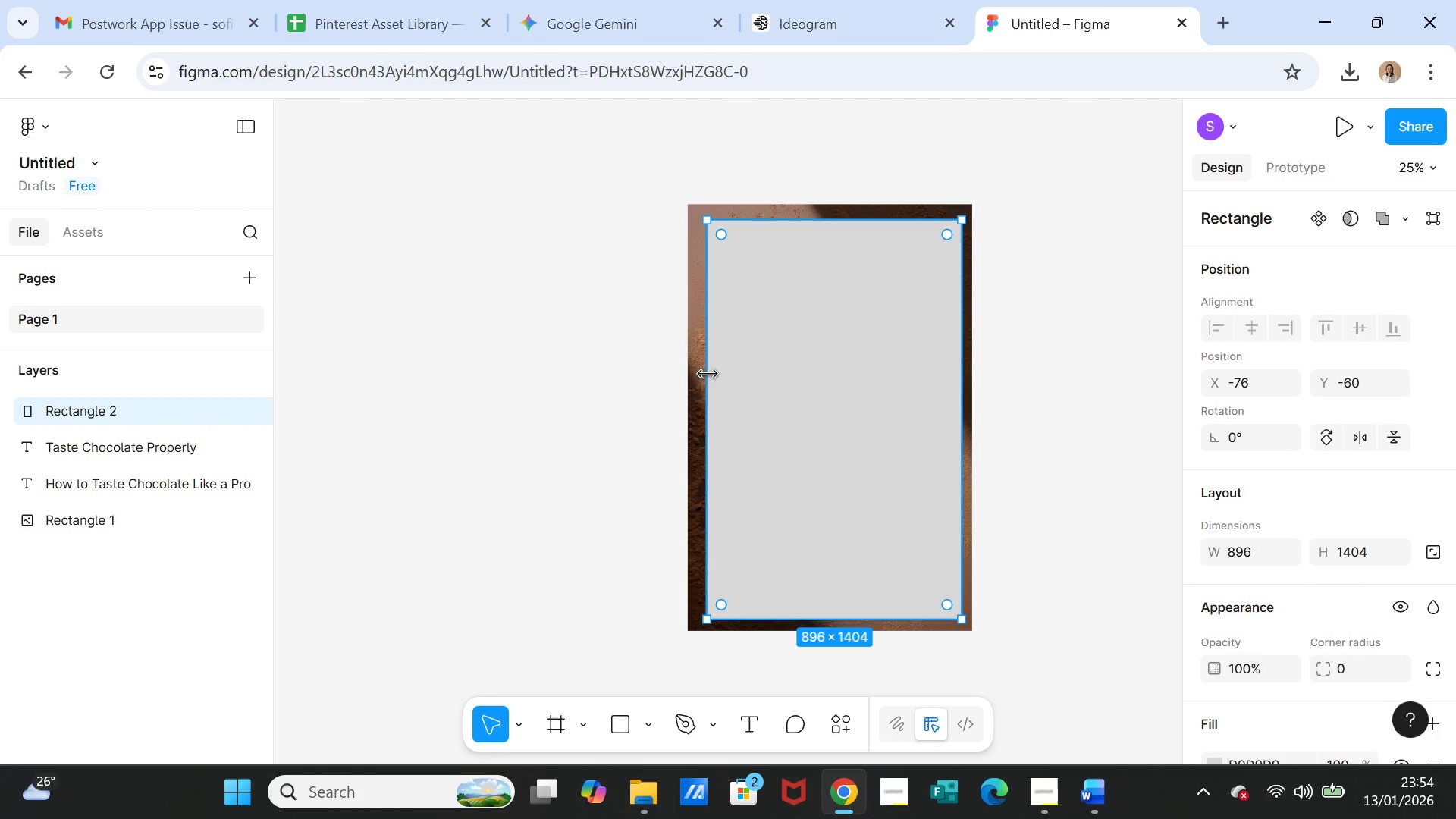 
left_click_drag(start_coordinate=[705, 374], to_coordinate=[699, 373])
 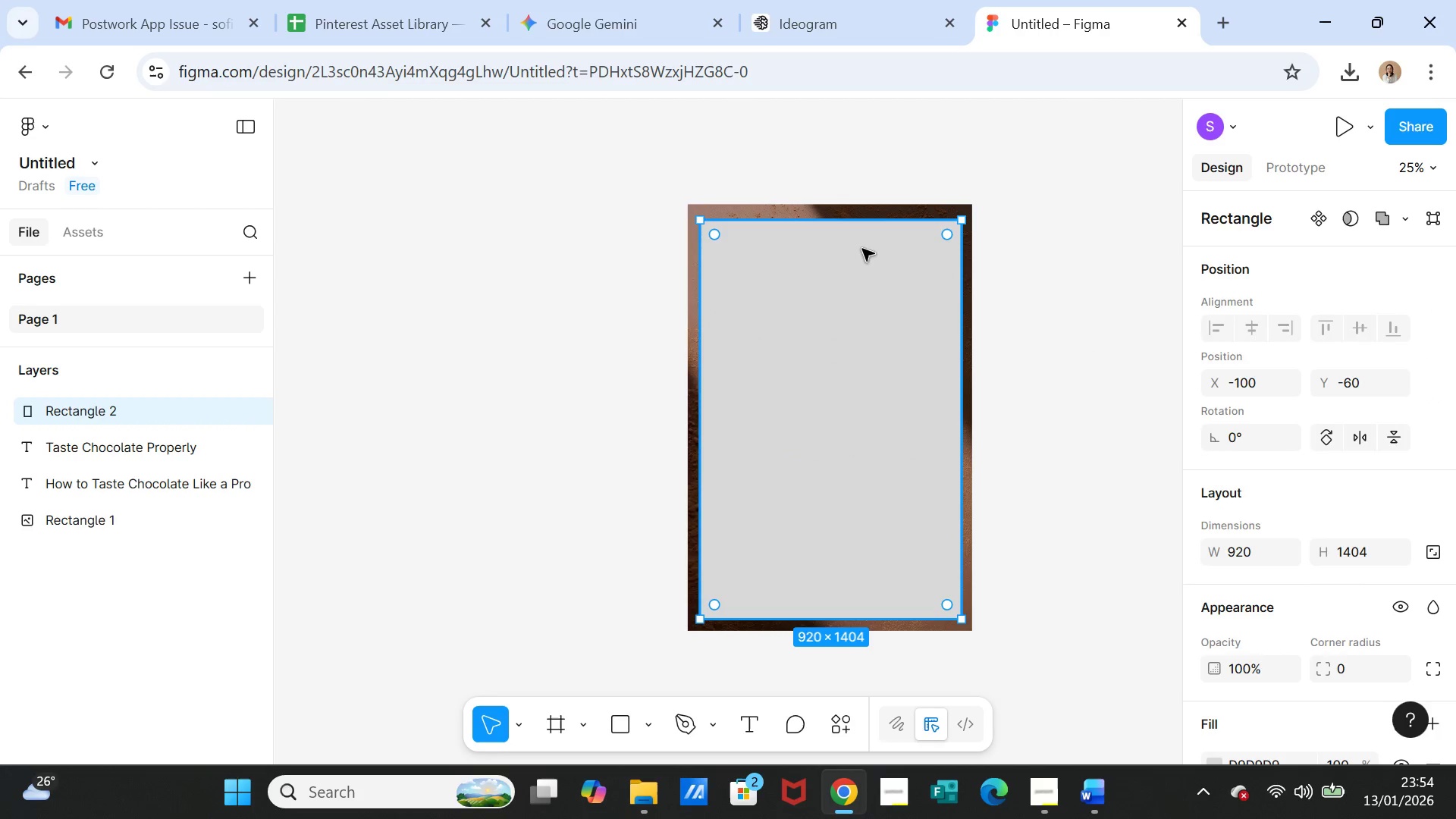 
left_click_drag(start_coordinate=[846, 224], to_coordinate=[846, 218])
 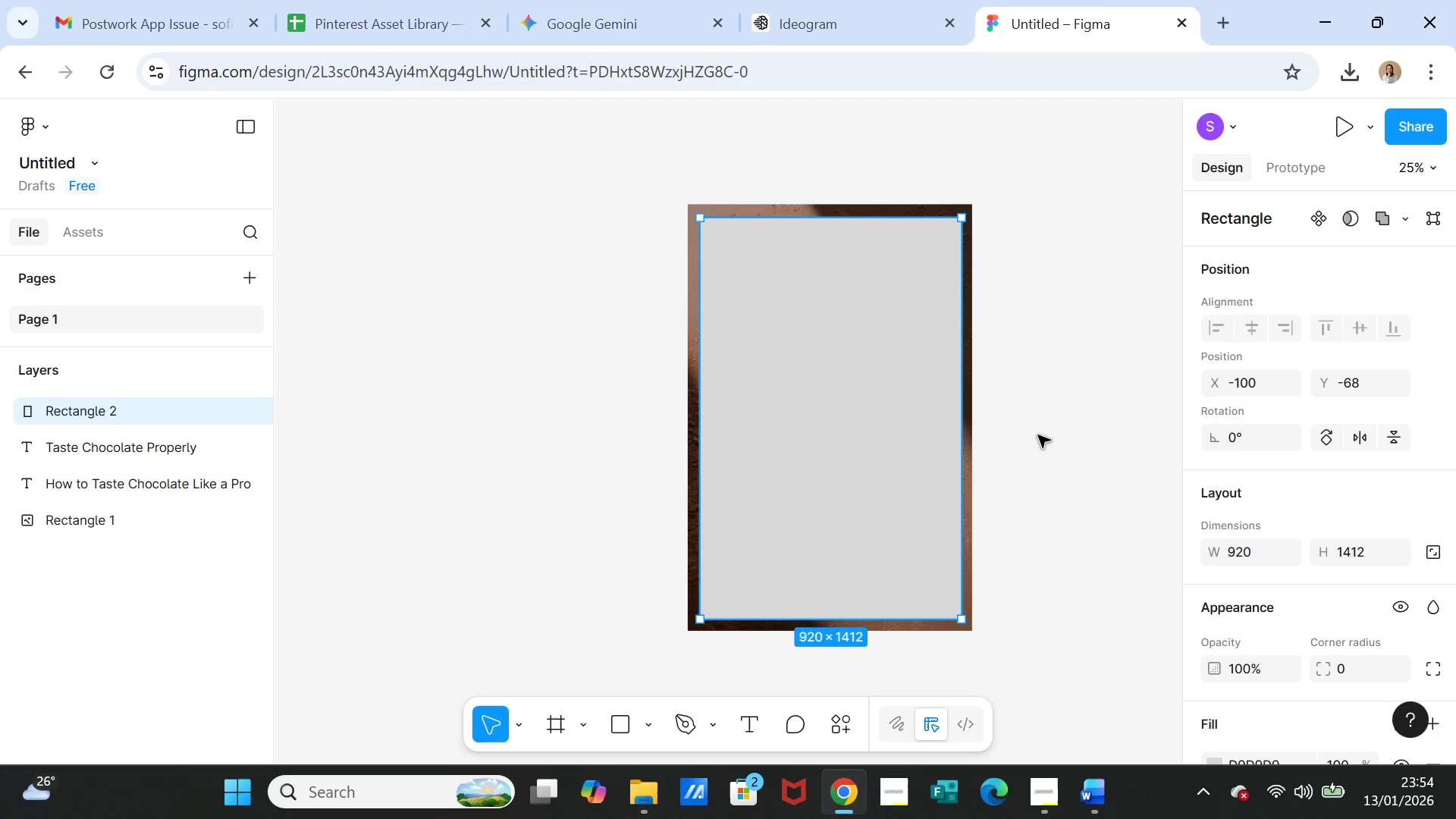 
scroll: coordinate [1341, 654], scroll_direction: down, amount: 1.0
 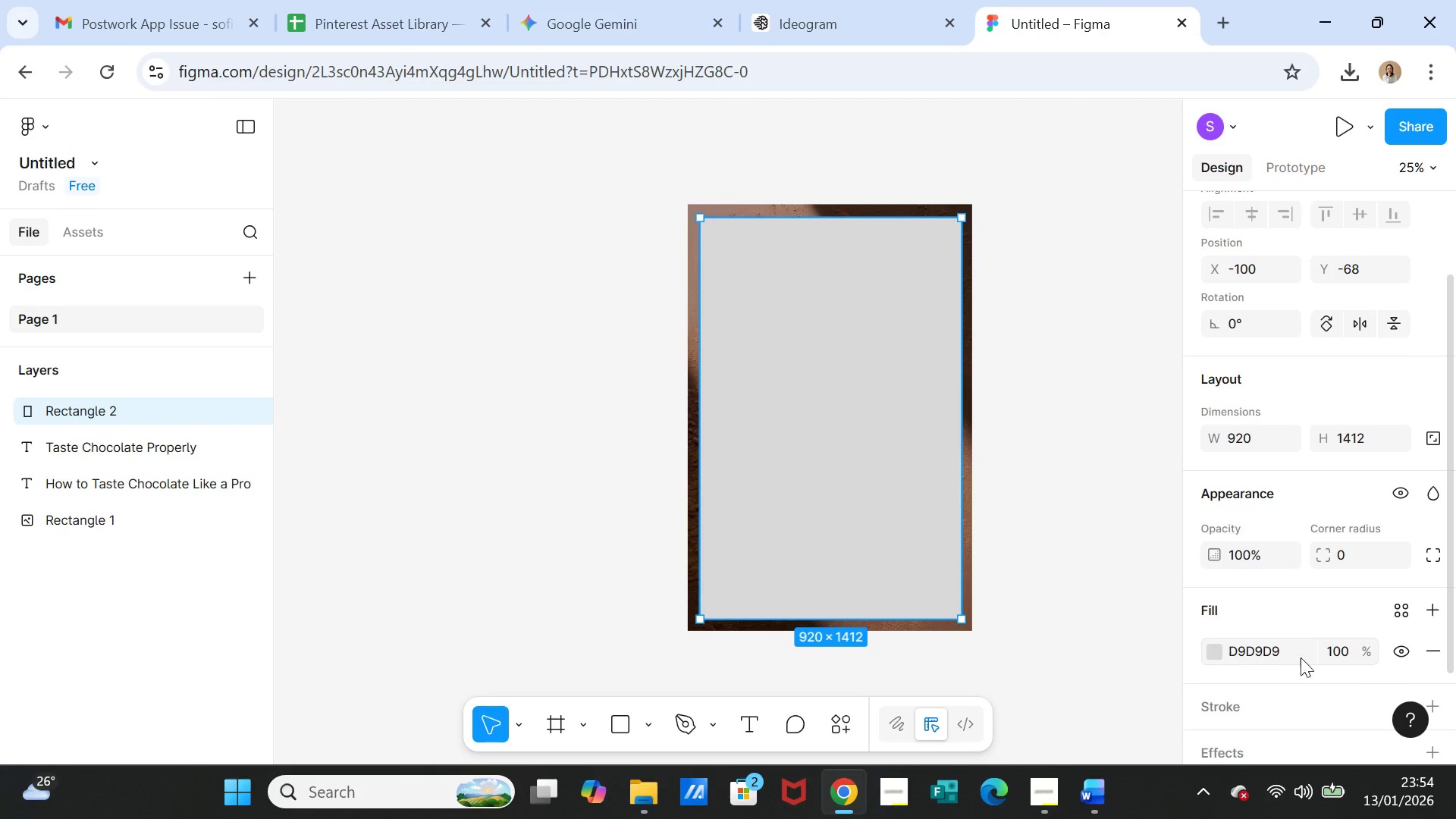 
left_click([1332, 653])
 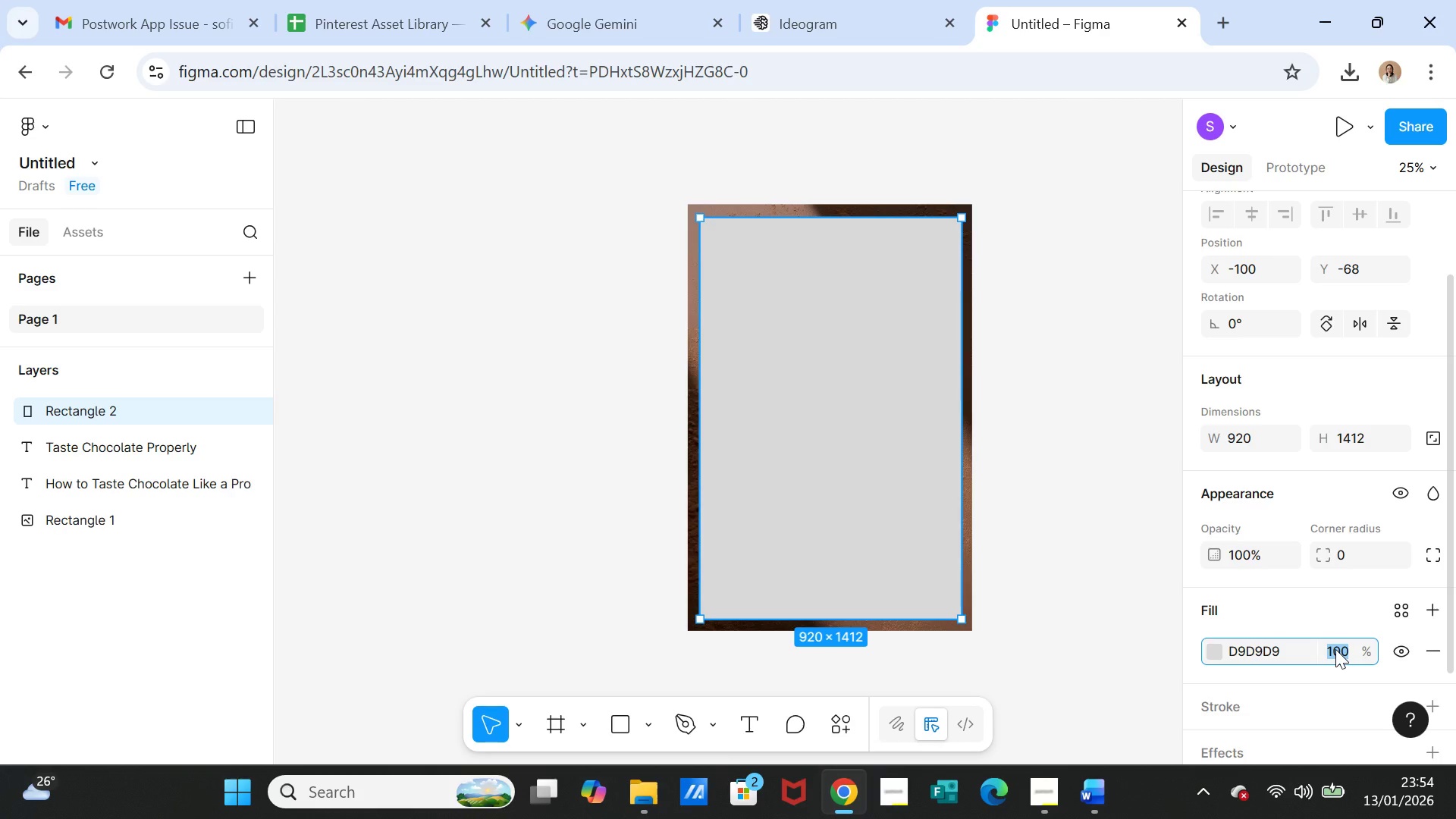 
key(3)
 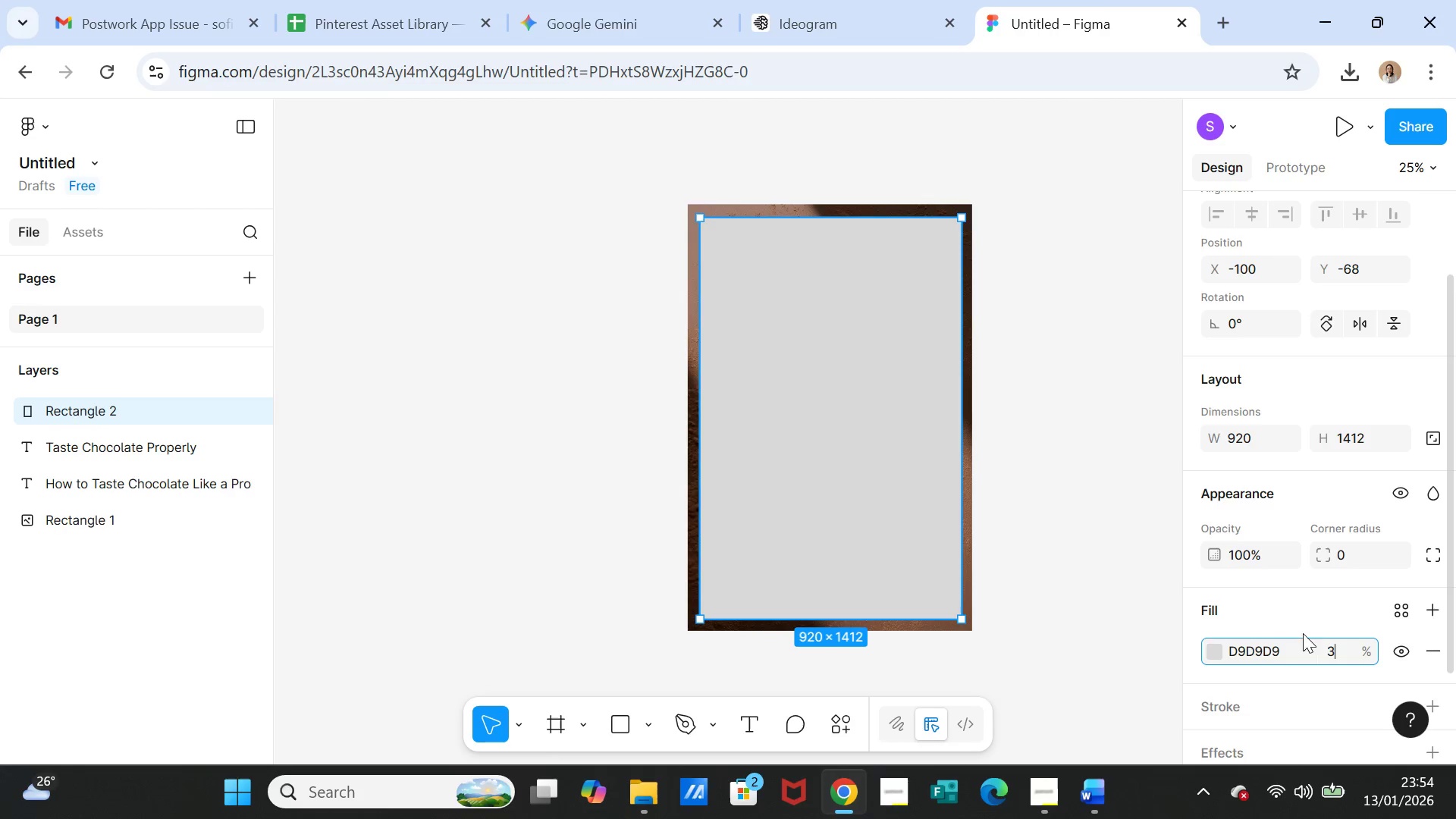 
scroll: coordinate [1357, 620], scroll_direction: down, amount: 1.0
 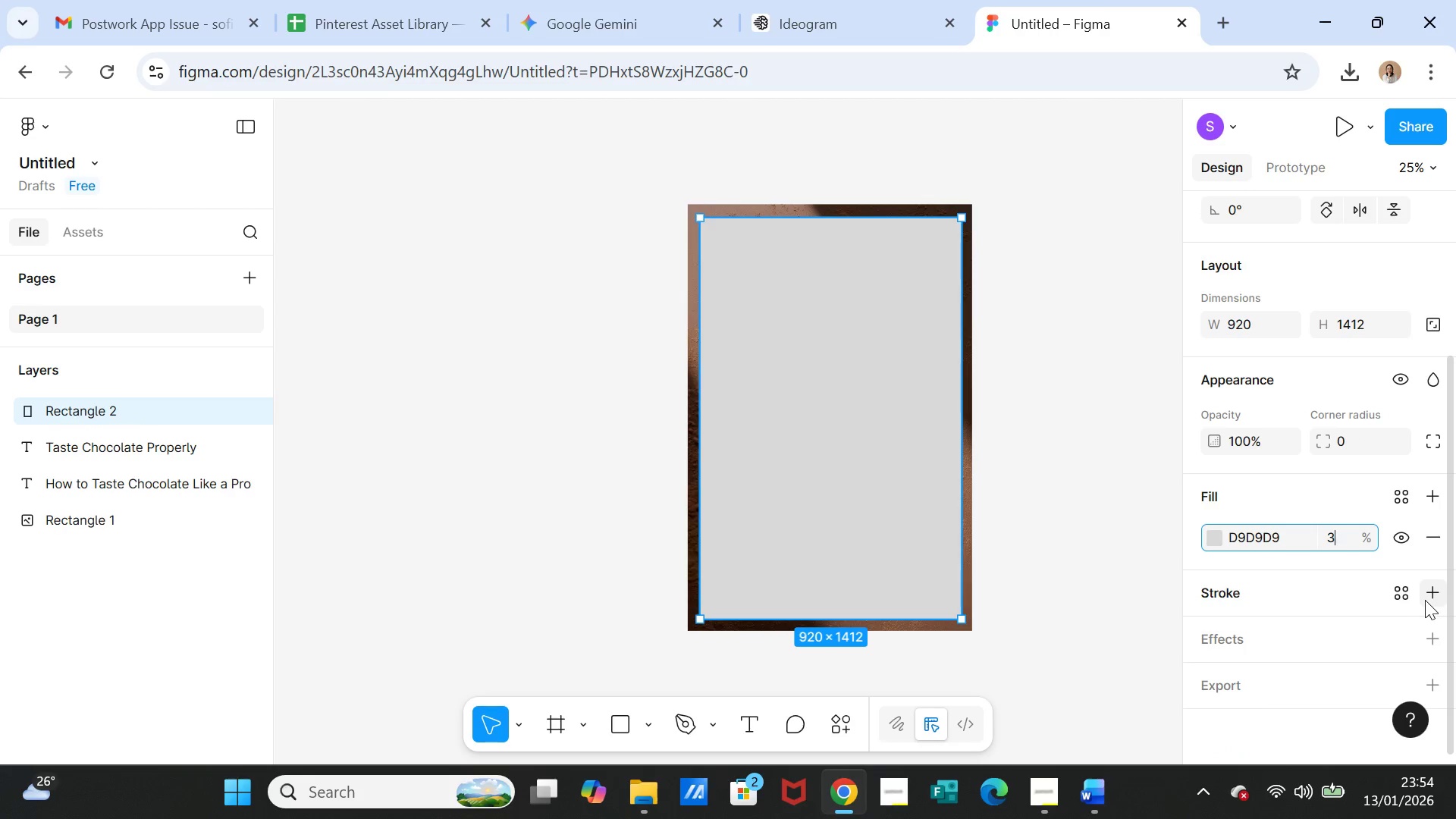 
left_click([1430, 595])
 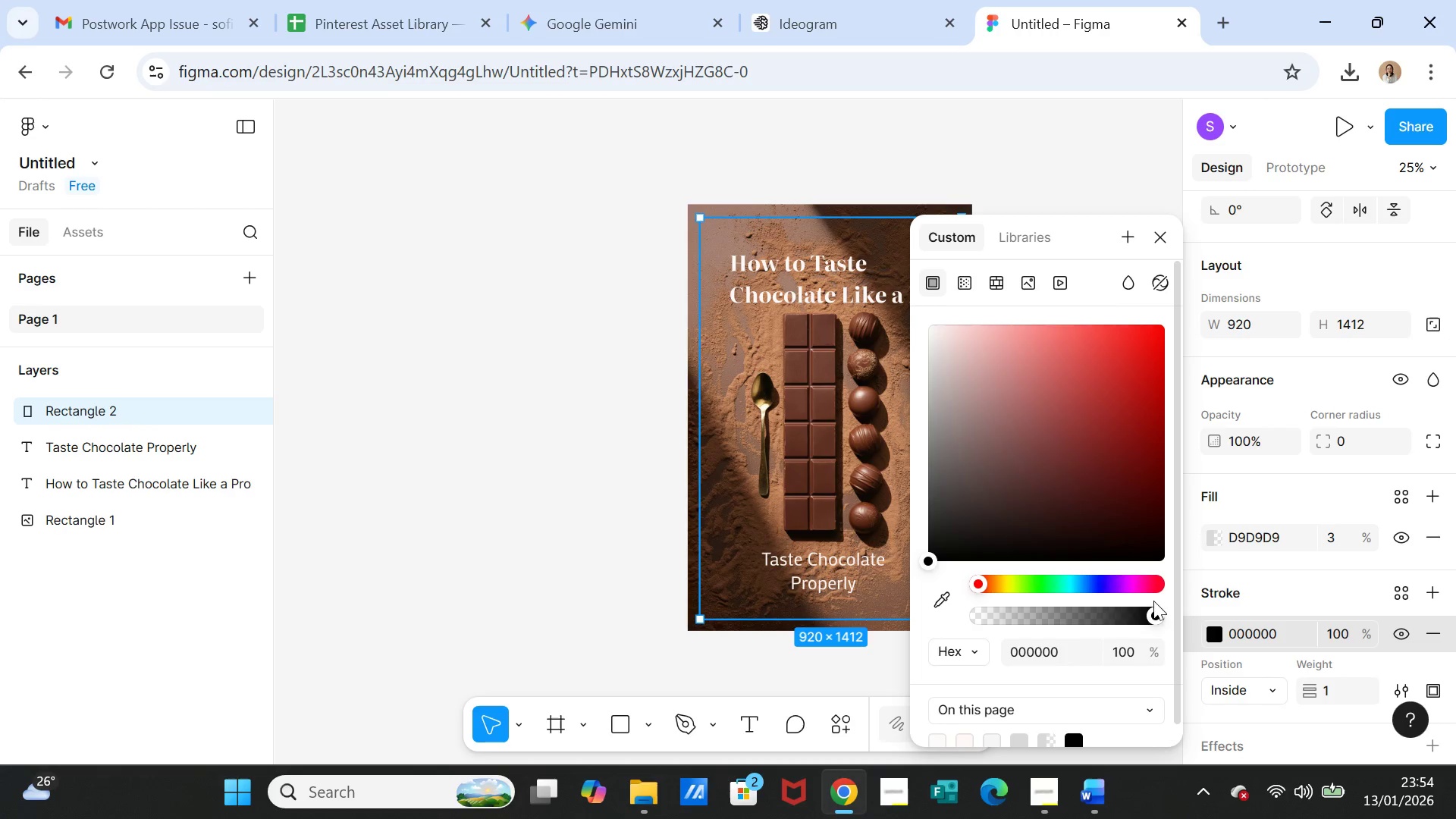 
left_click_drag(start_coordinate=[1153, 613], to_coordinate=[1117, 610])
 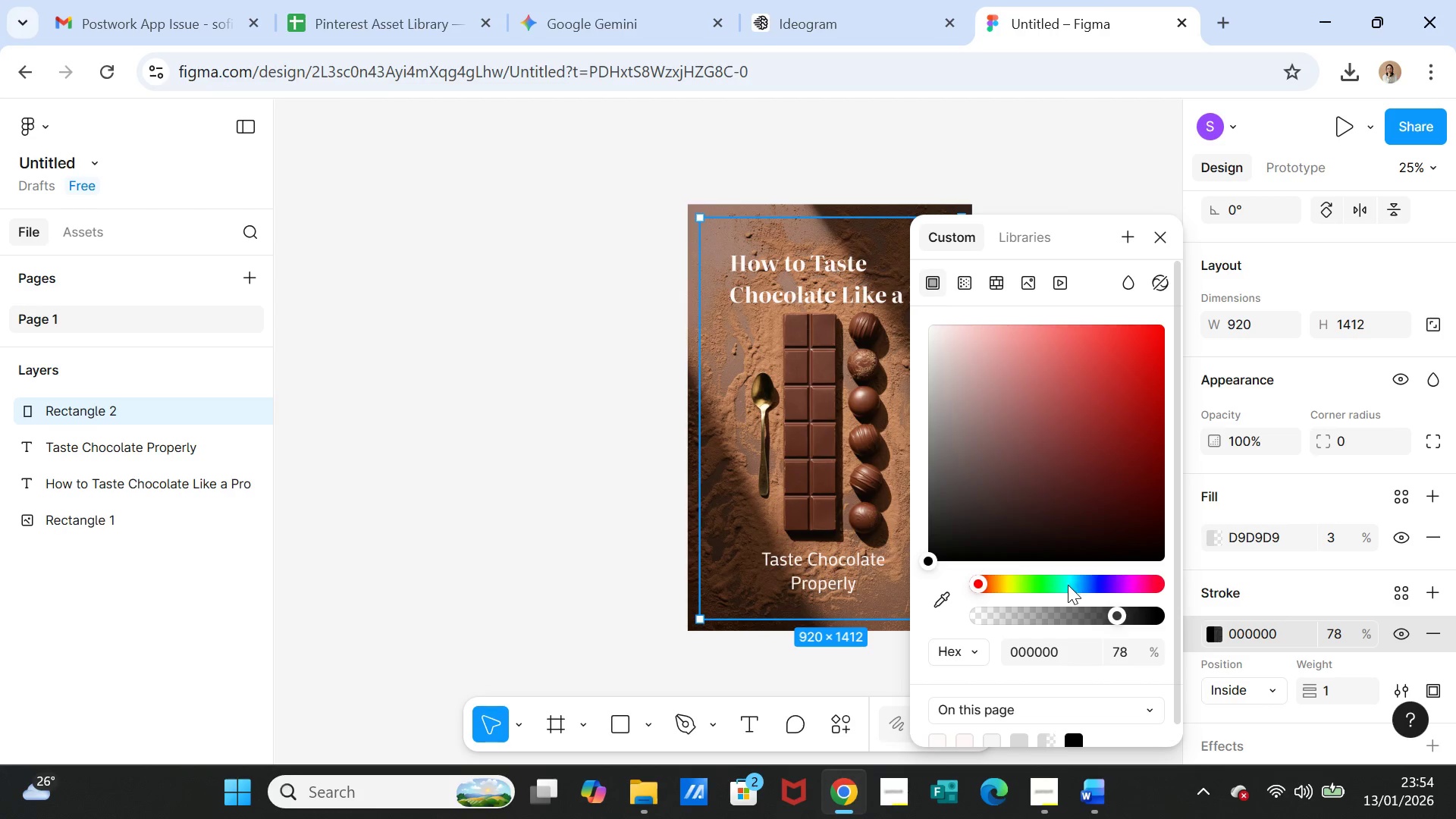 
left_click([1043, 585])
 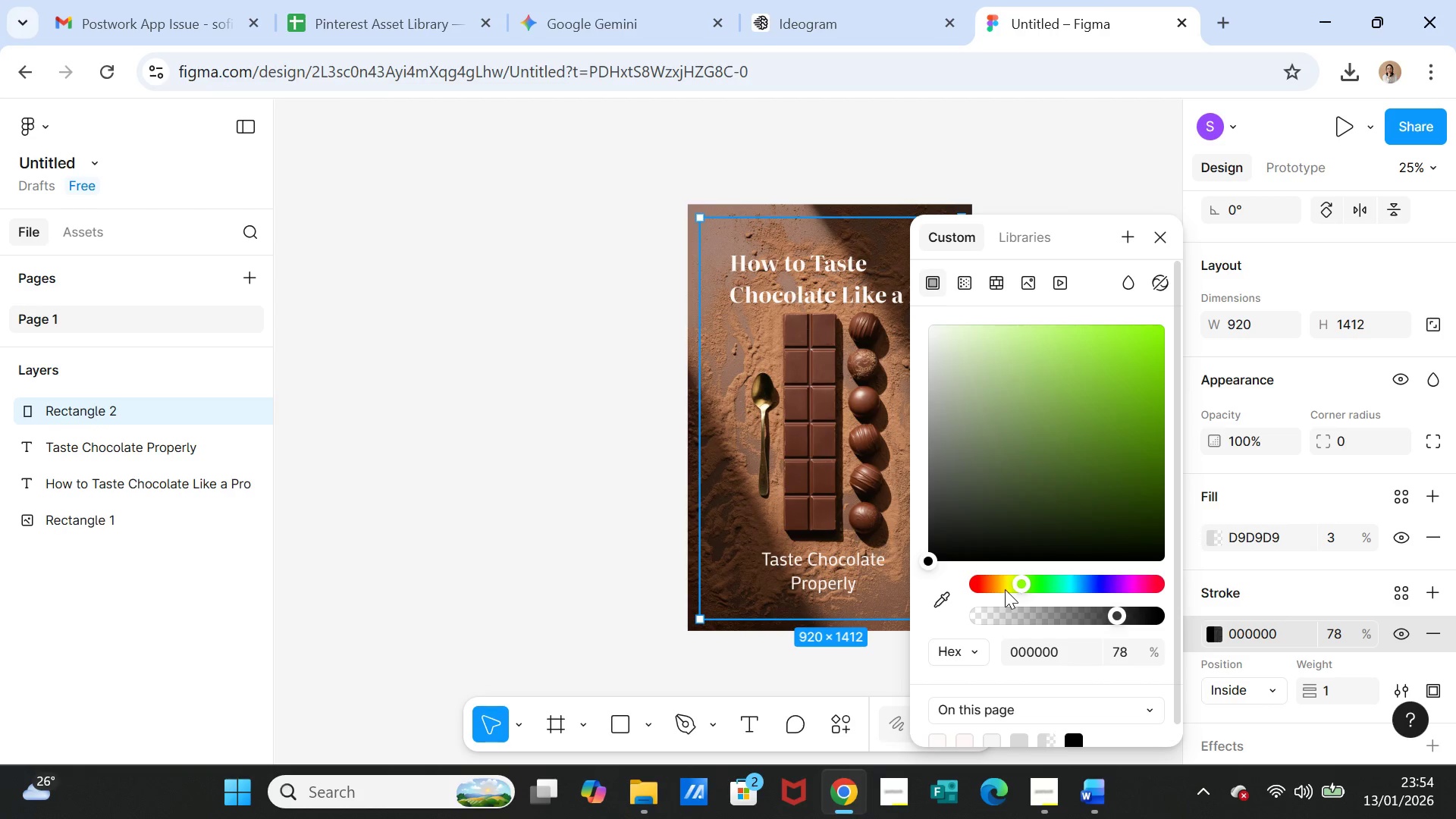 
left_click([1002, 583])
 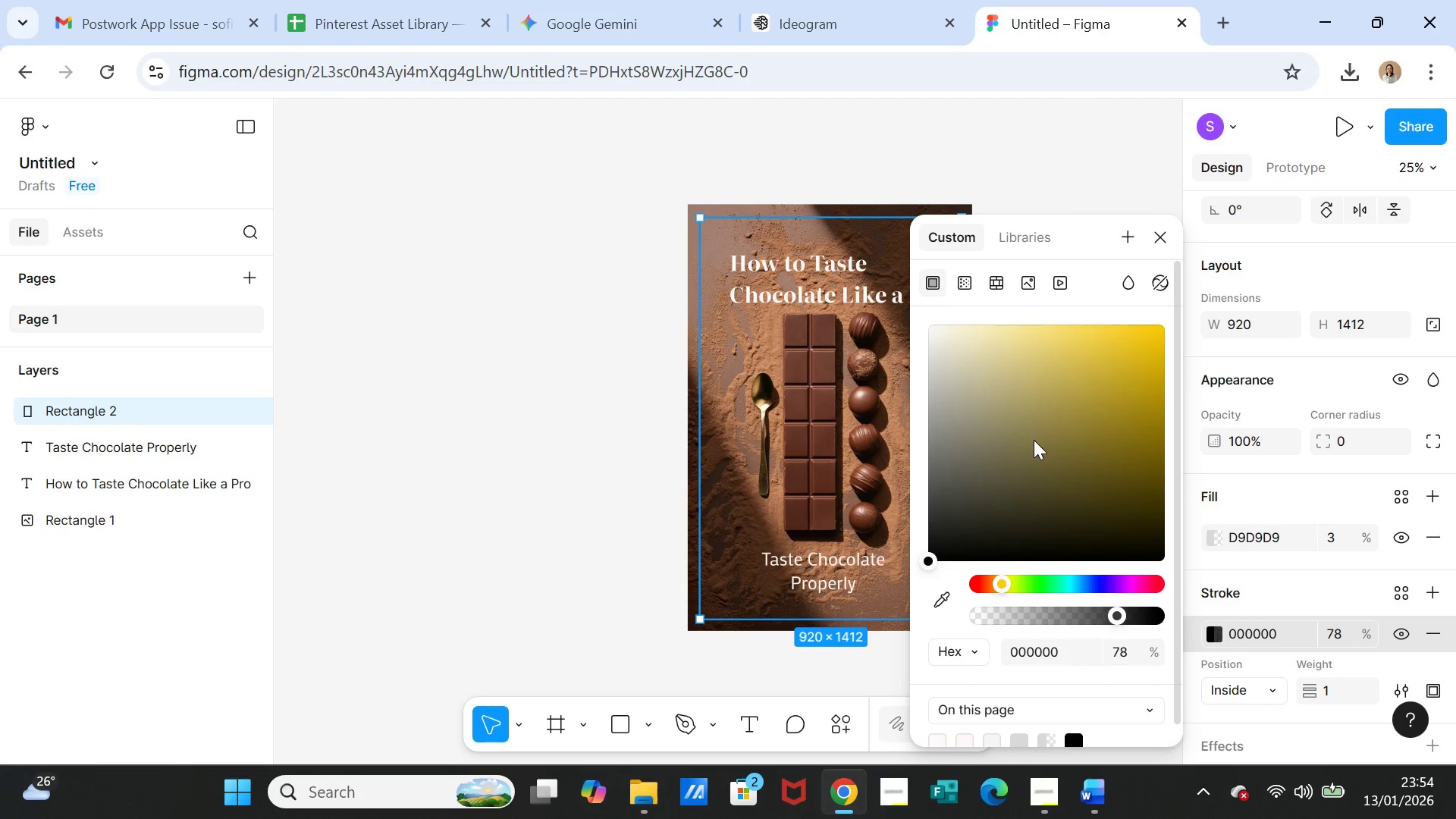 
left_click([1047, 423])
 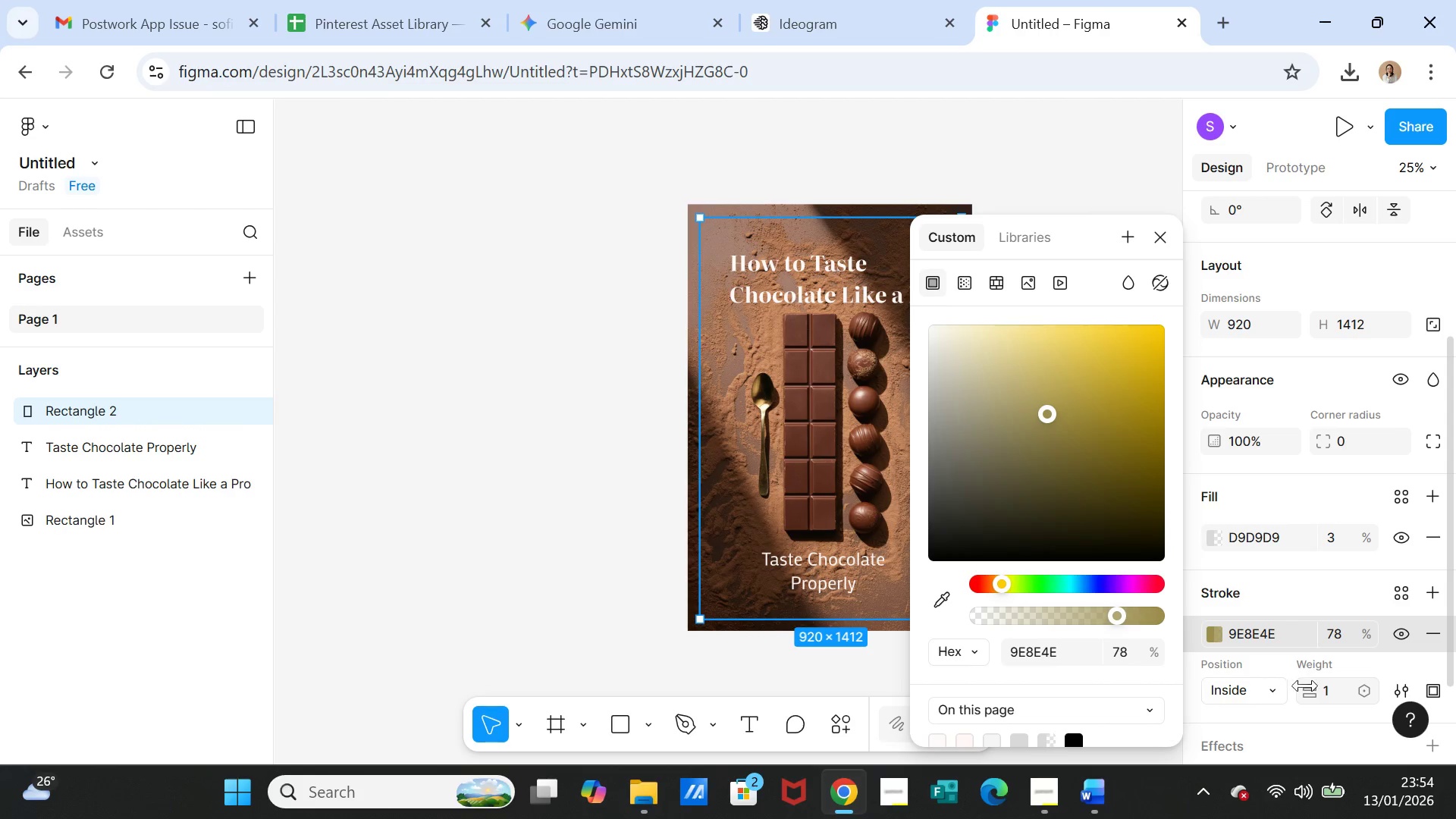 
left_click([1330, 692])
 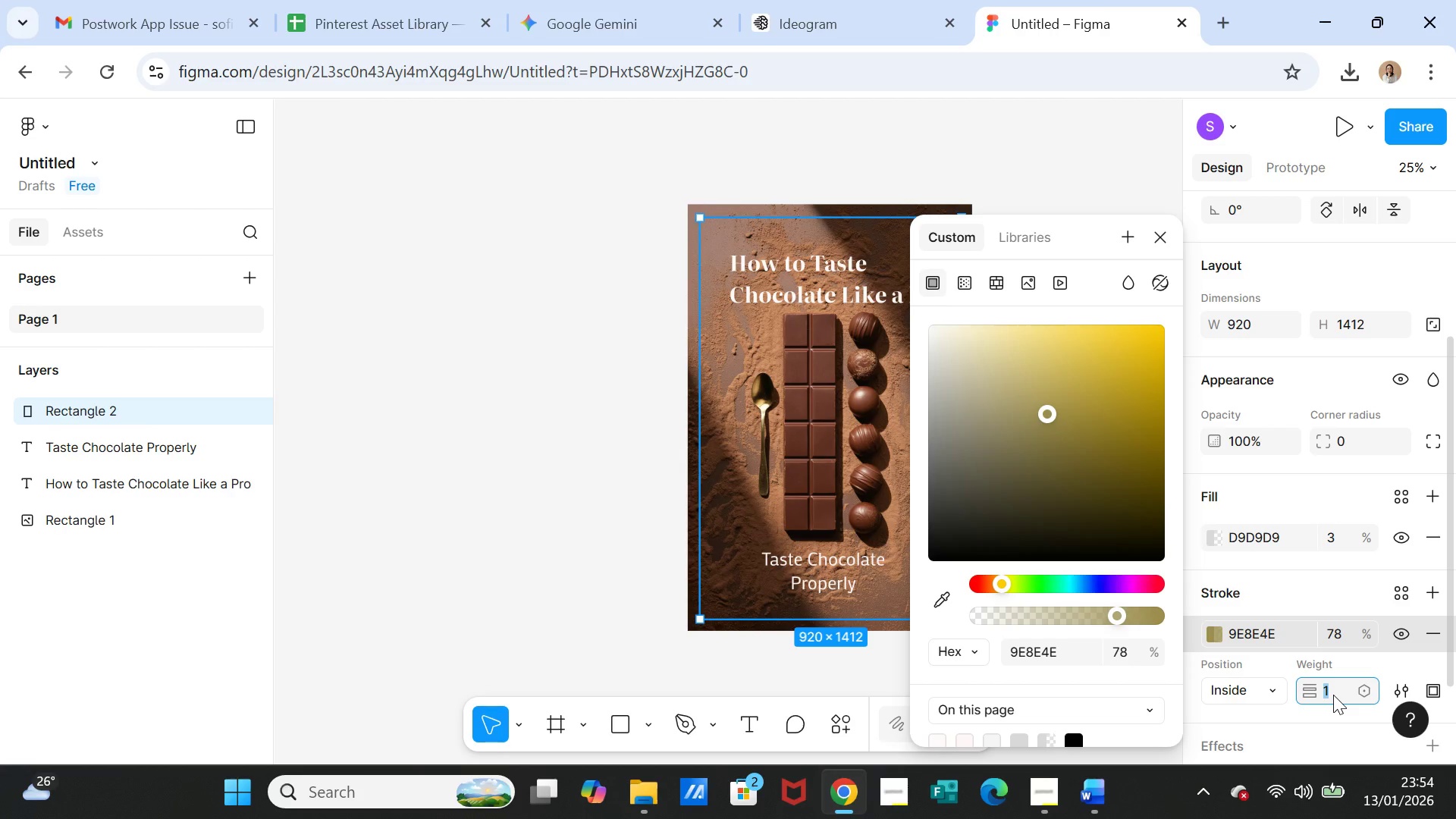 
key(5)
 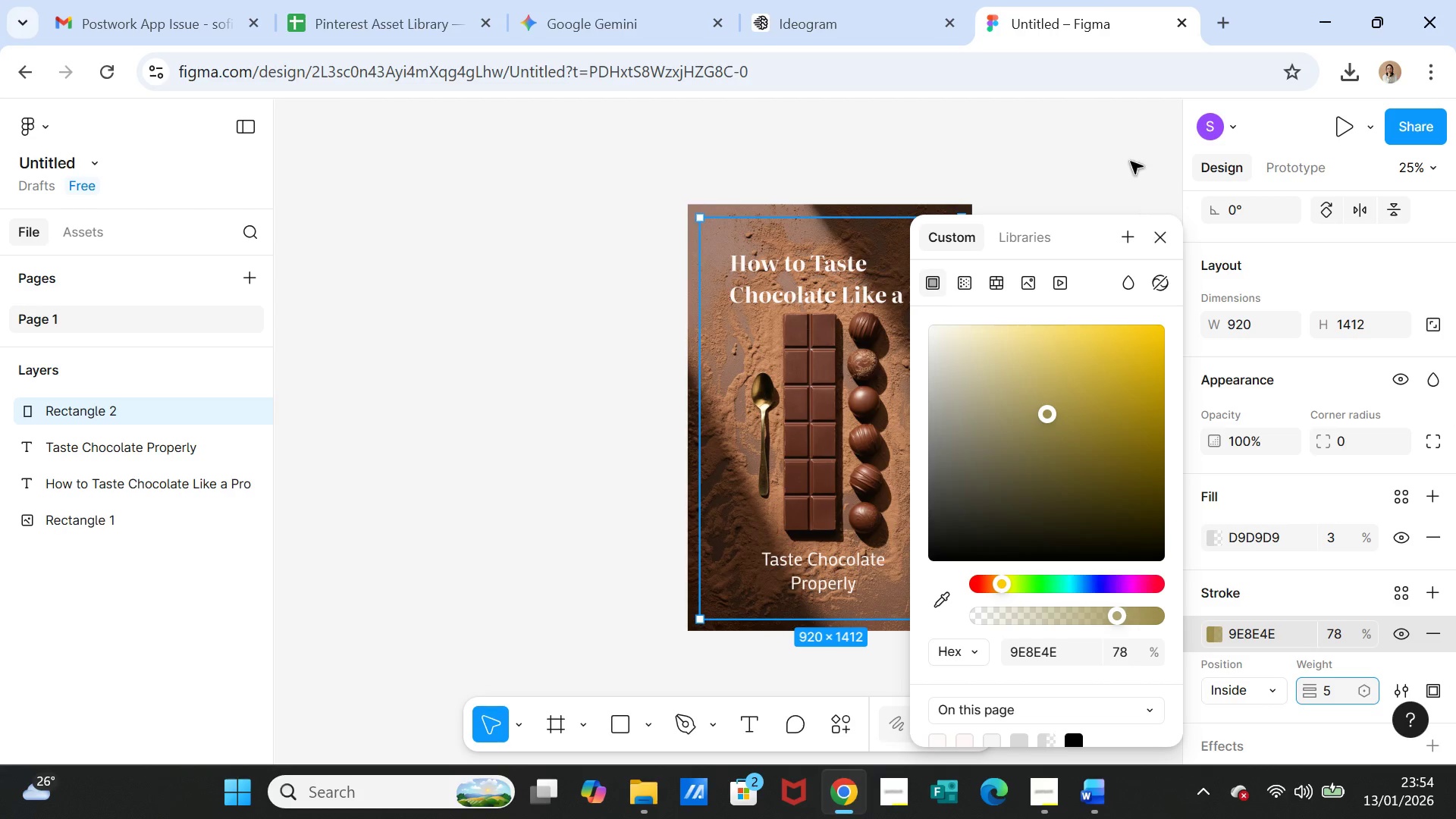 
left_click([1116, 143])
 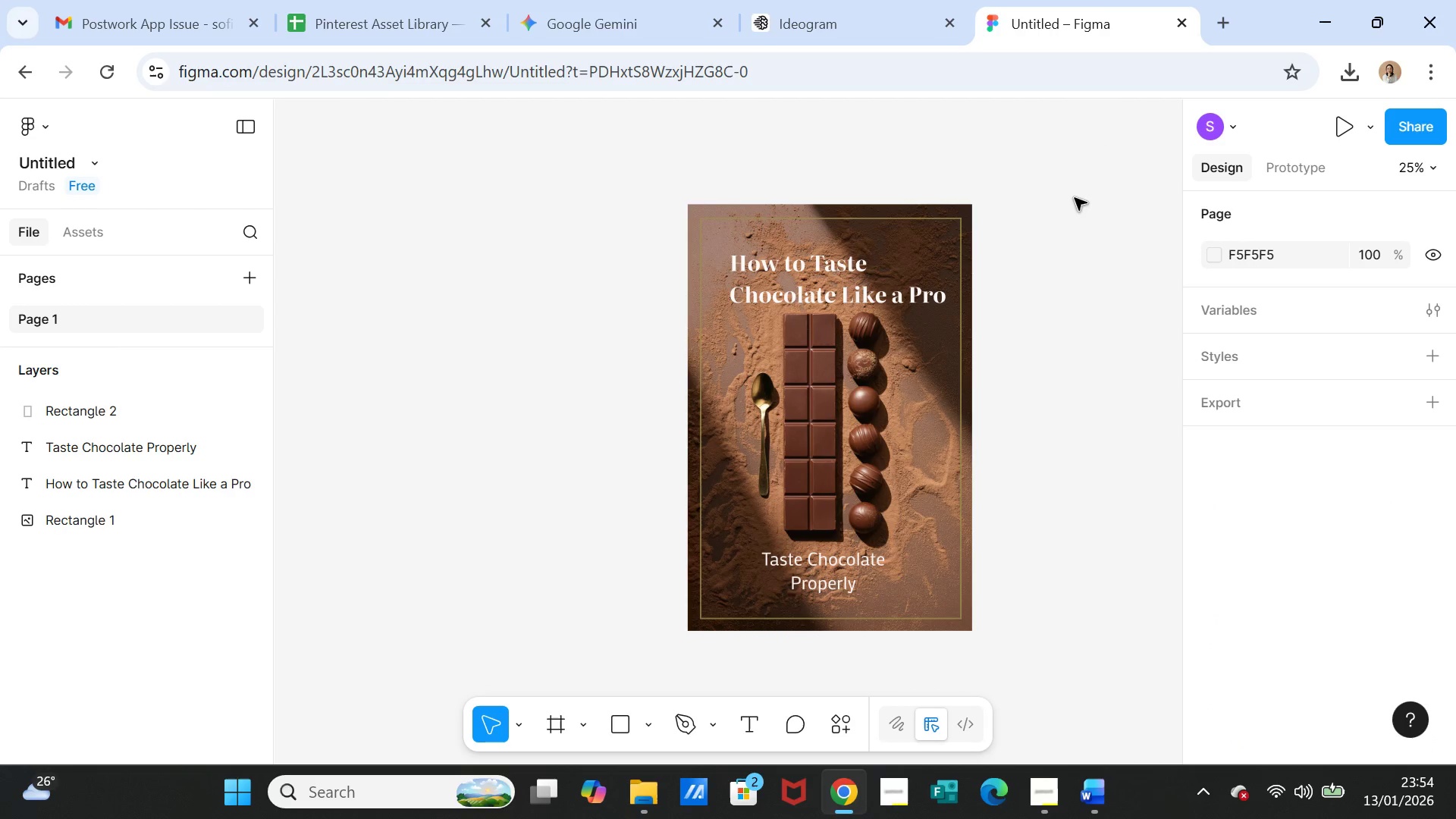 
left_click([1075, 198])
 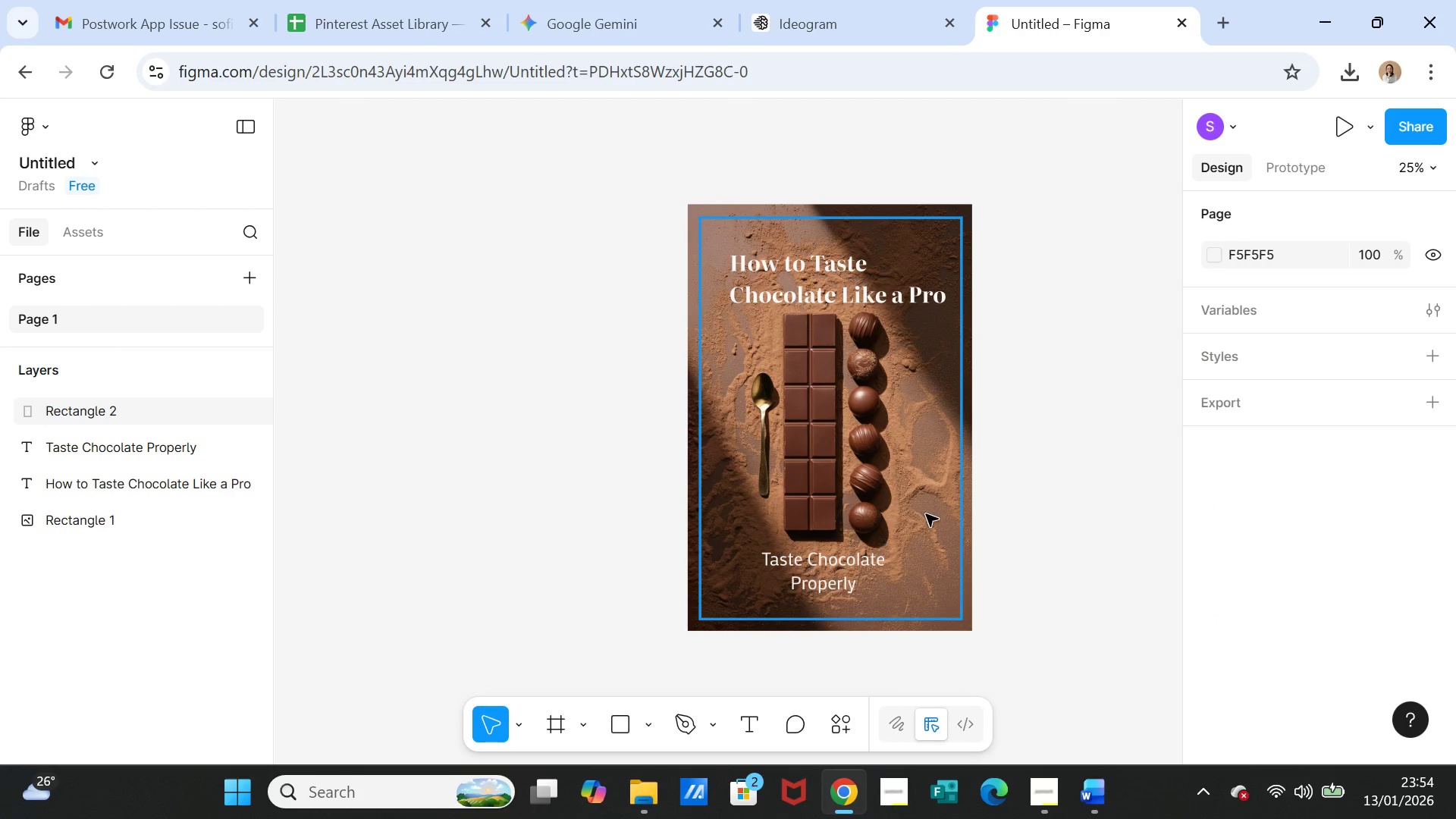 
left_click([953, 528])
 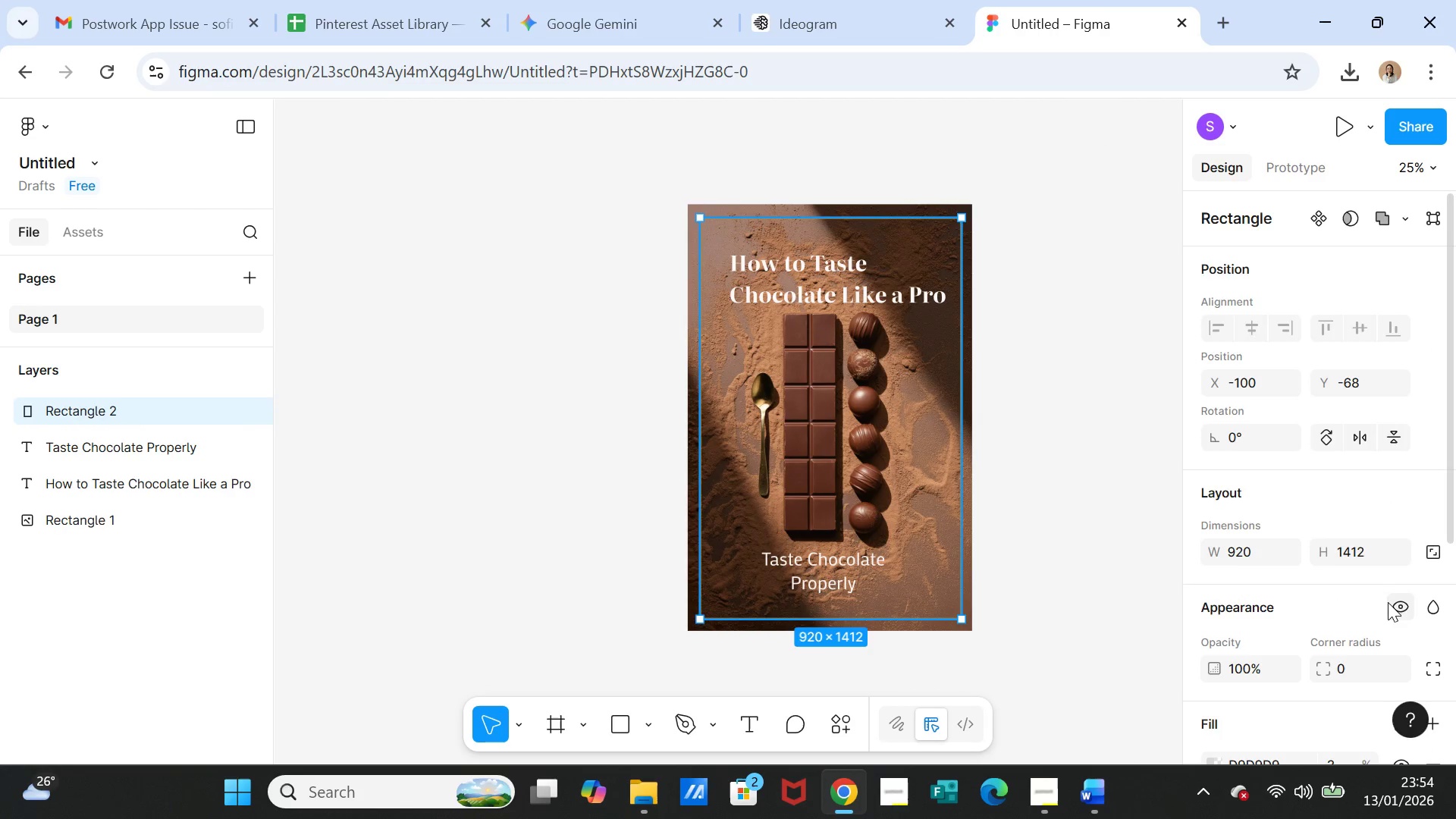 
scroll: coordinate [1356, 593], scroll_direction: down, amount: 3.0
 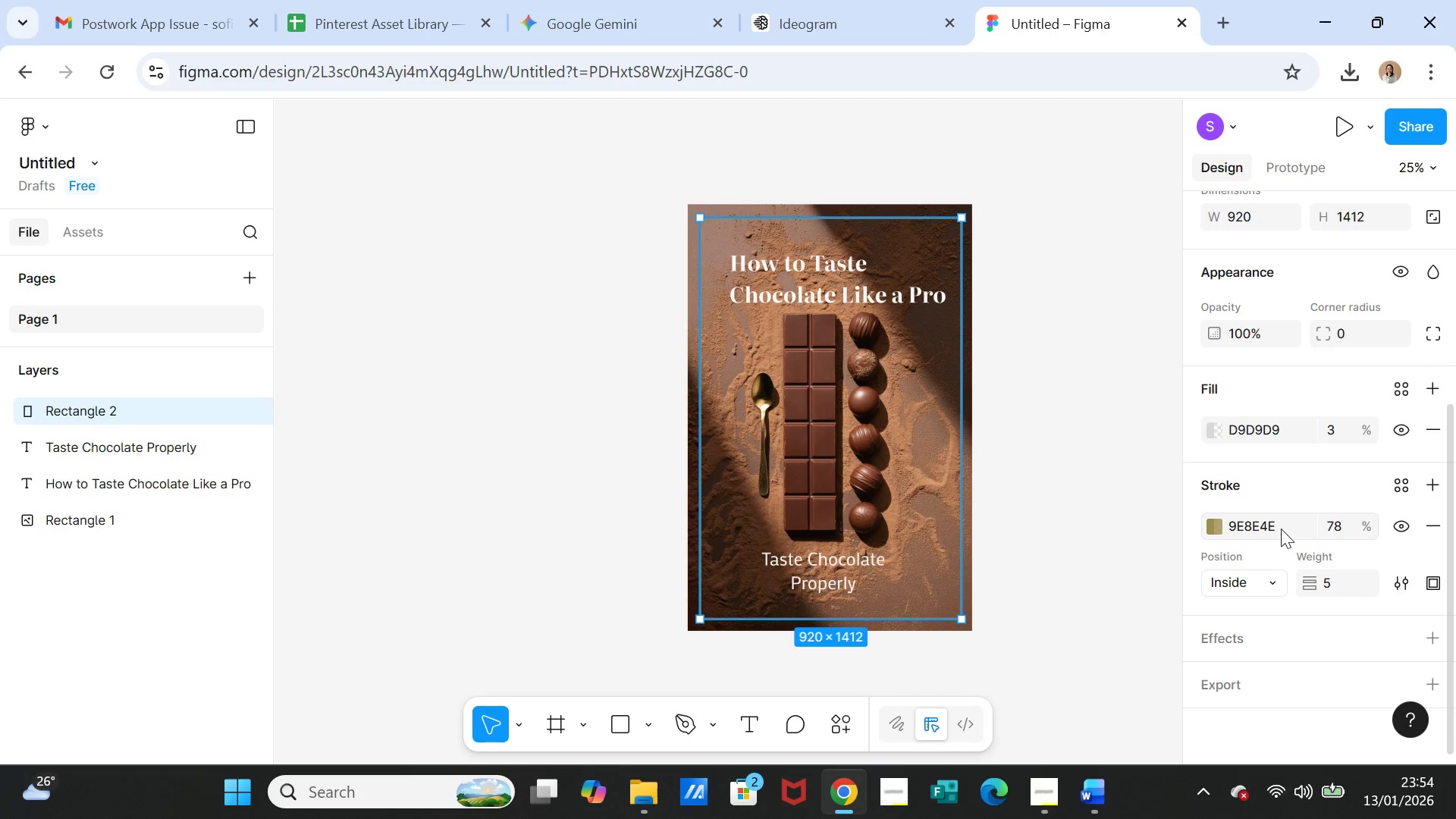 
left_click_drag(start_coordinate=[1281, 526], to_coordinate=[1232, 522])
 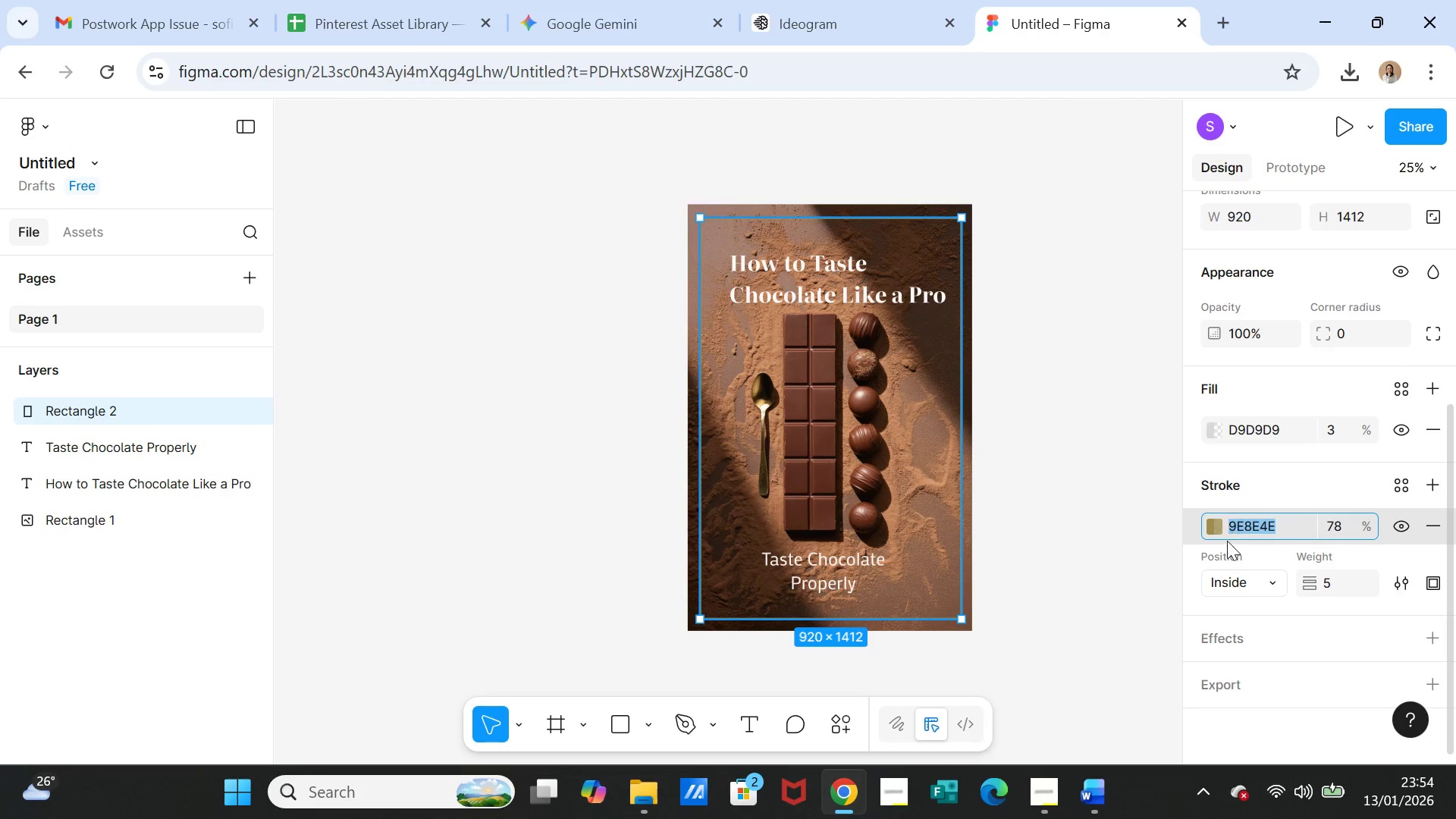 
key(Control+C)
 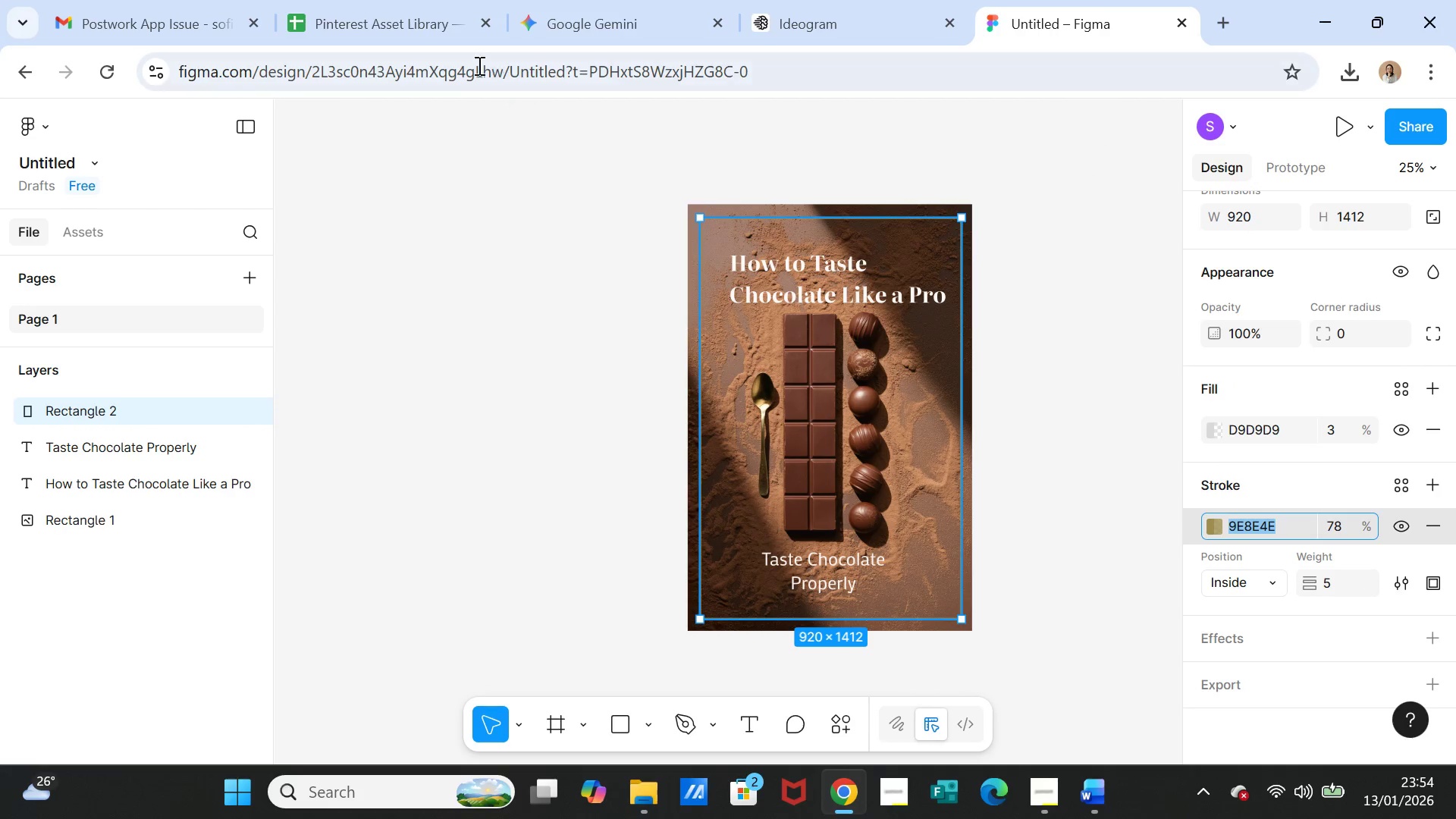 
left_click([400, 22])
 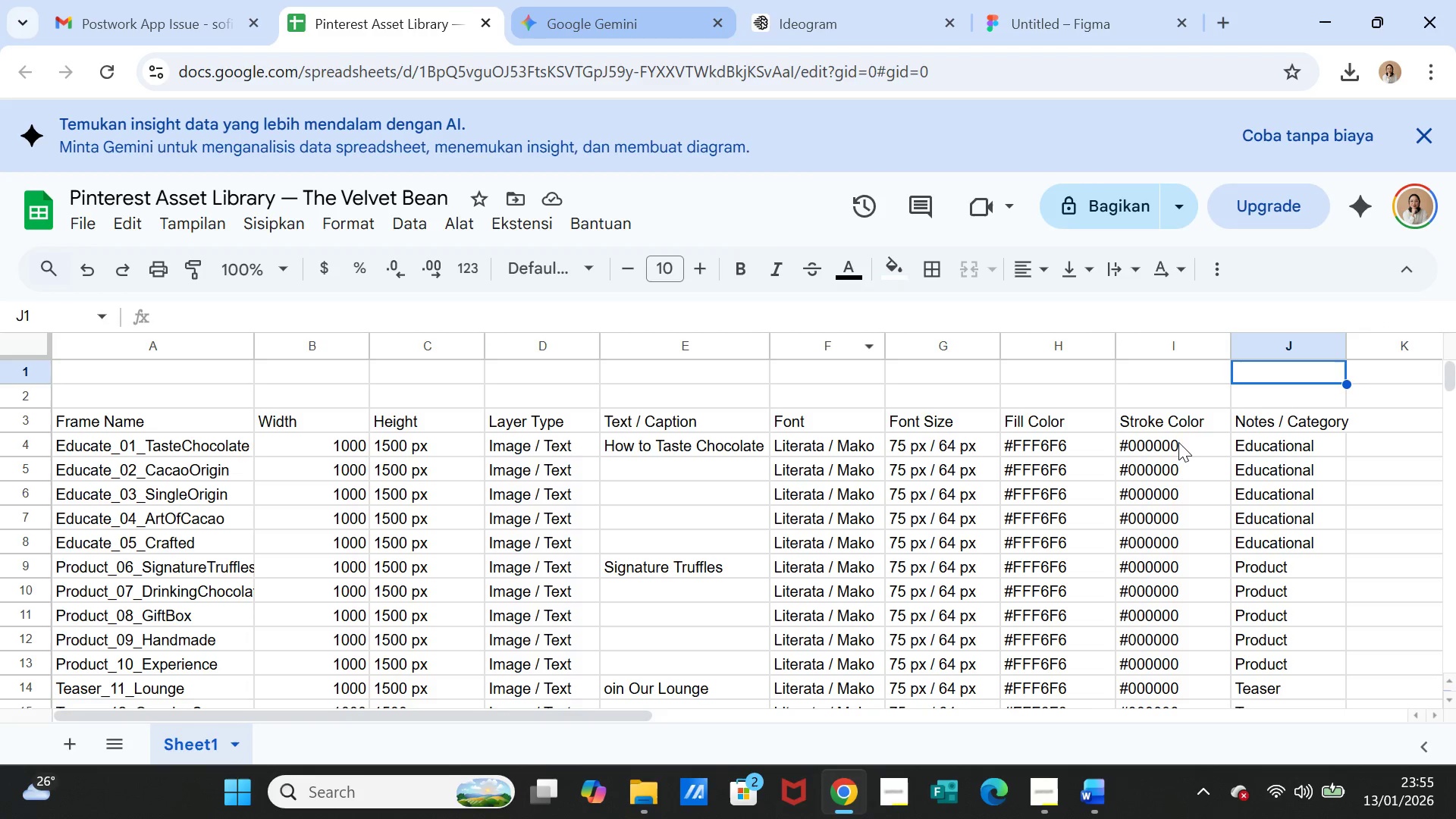 
left_click([1177, 442])
 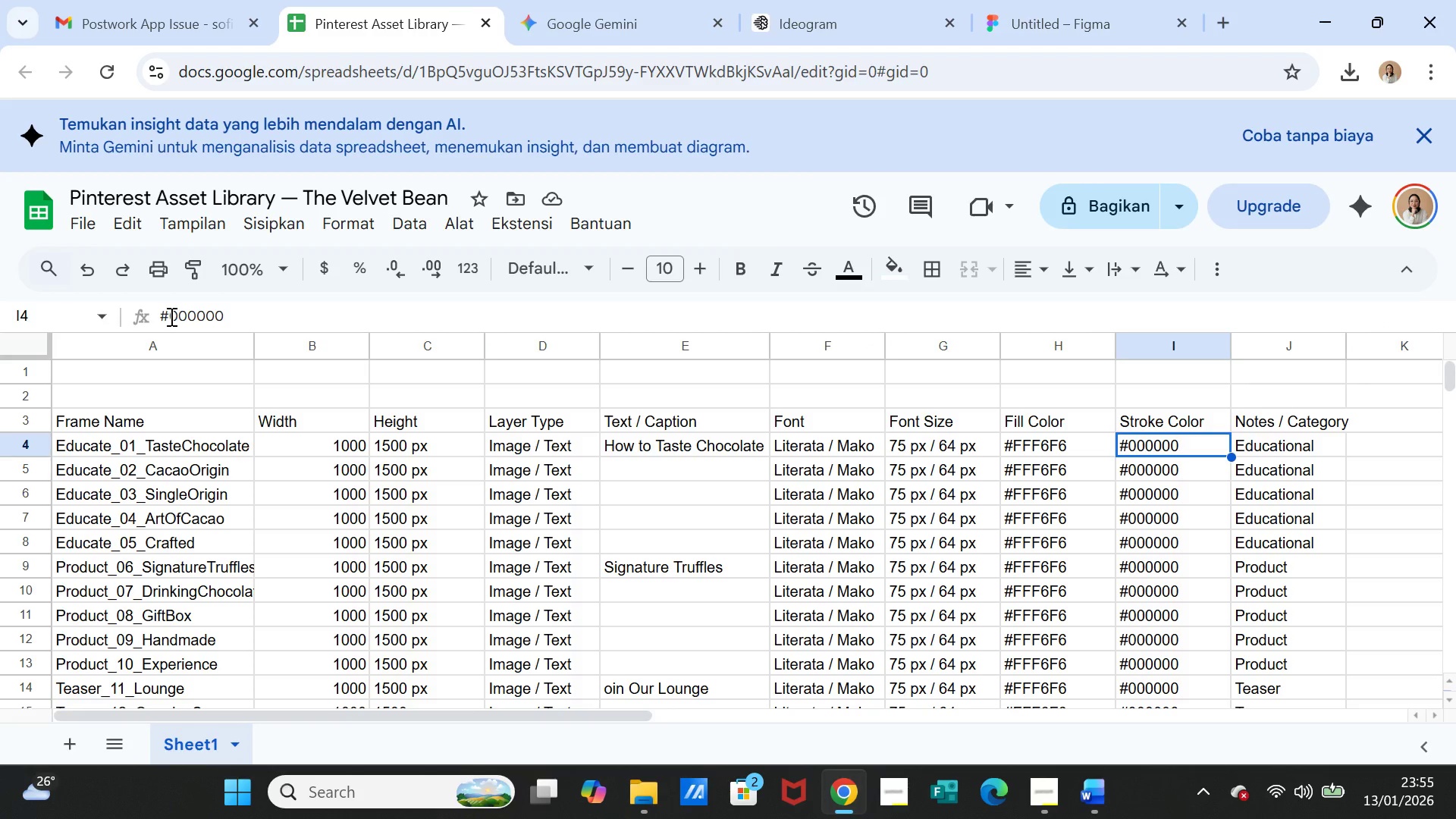 
left_click_drag(start_coordinate=[170, 316], to_coordinate=[248, 321])
 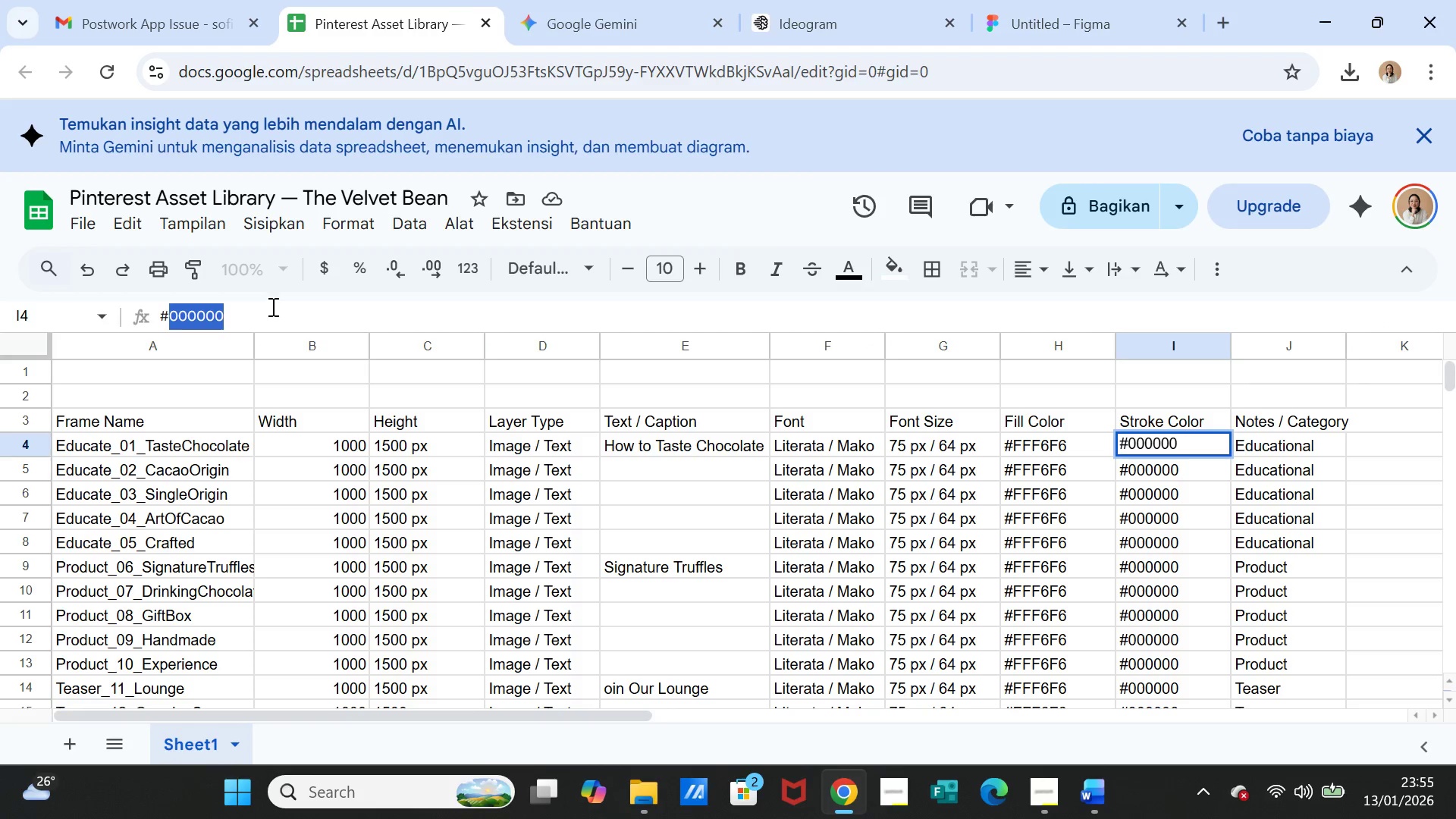 
key(Control+V)
 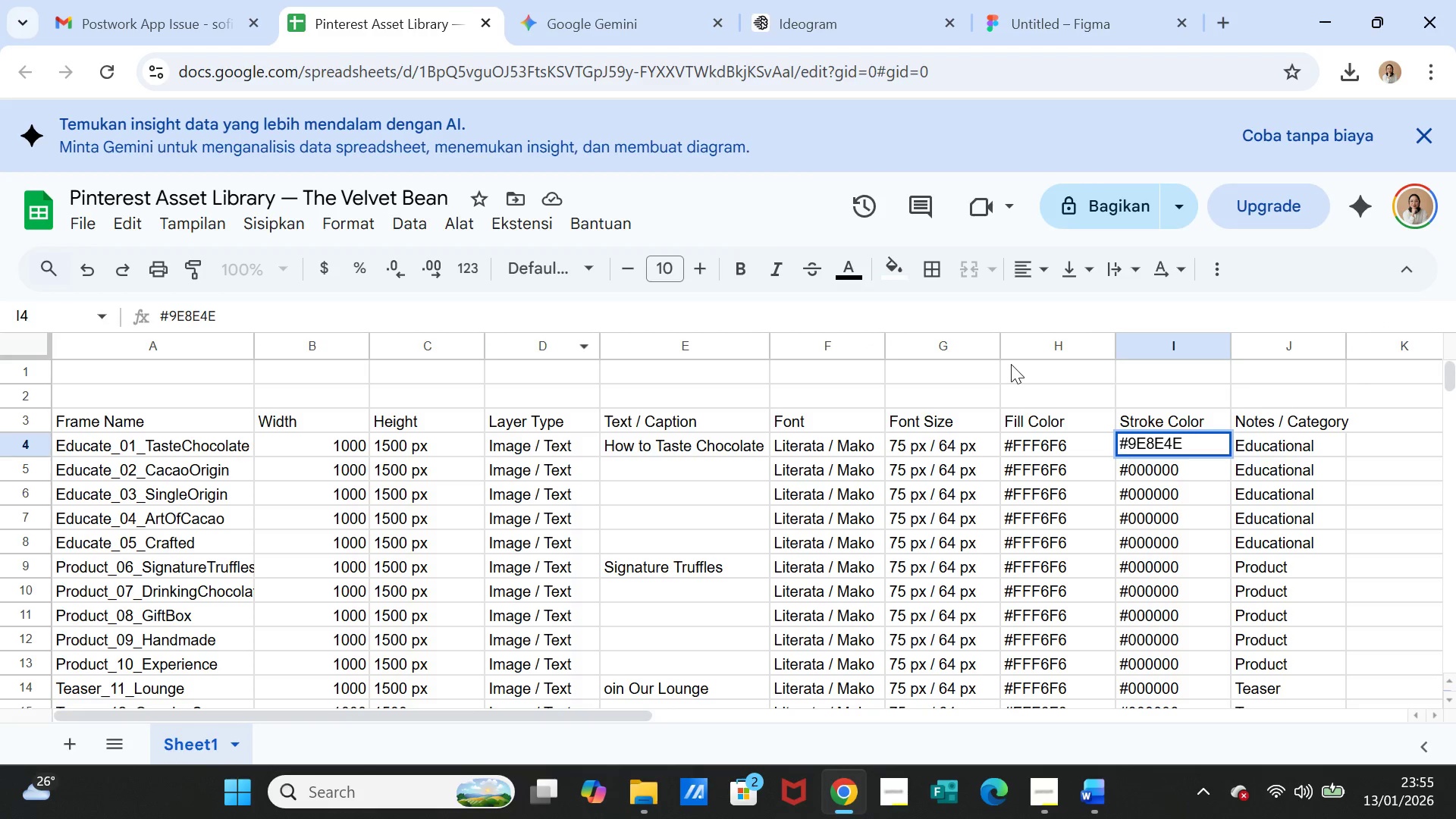 
left_click([1011, 363])
 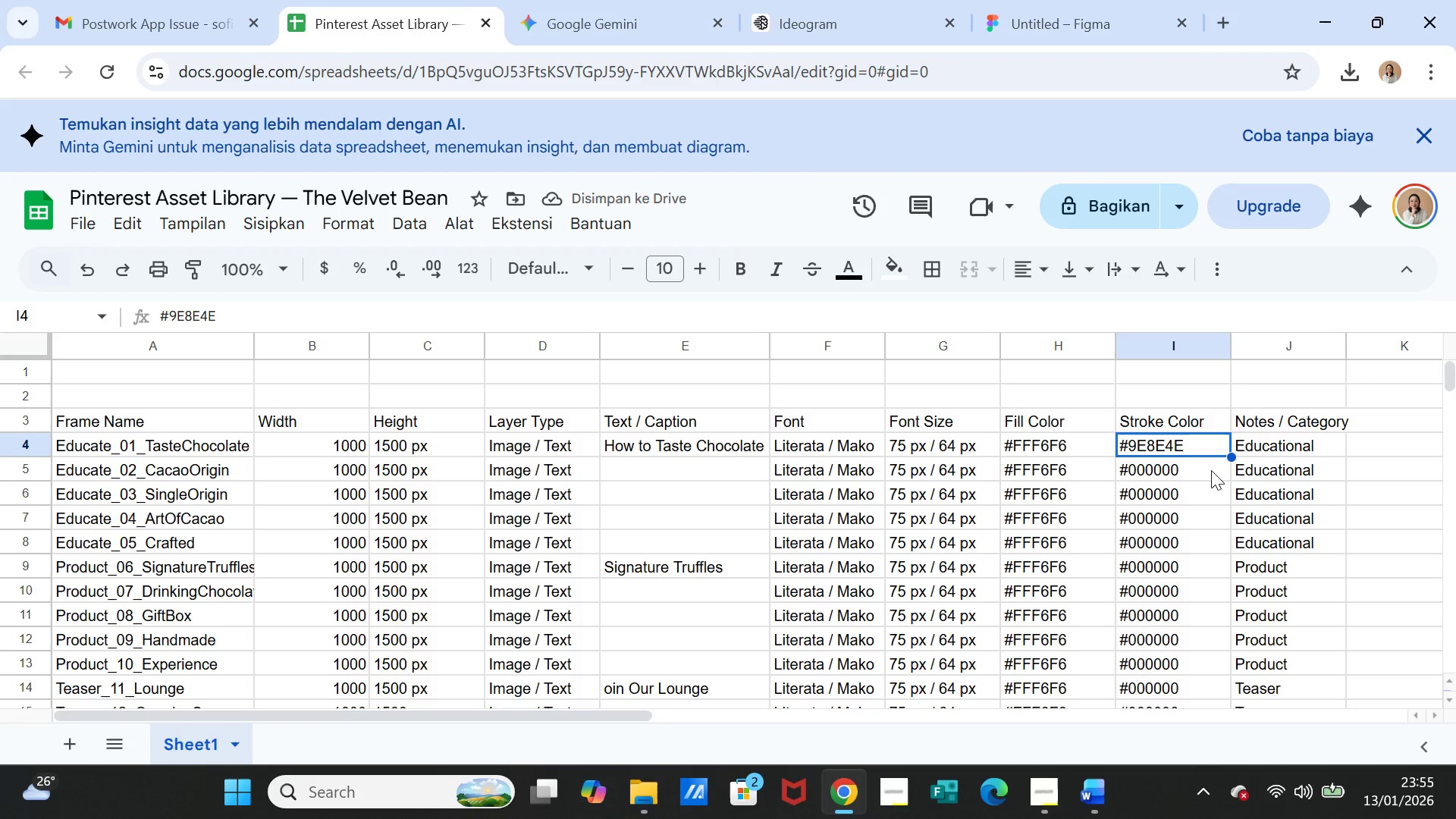 
key(Control+C)
 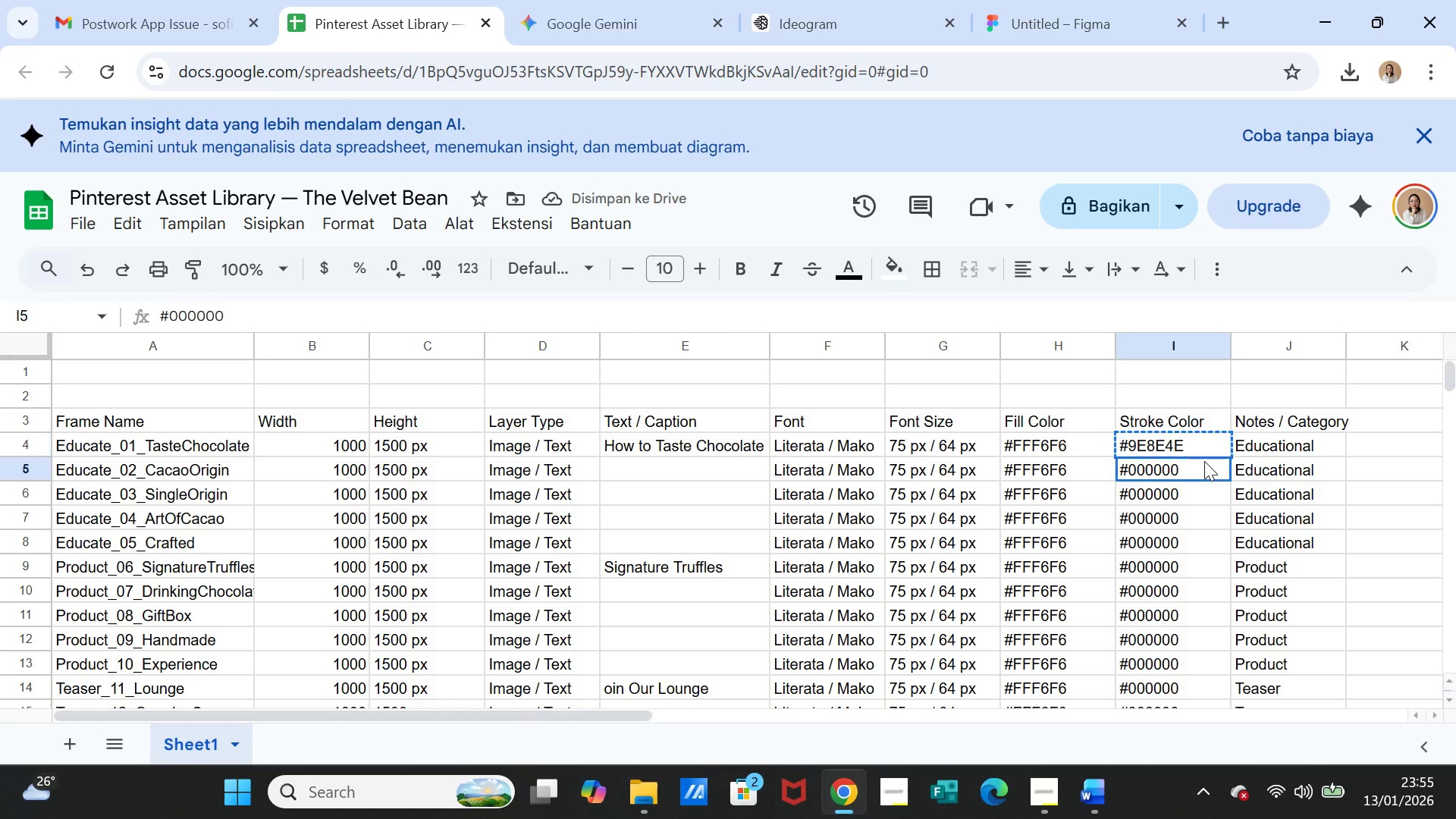 
left_click_drag(start_coordinate=[1204, 461], to_coordinate=[1202, 513])
 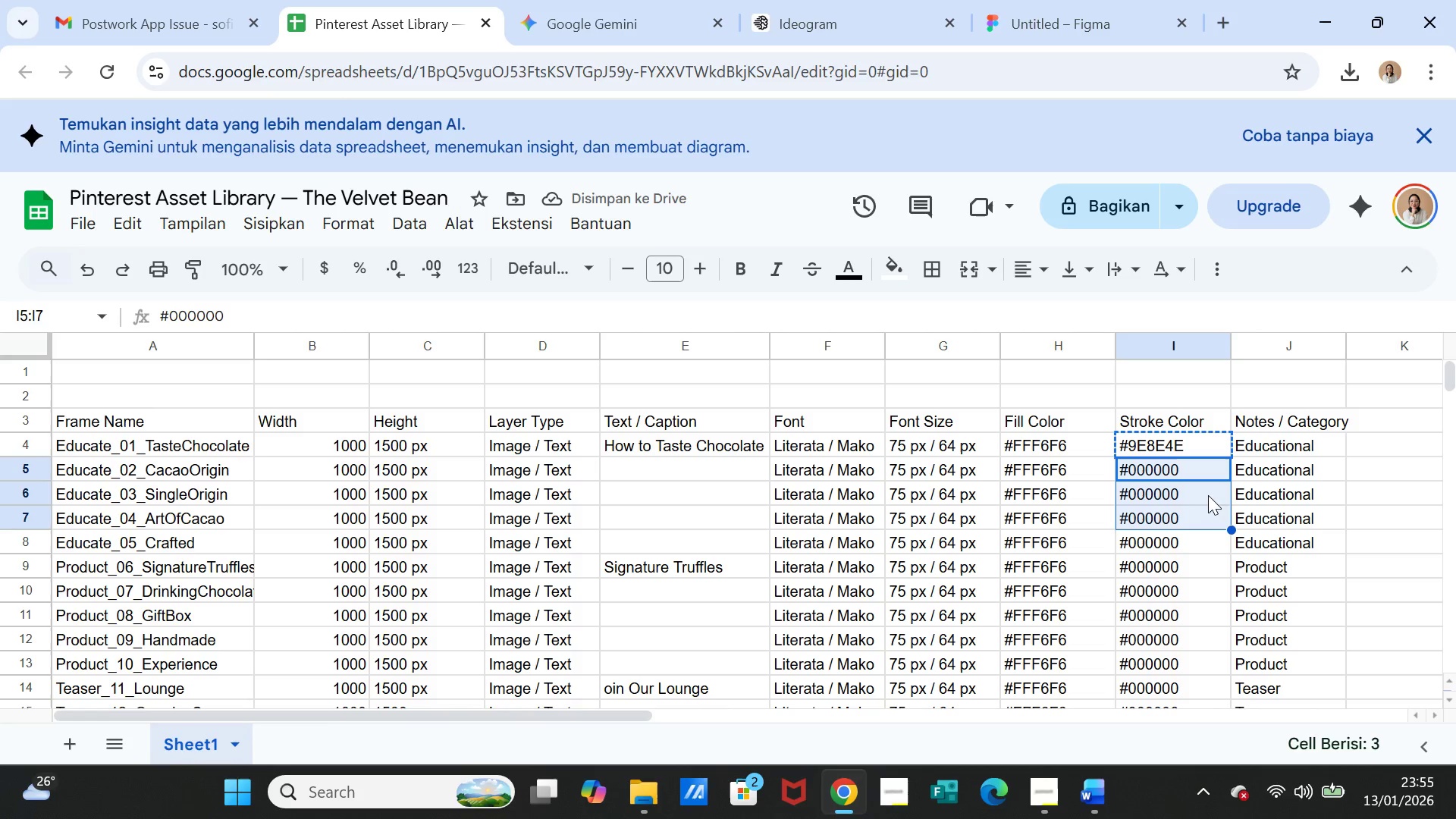 
key(Control+ControlLeft)
 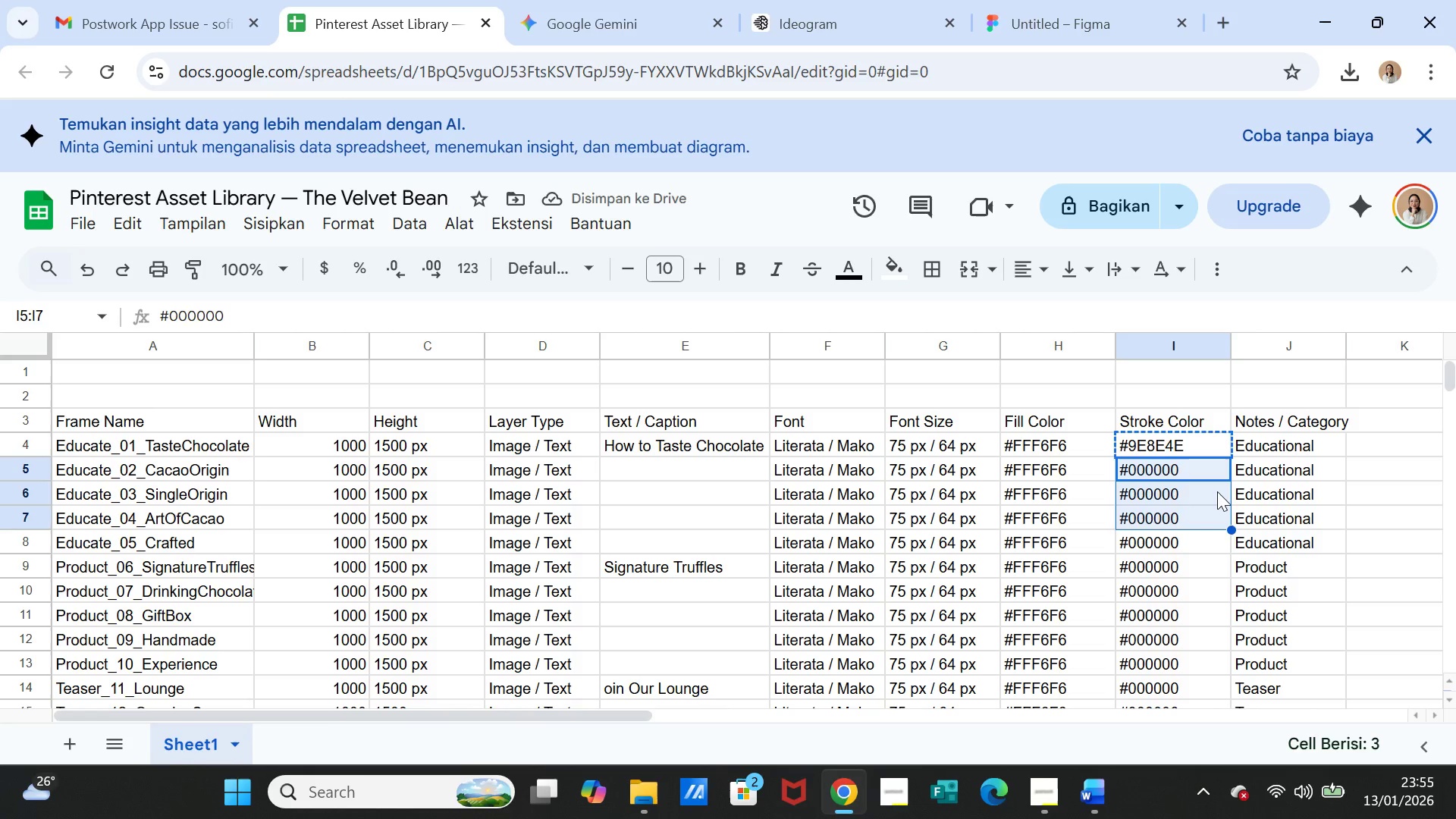 
key(Control+V)
 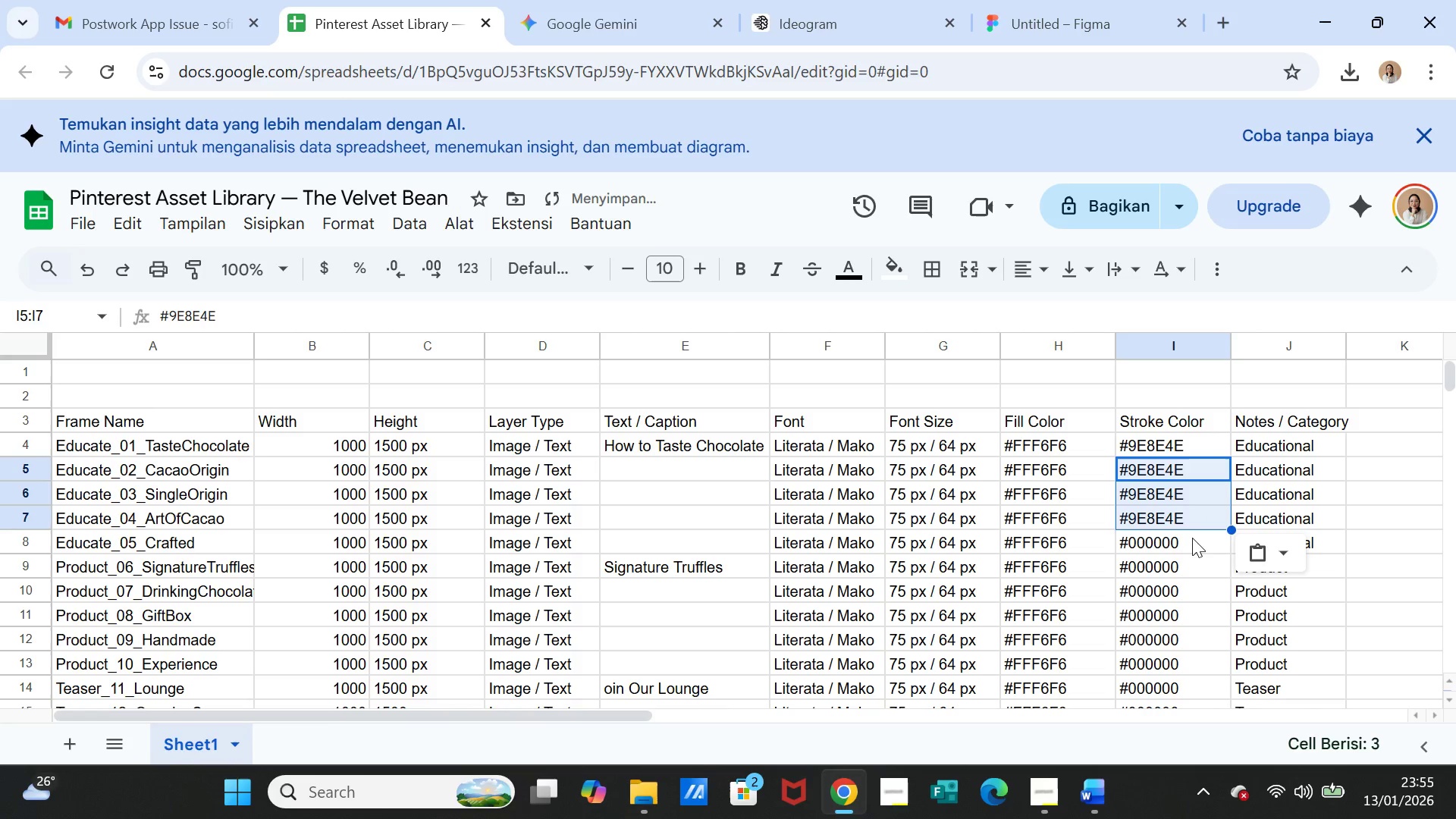 
left_click_drag(start_coordinate=[1192, 538], to_coordinate=[1196, 583])
 